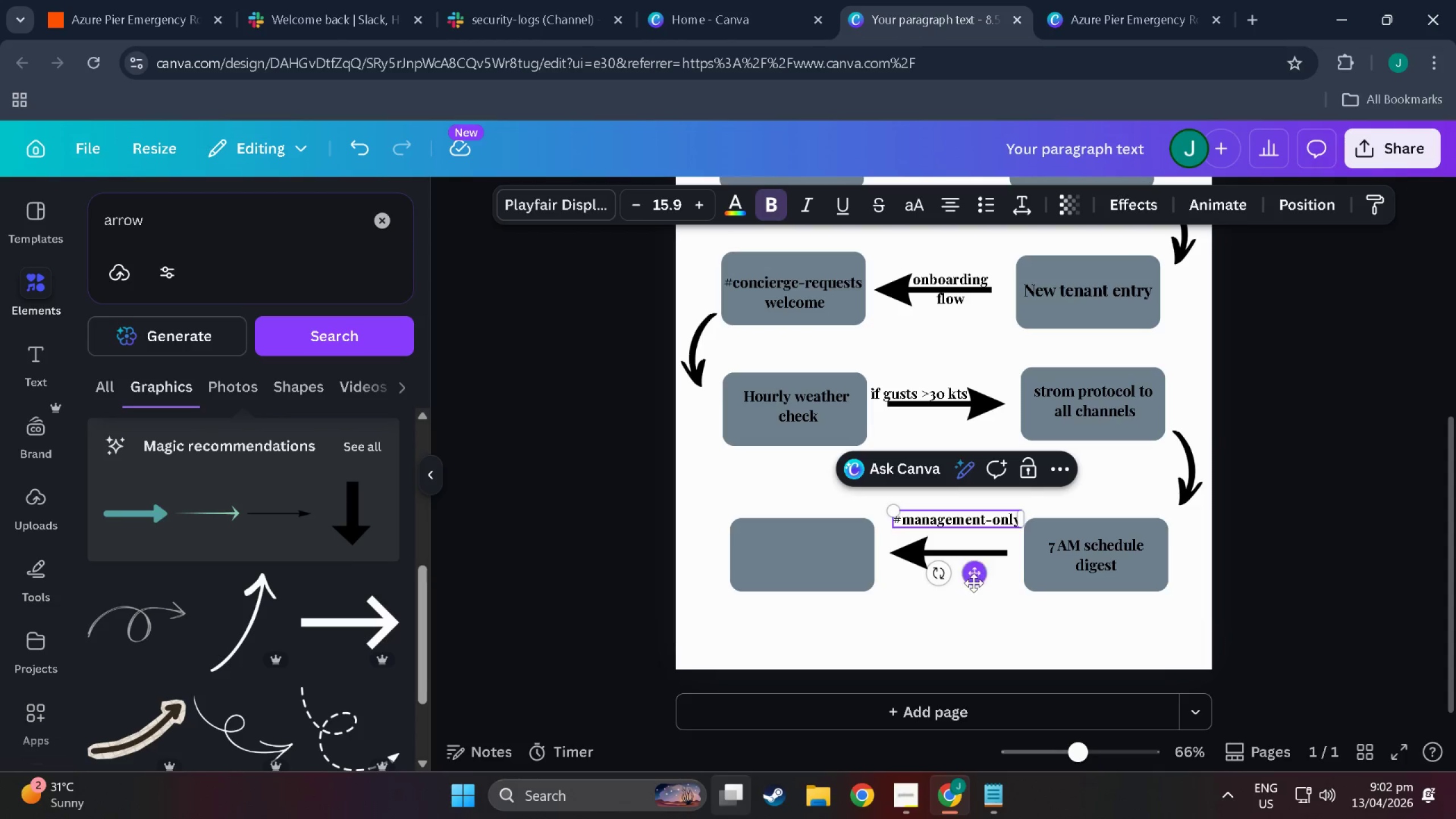 
left_click_drag(start_coordinate=[974, 583], to_coordinate=[820, 617])
 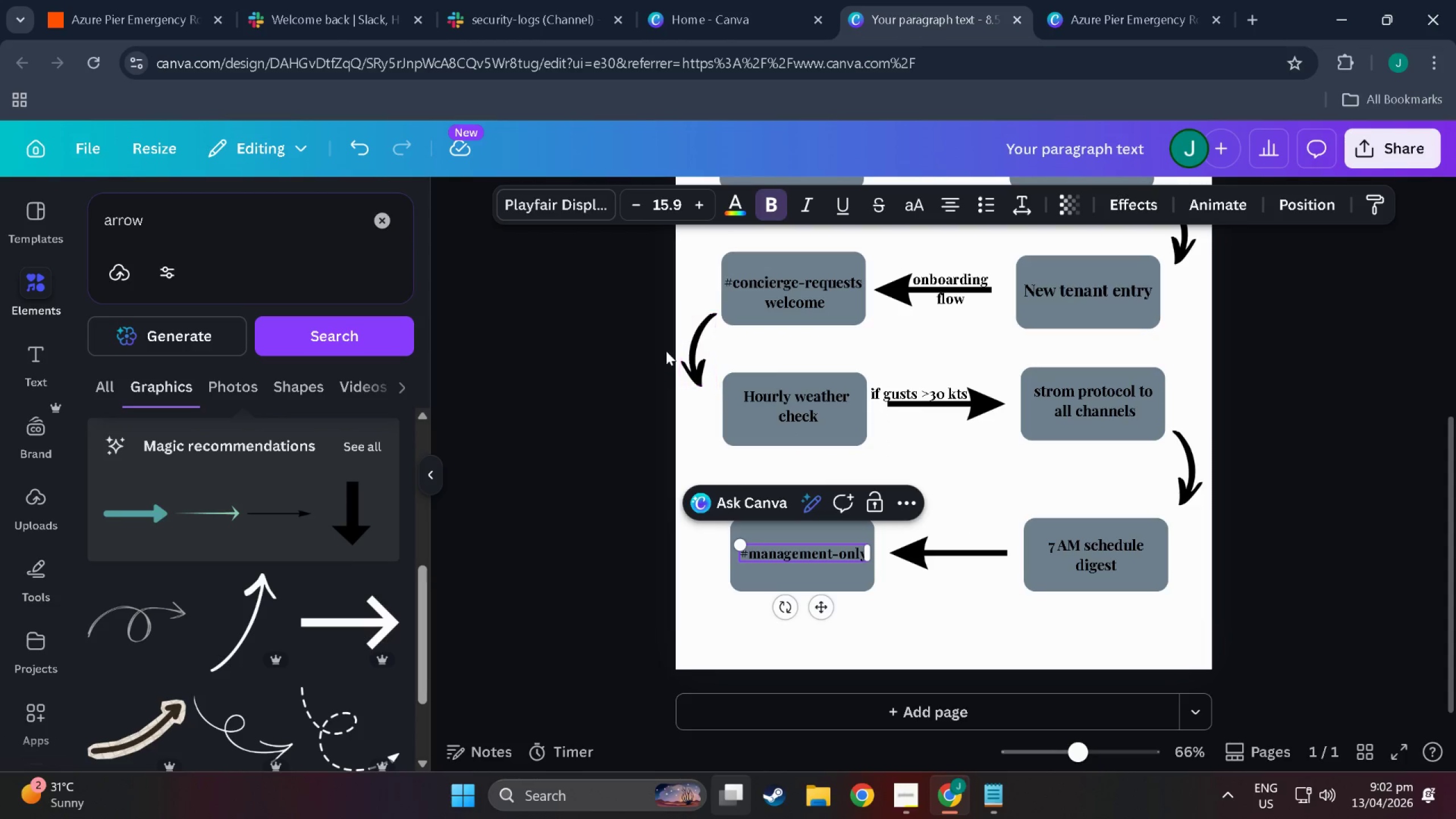 
left_click([691, 357])
 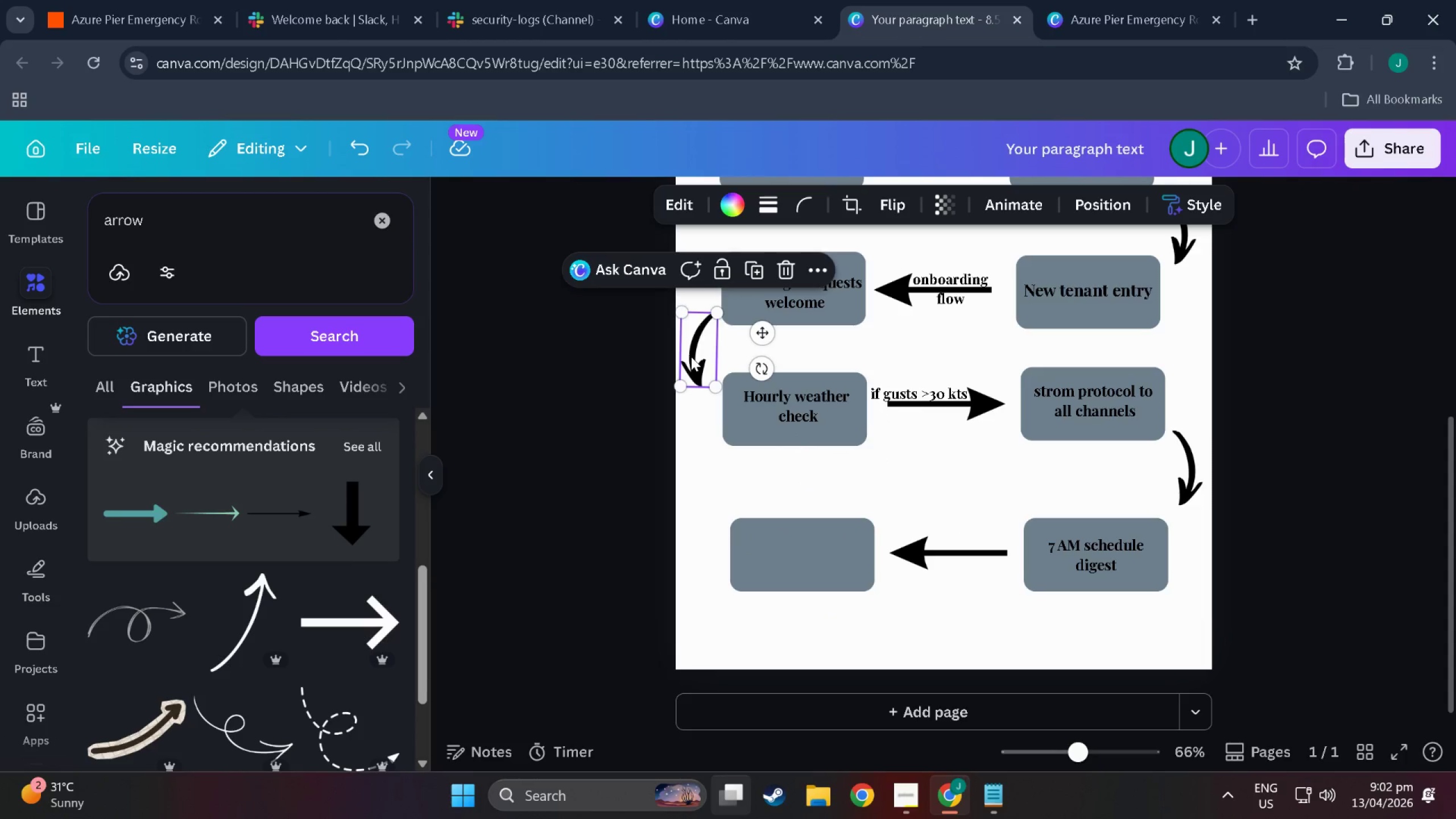 
key(Control+C)
 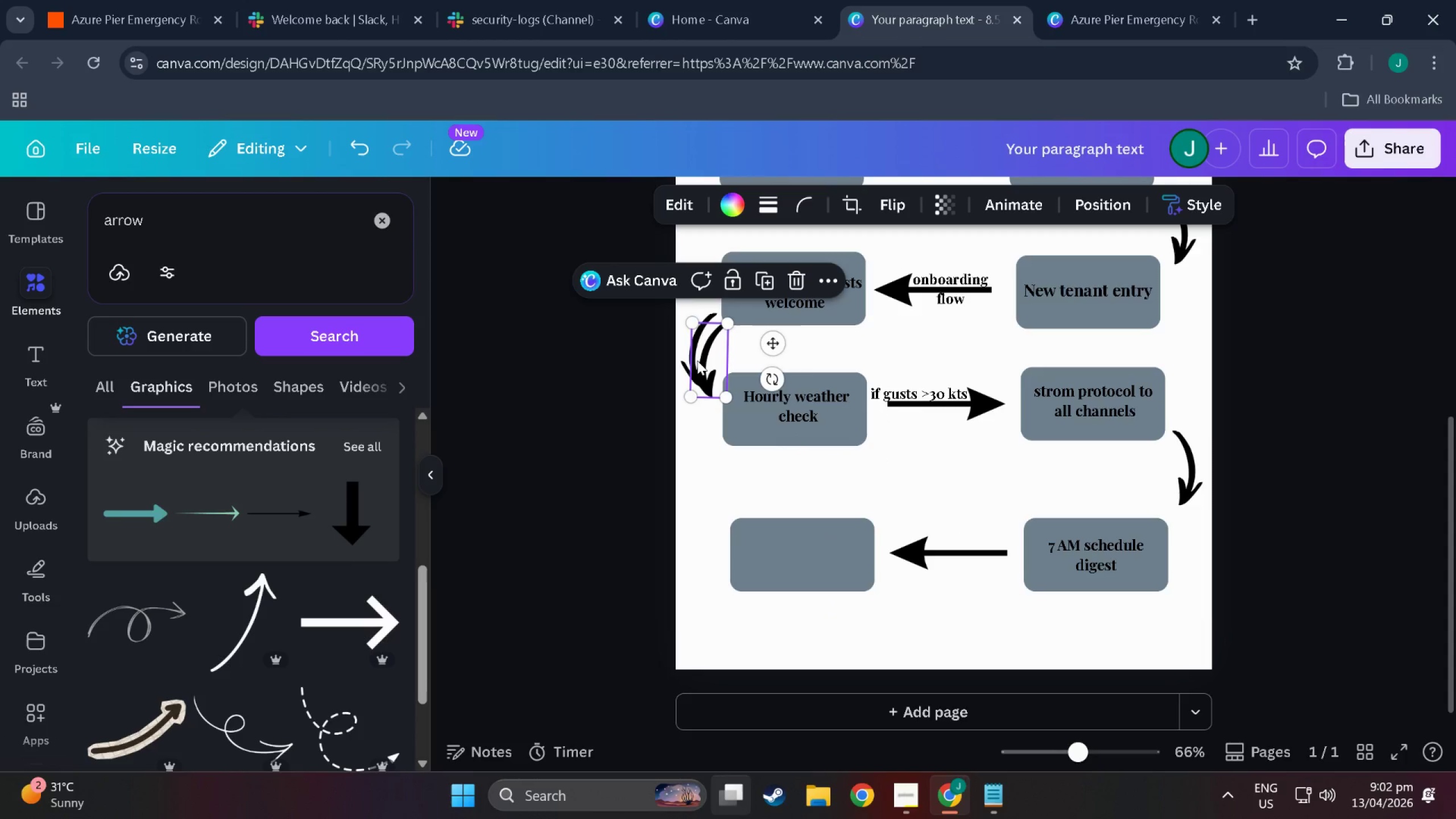 
key(Control+V)
 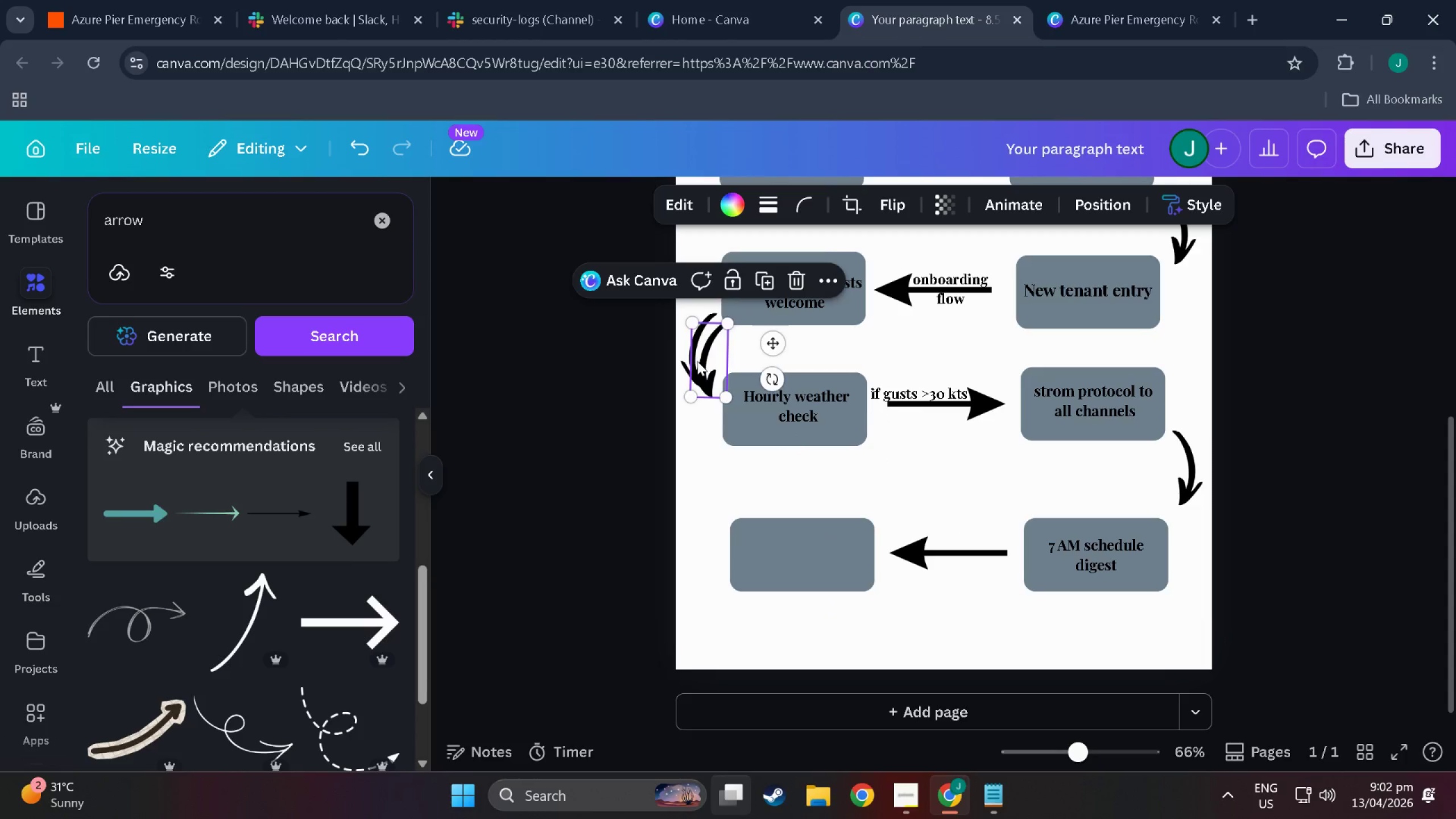 
left_click_drag(start_coordinate=[697, 361], to_coordinate=[696, 588])
 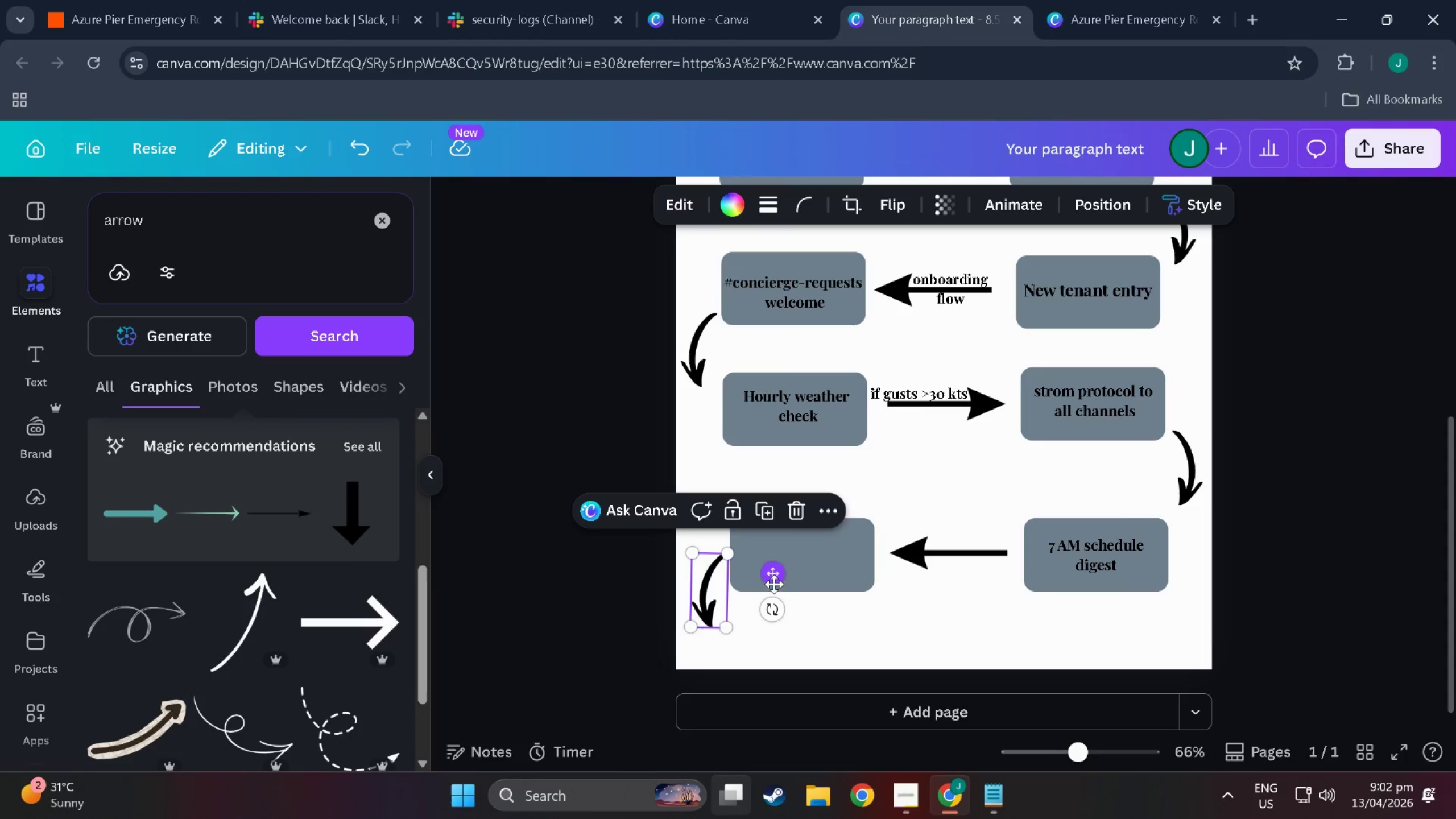 
left_click_drag(start_coordinate=[775, 605], to_coordinate=[794, 585])
 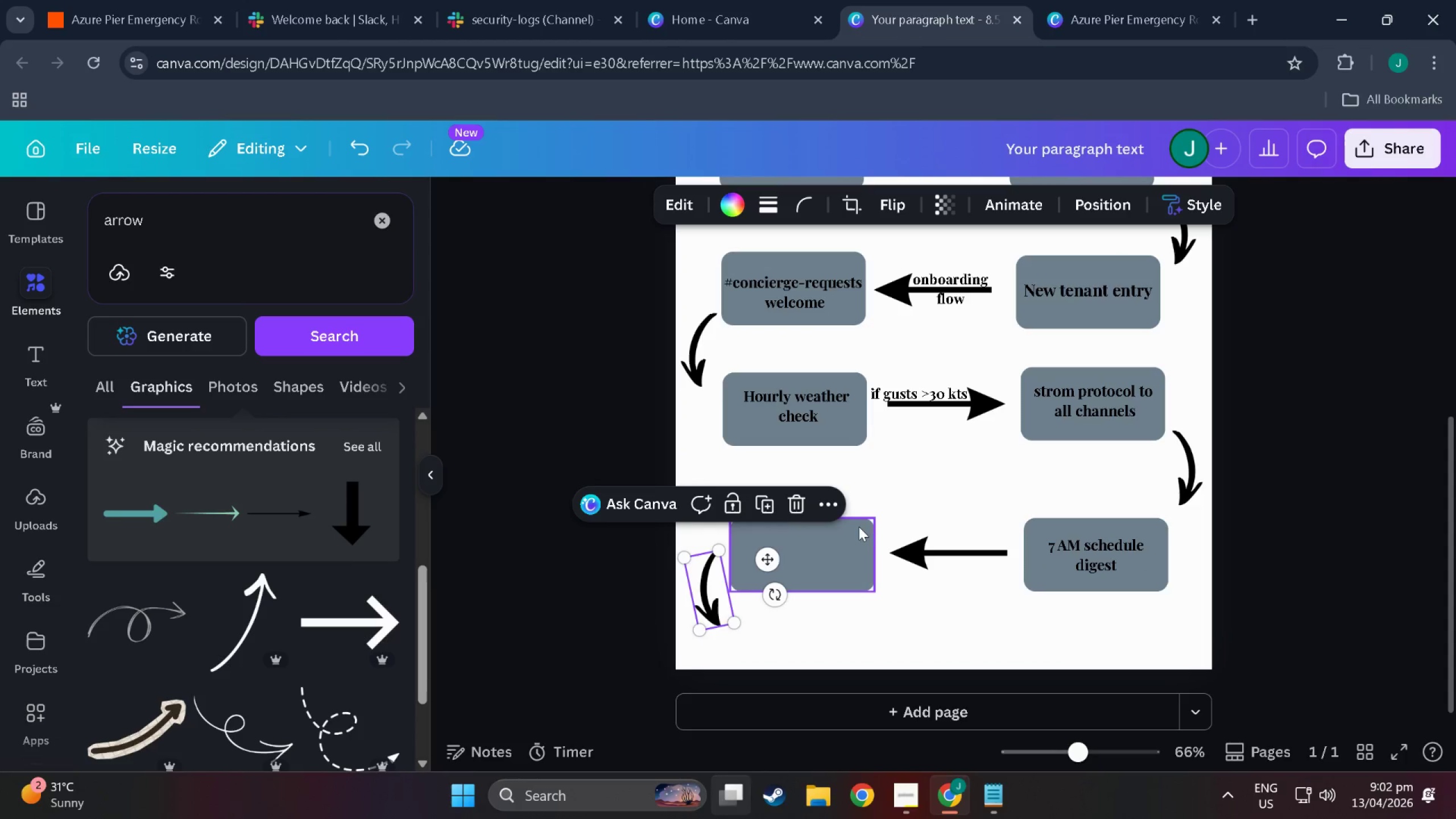 
left_click([815, 571])
 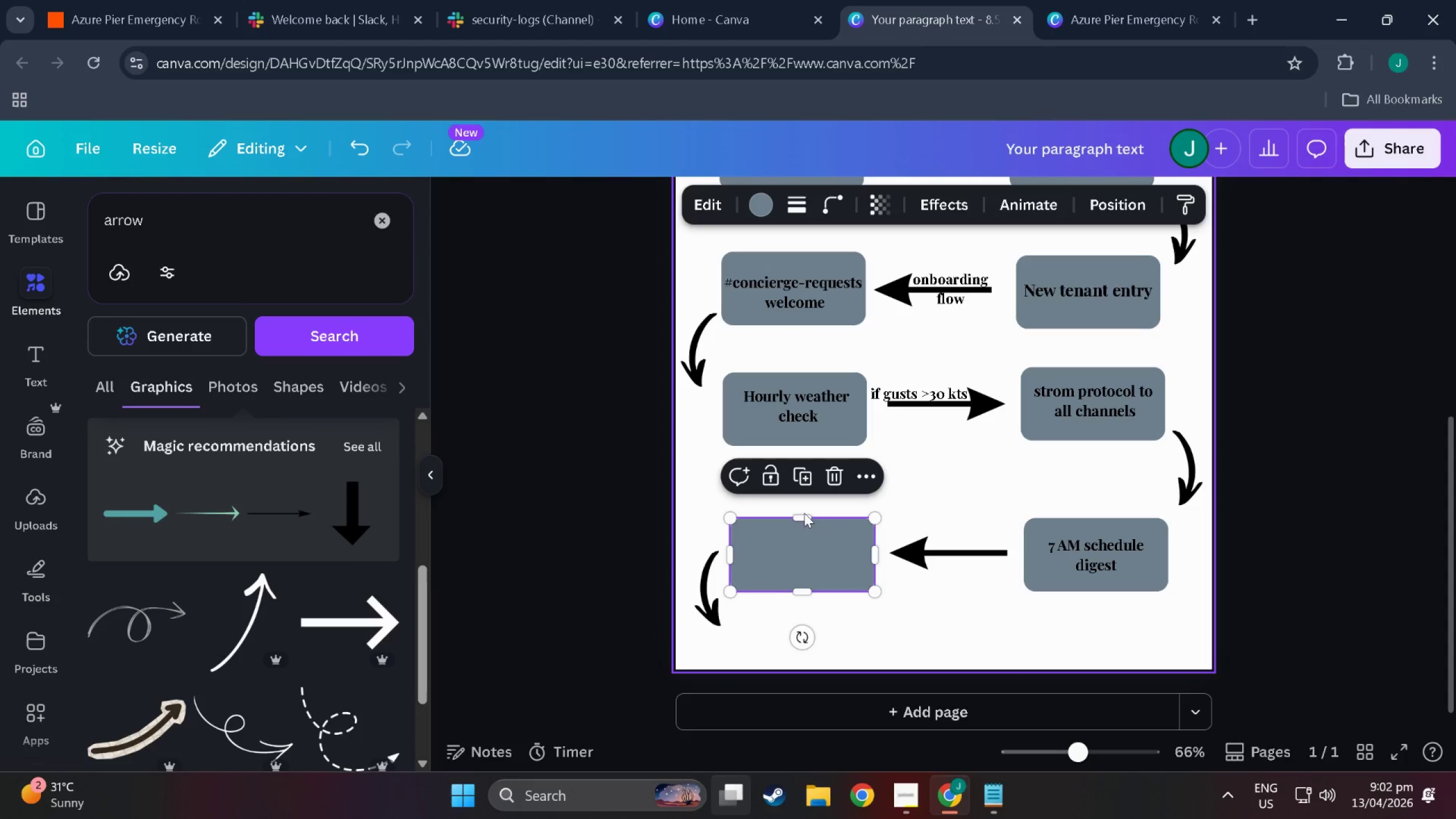 
key(Control+Z)
 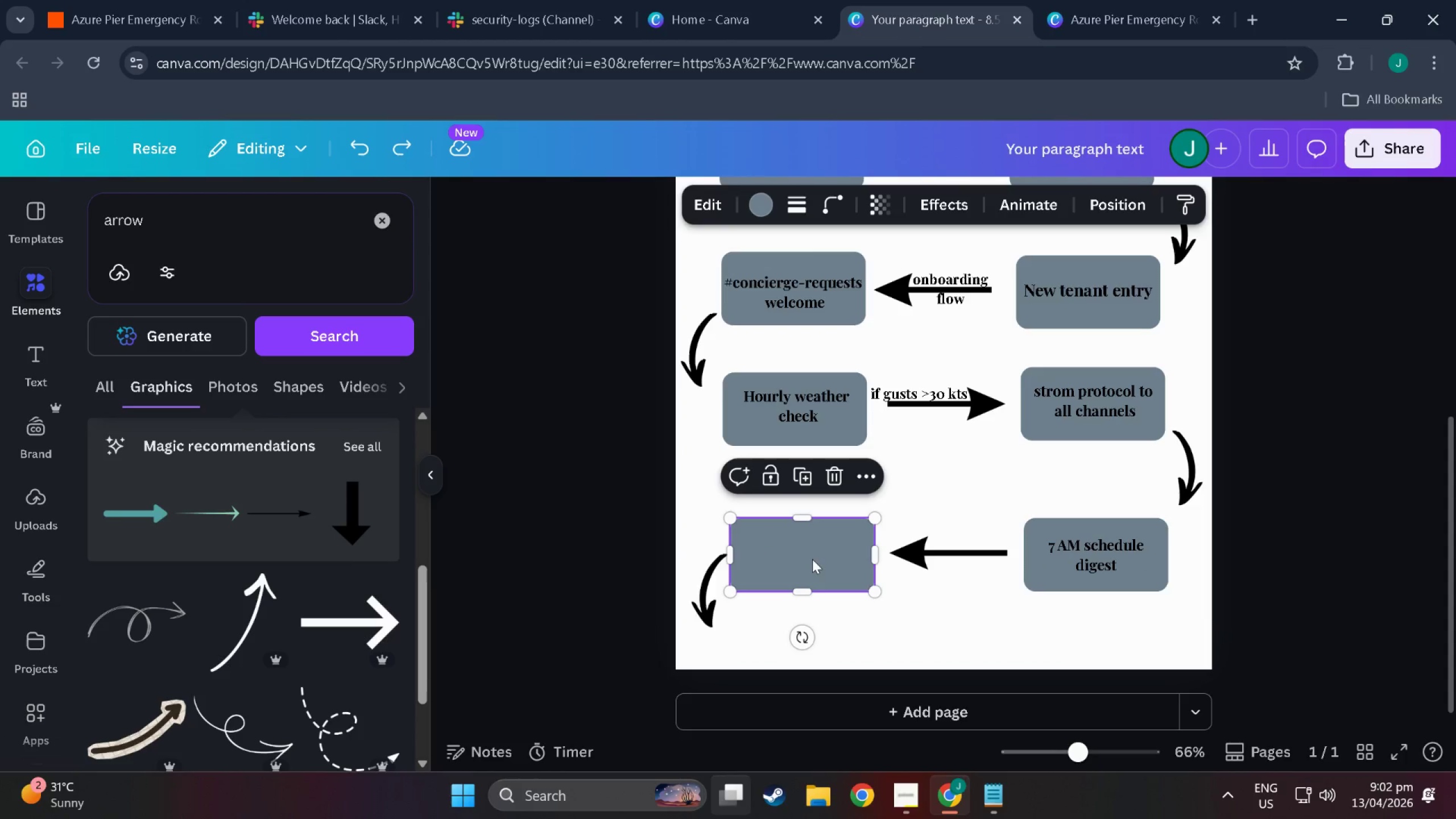 
key(Control+Z)
 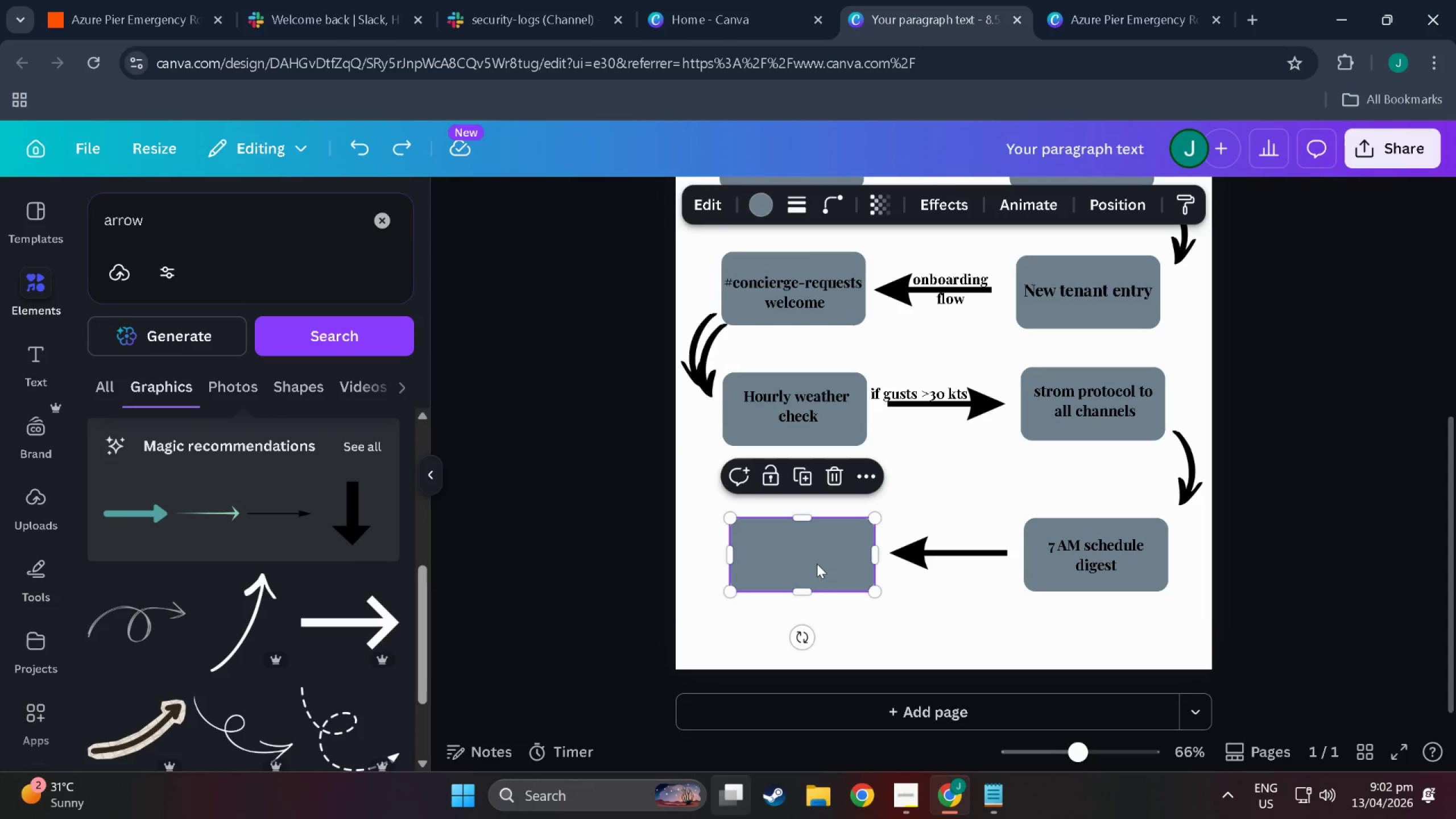 
key(Control+Z)
 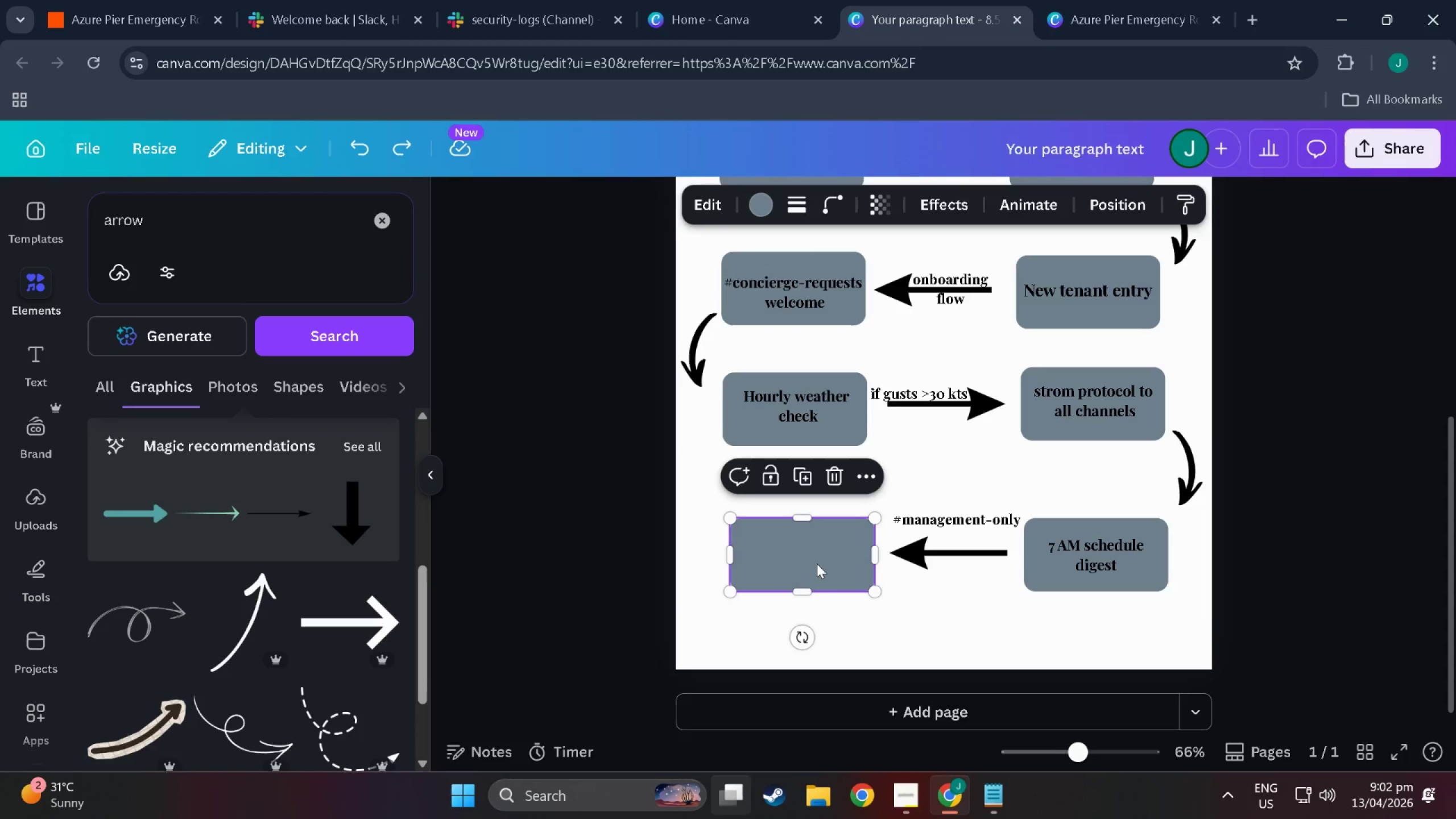 
key(Control+Z)
 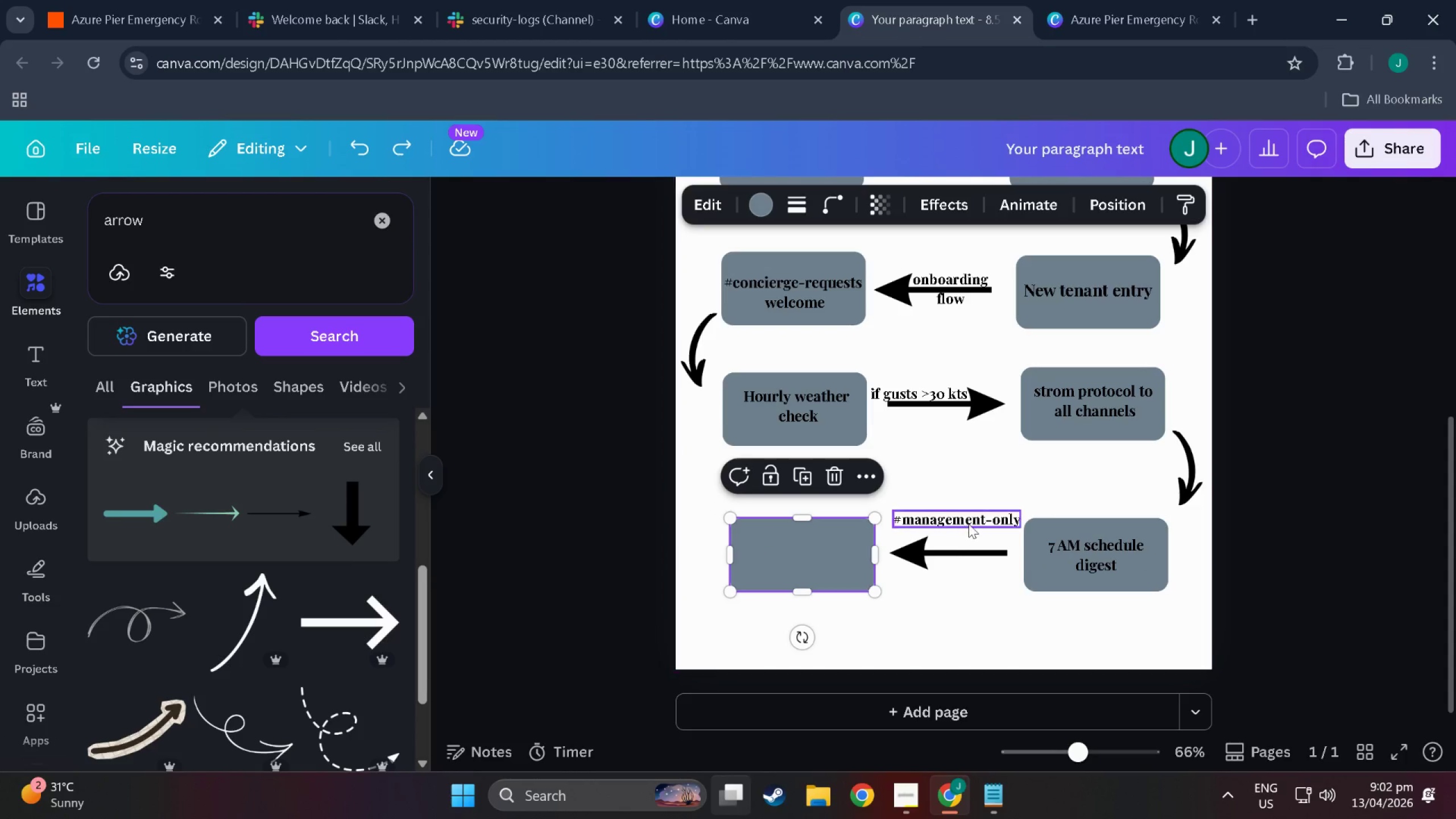 
left_click_drag(start_coordinate=[969, 523], to_coordinate=[815, 557])
 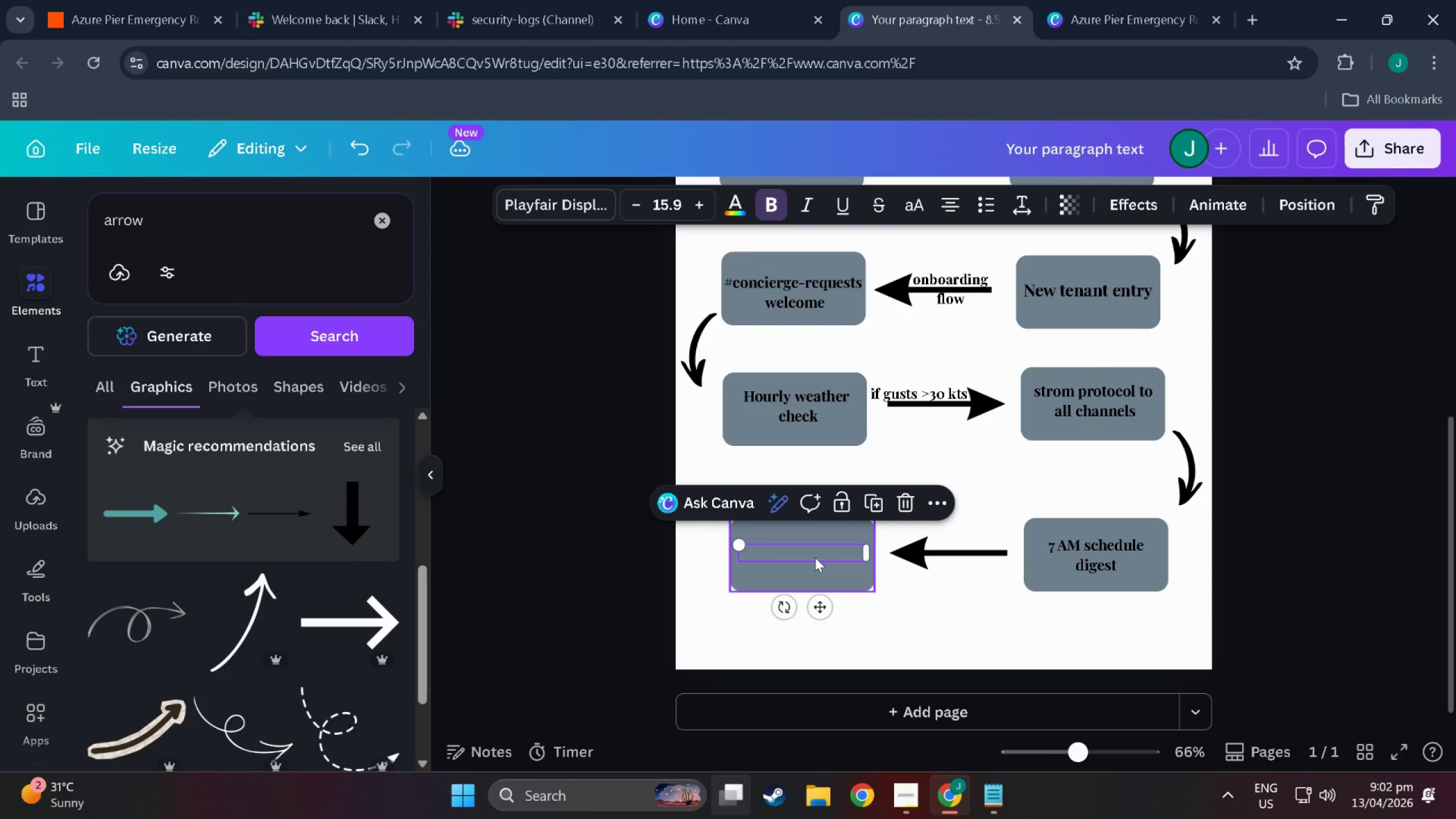 
key(Control+BracketRight)
 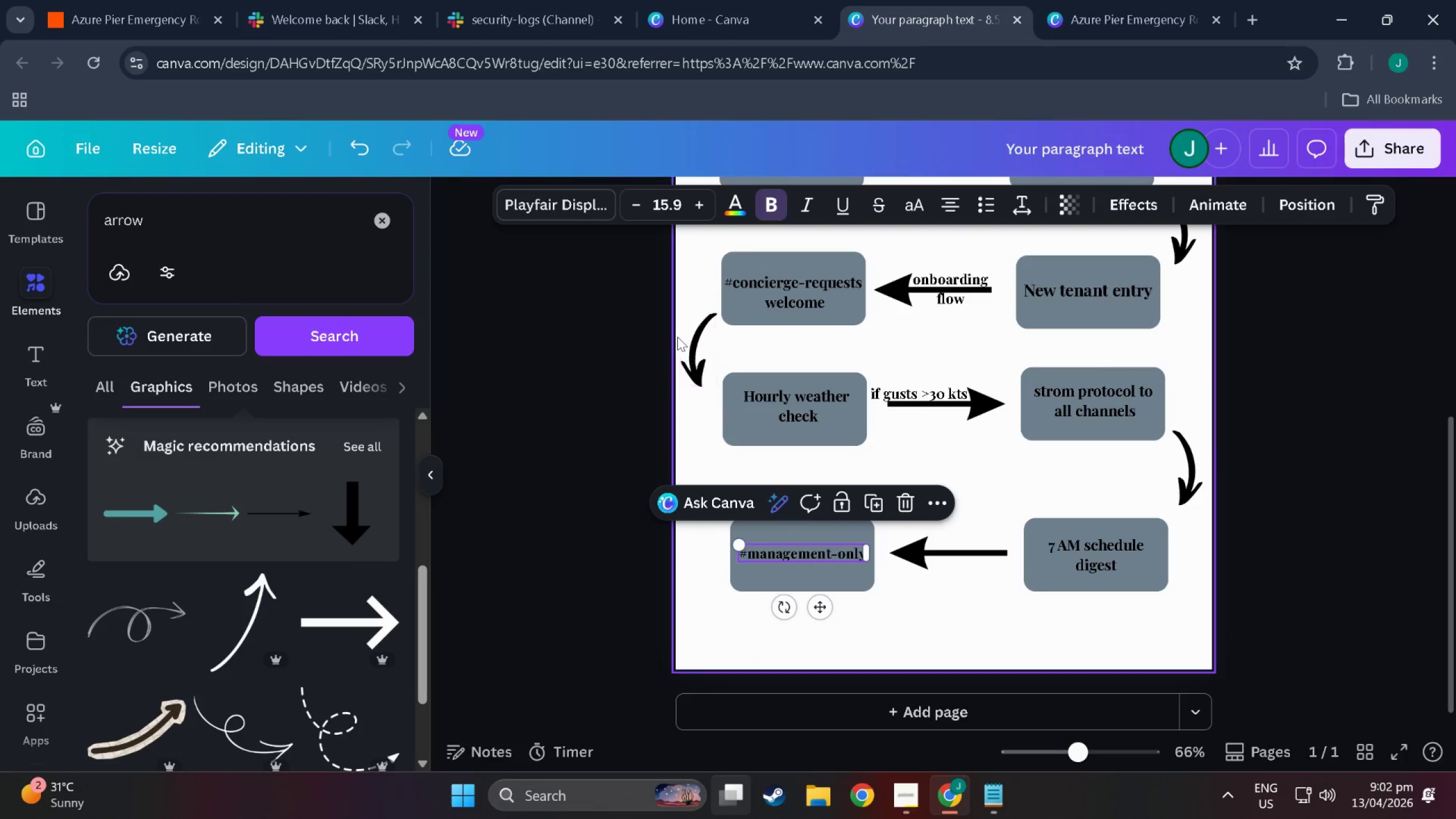 
left_click([714, 352])
 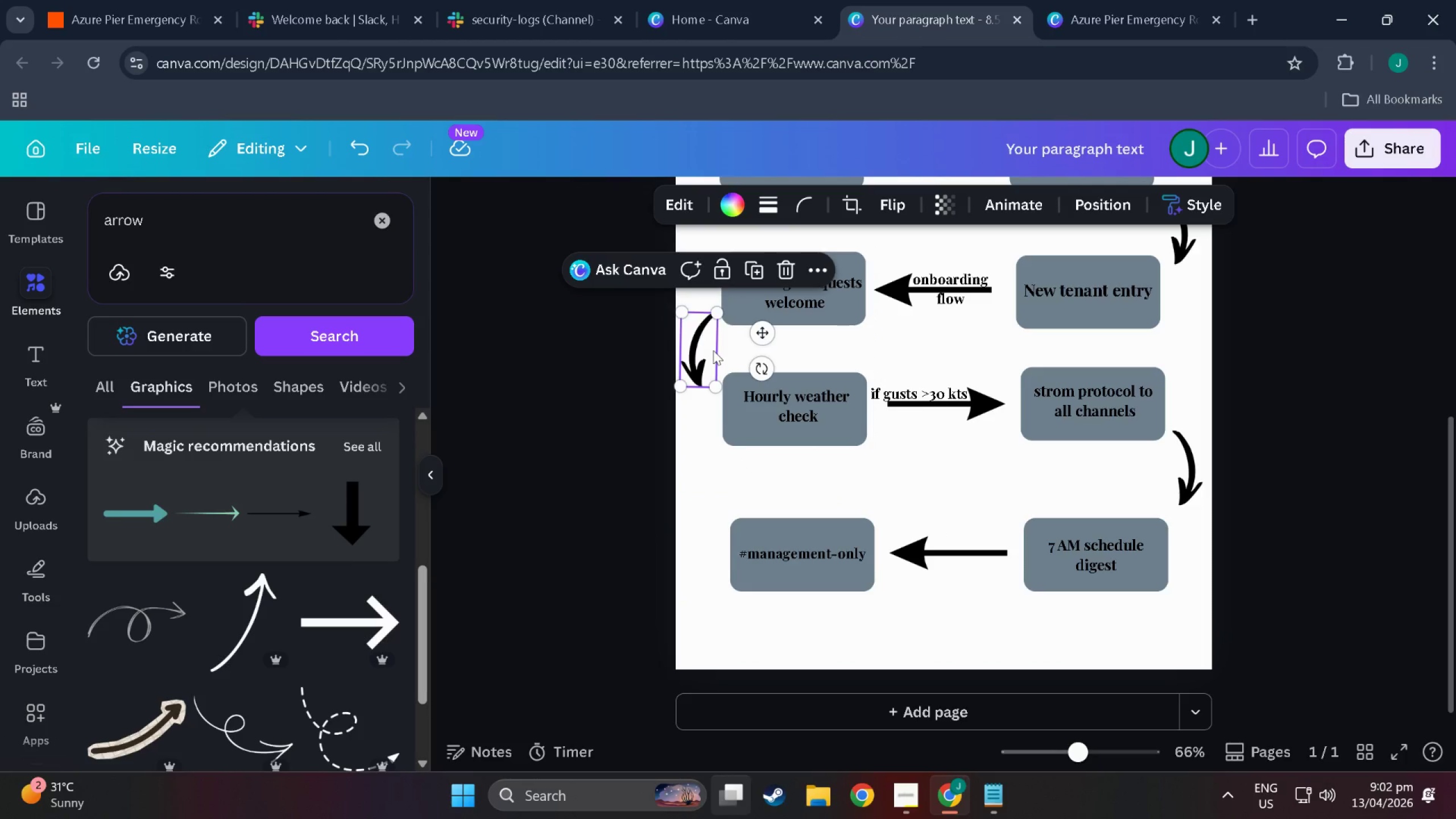 
key(Control+C)
 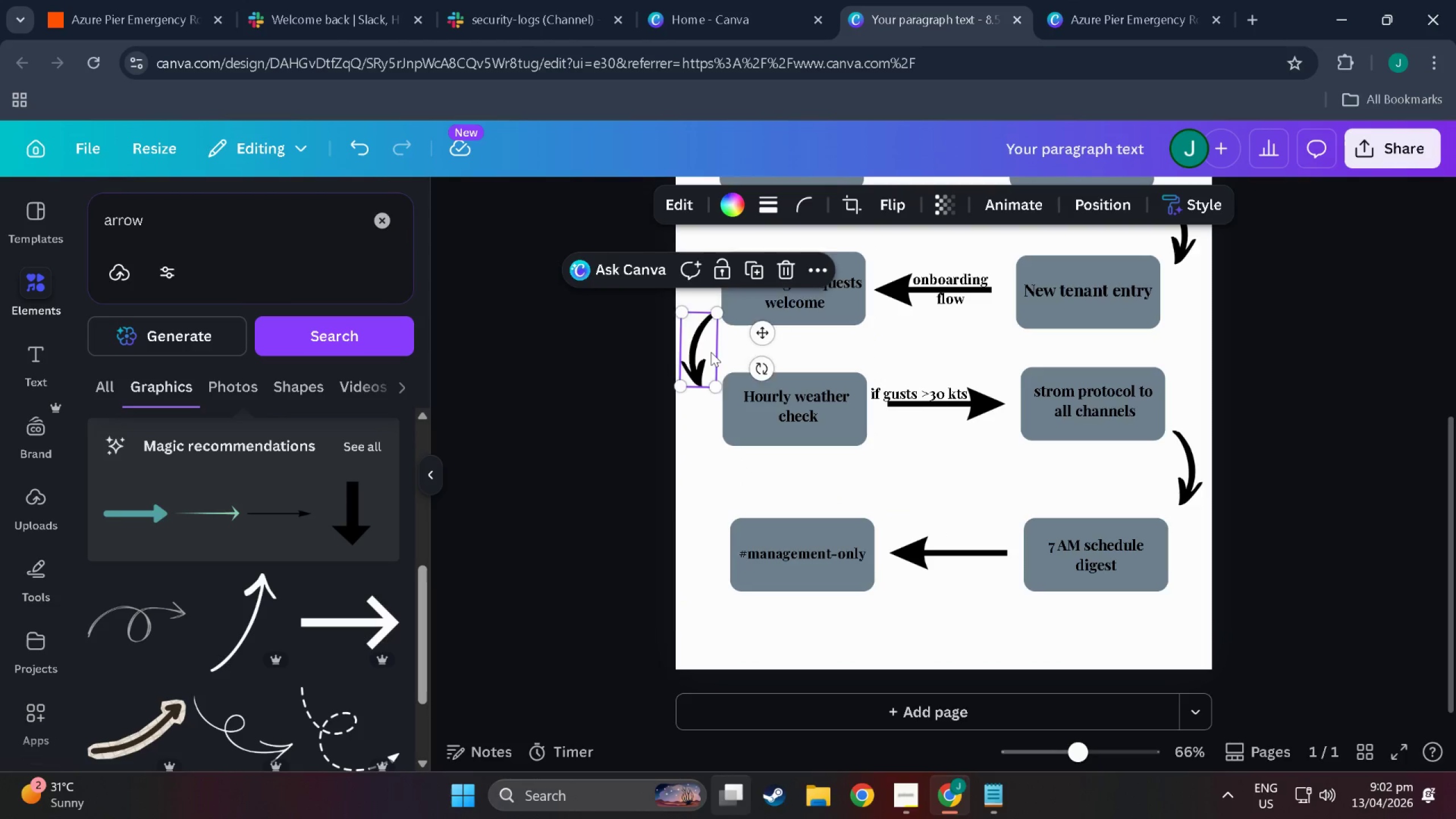 
key(Control+V)
 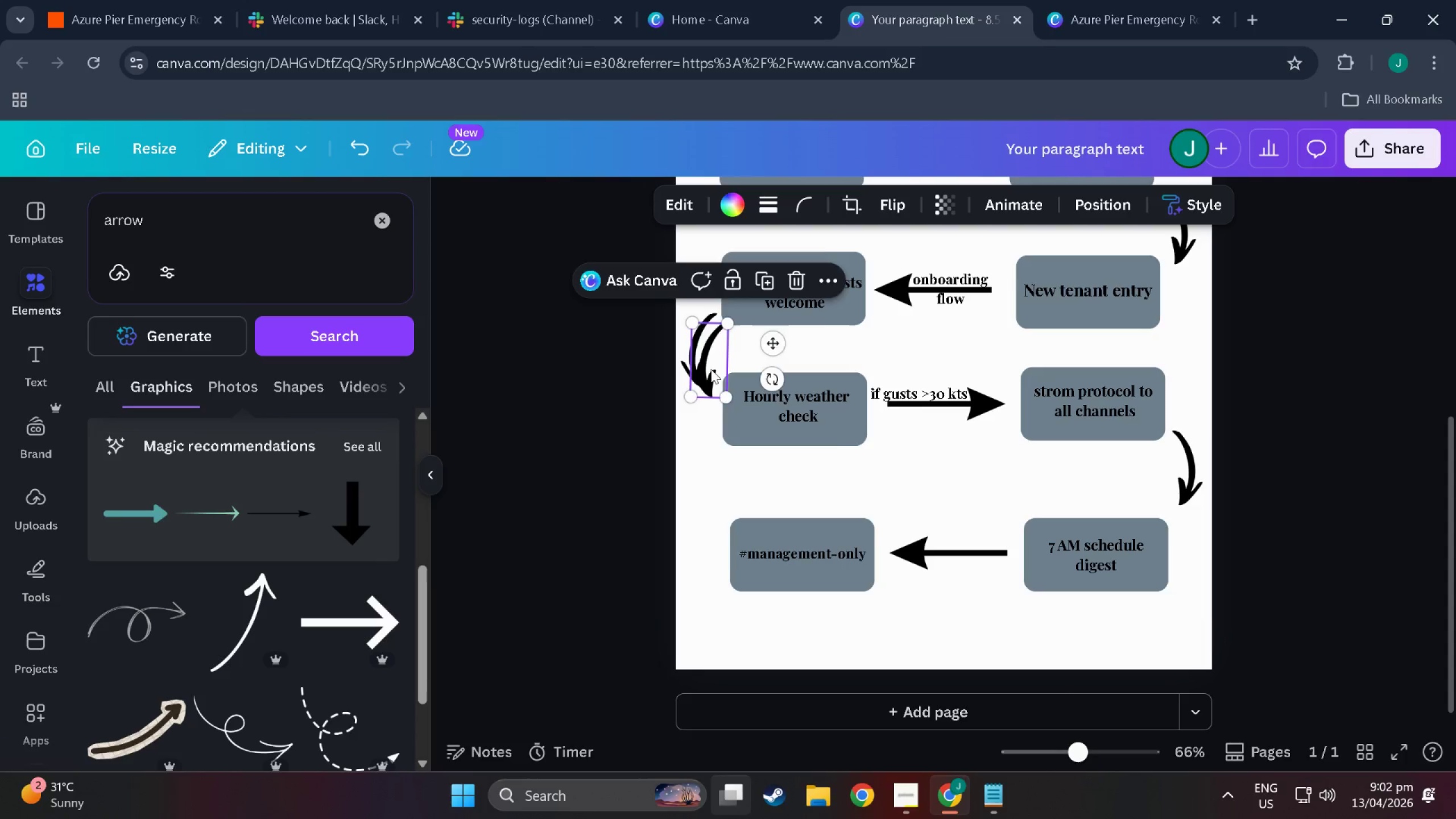 
left_click_drag(start_coordinate=[711, 361], to_coordinate=[710, 604])
 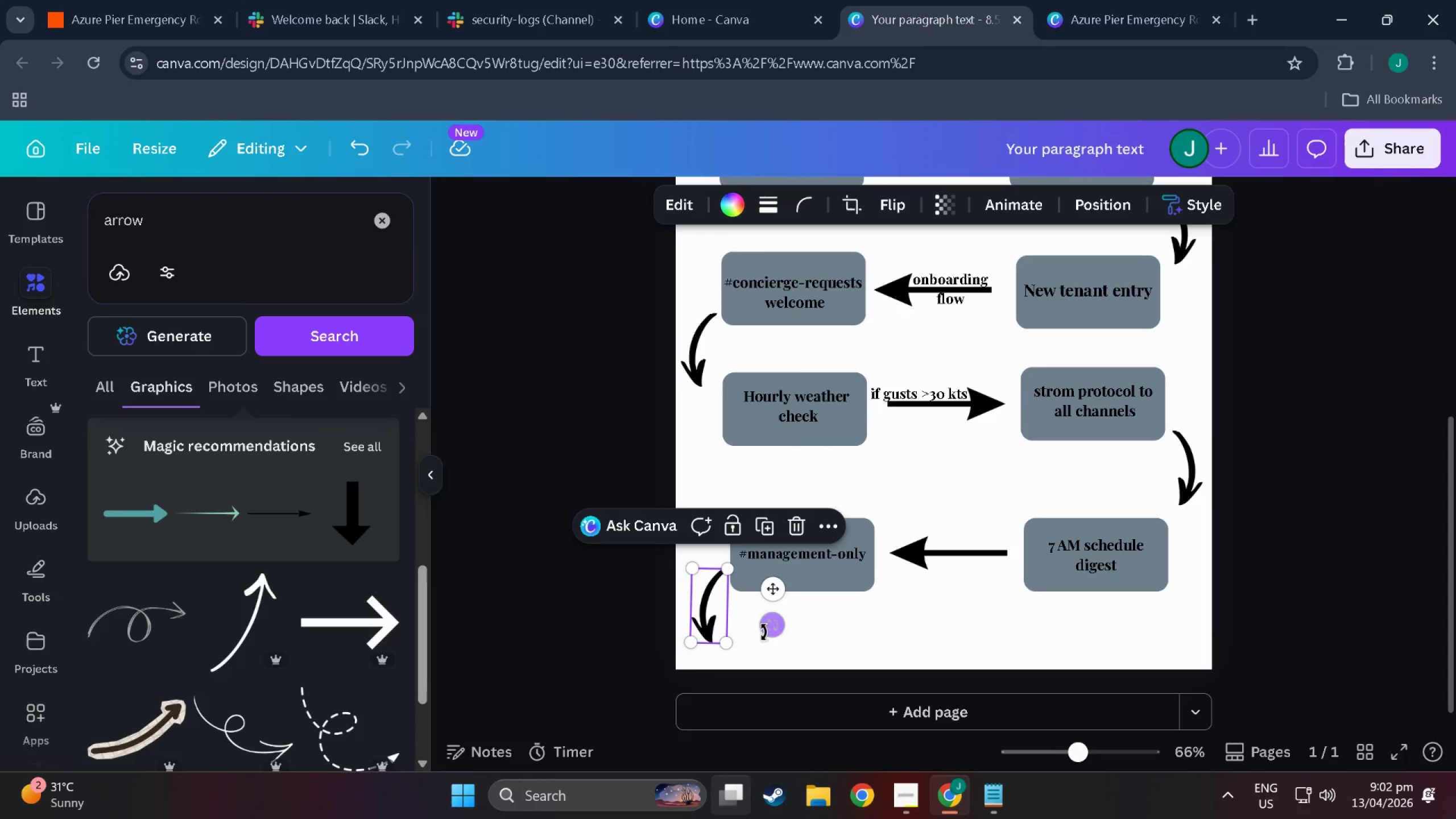 
left_click_drag(start_coordinate=[768, 632], to_coordinate=[779, 593])
 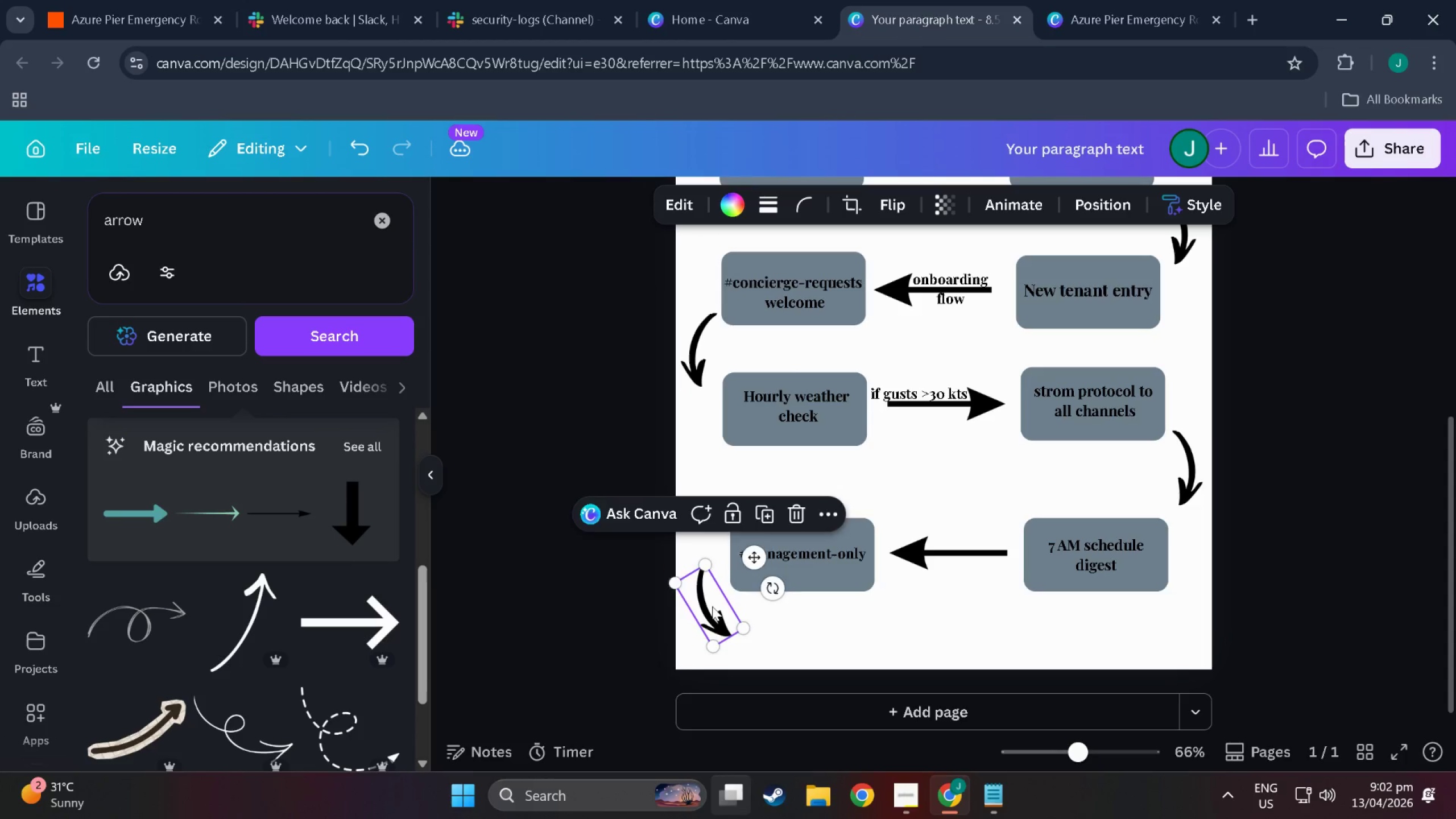 
left_click_drag(start_coordinate=[713, 611], to_coordinate=[726, 614])
 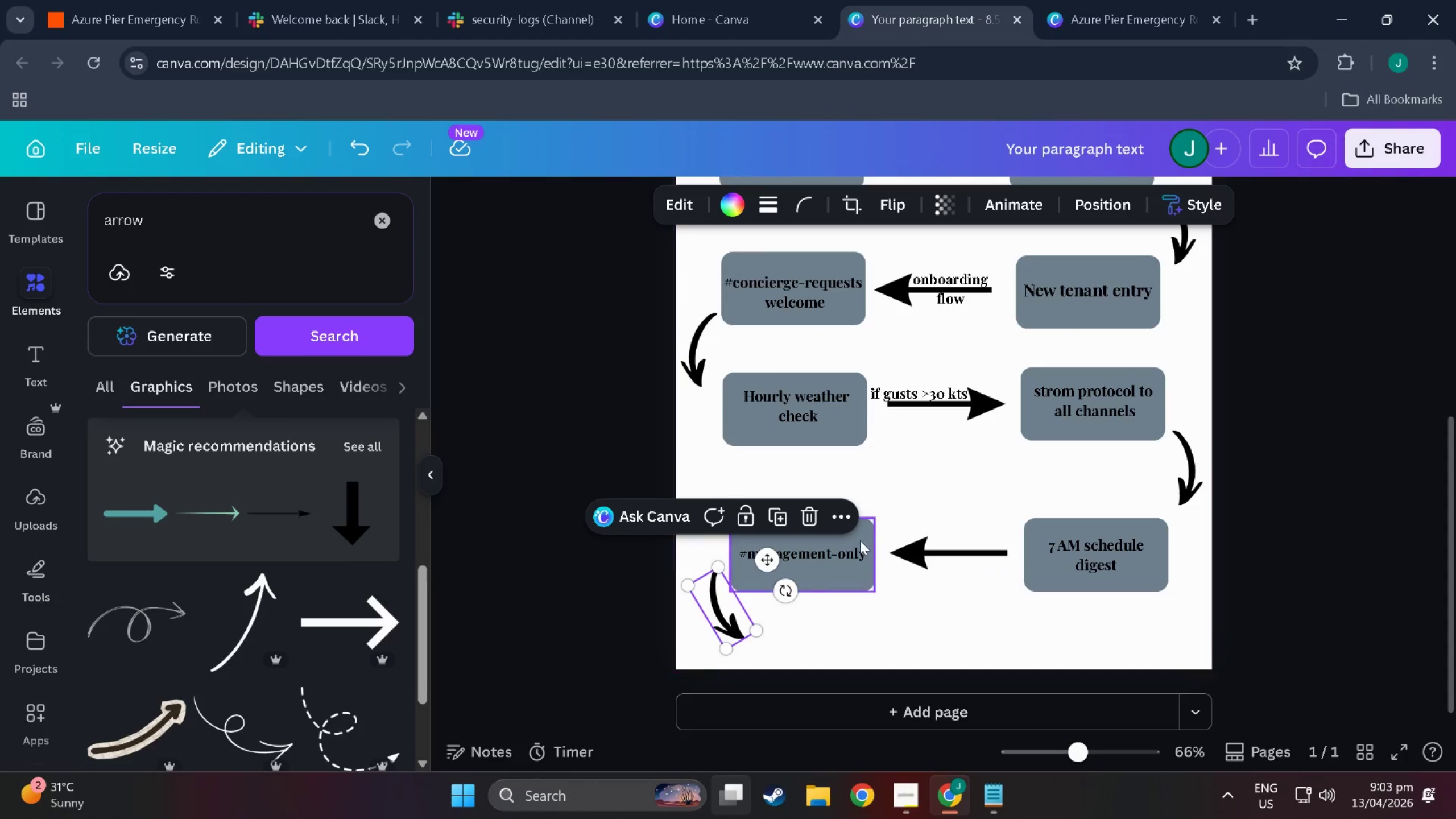 
left_click([860, 540])
 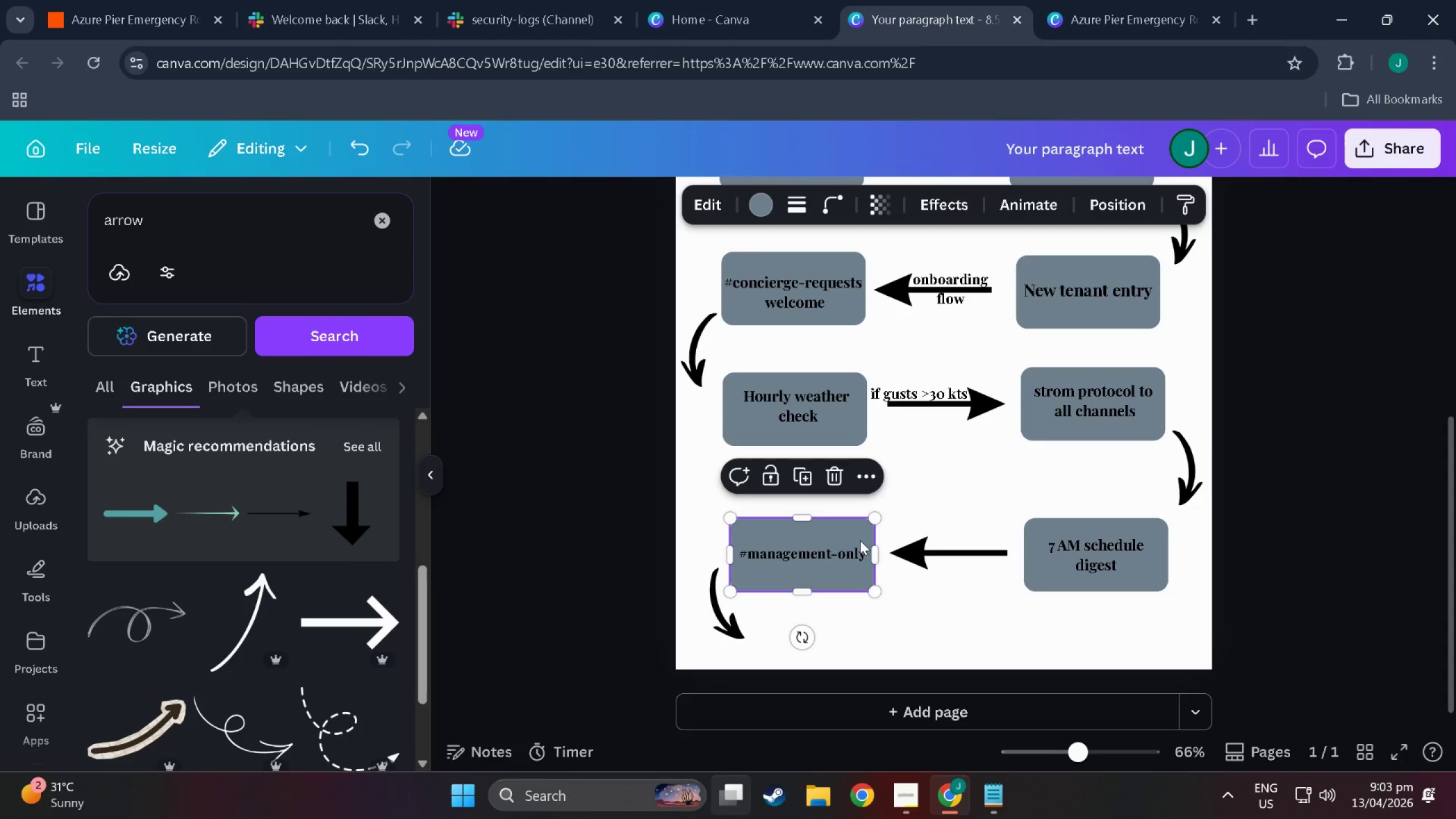 
key(Control+C)
 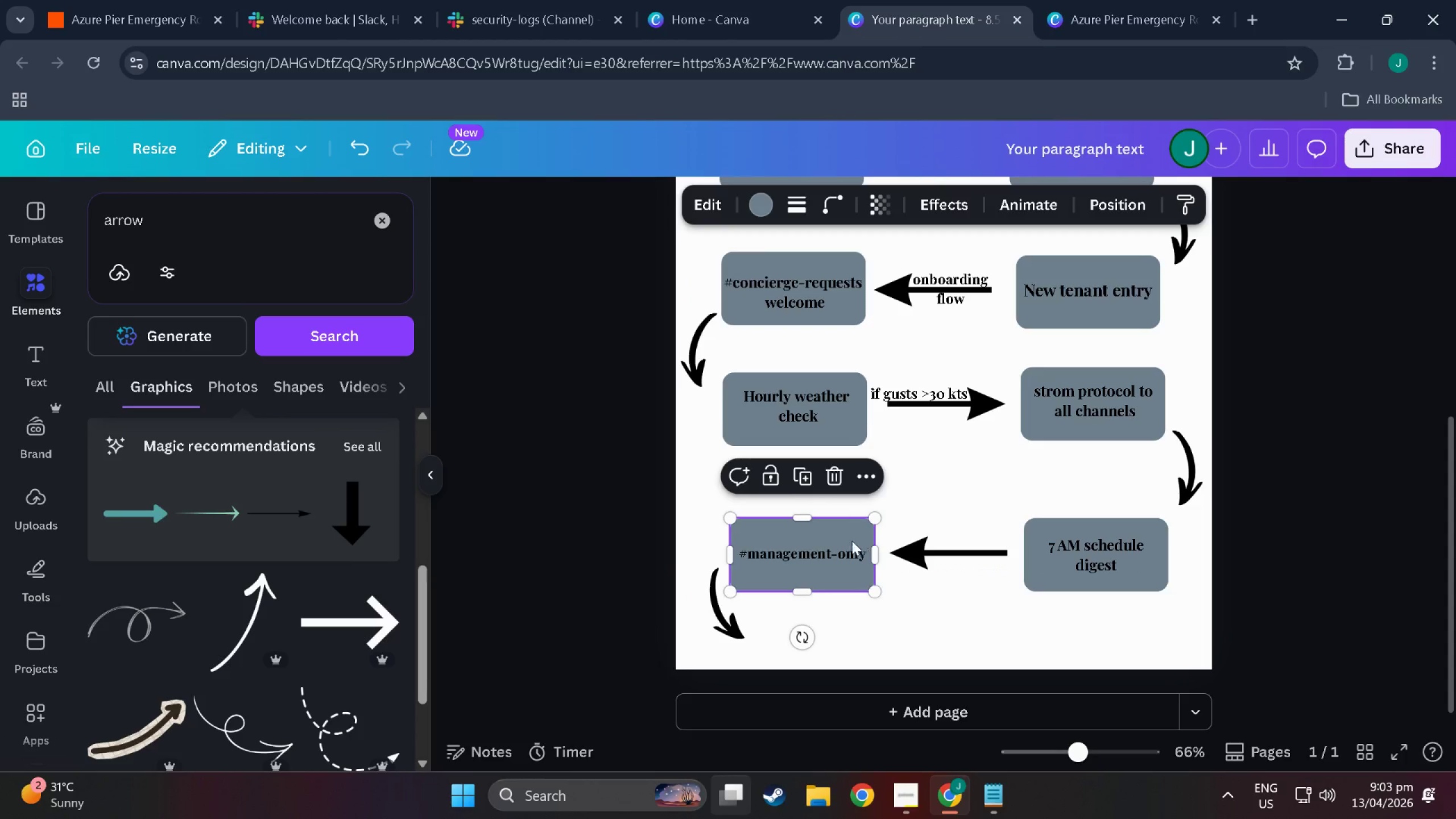 
key(Control+V)
 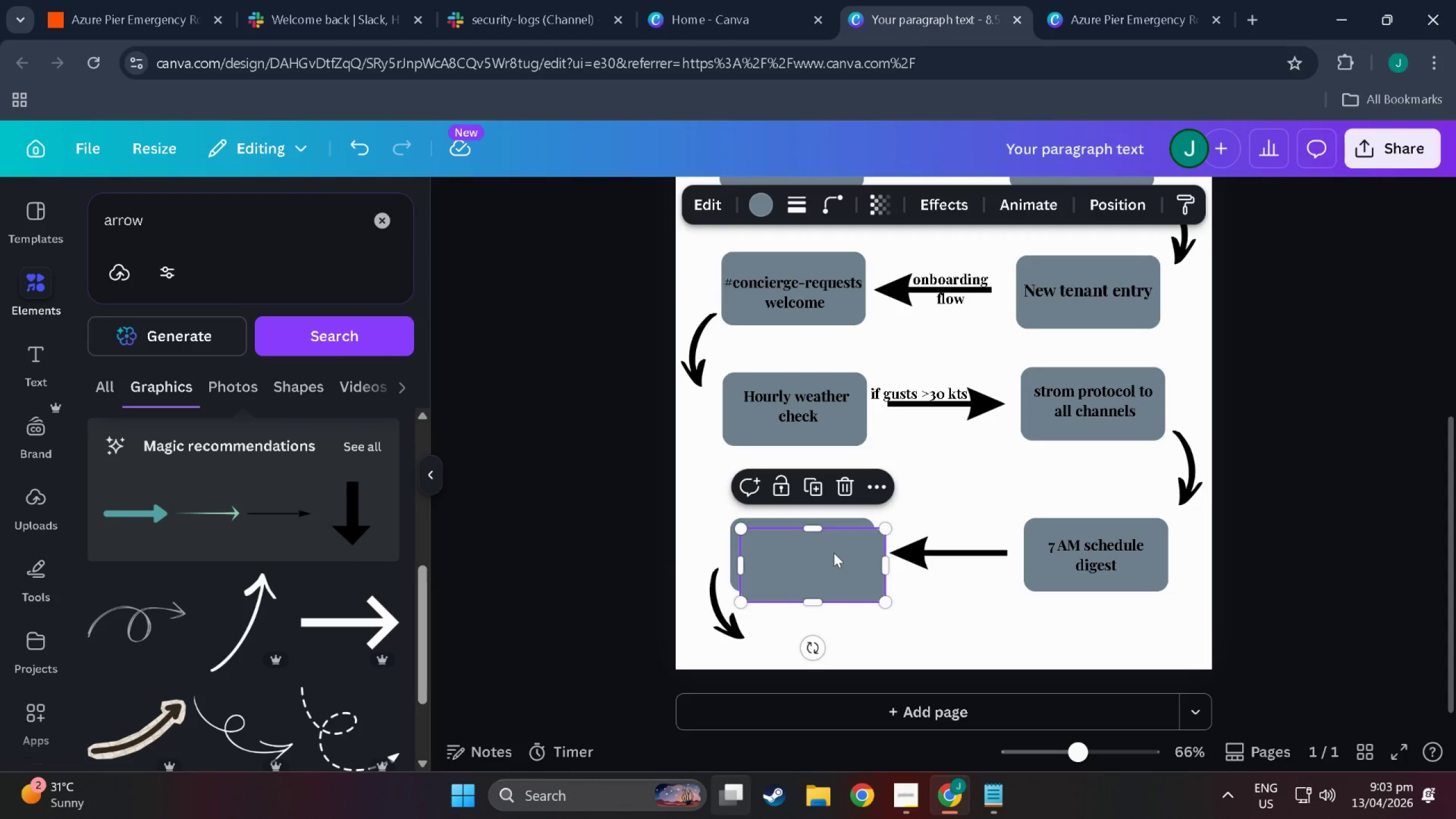 
left_click_drag(start_coordinate=[834, 549], to_coordinate=[967, 609])
 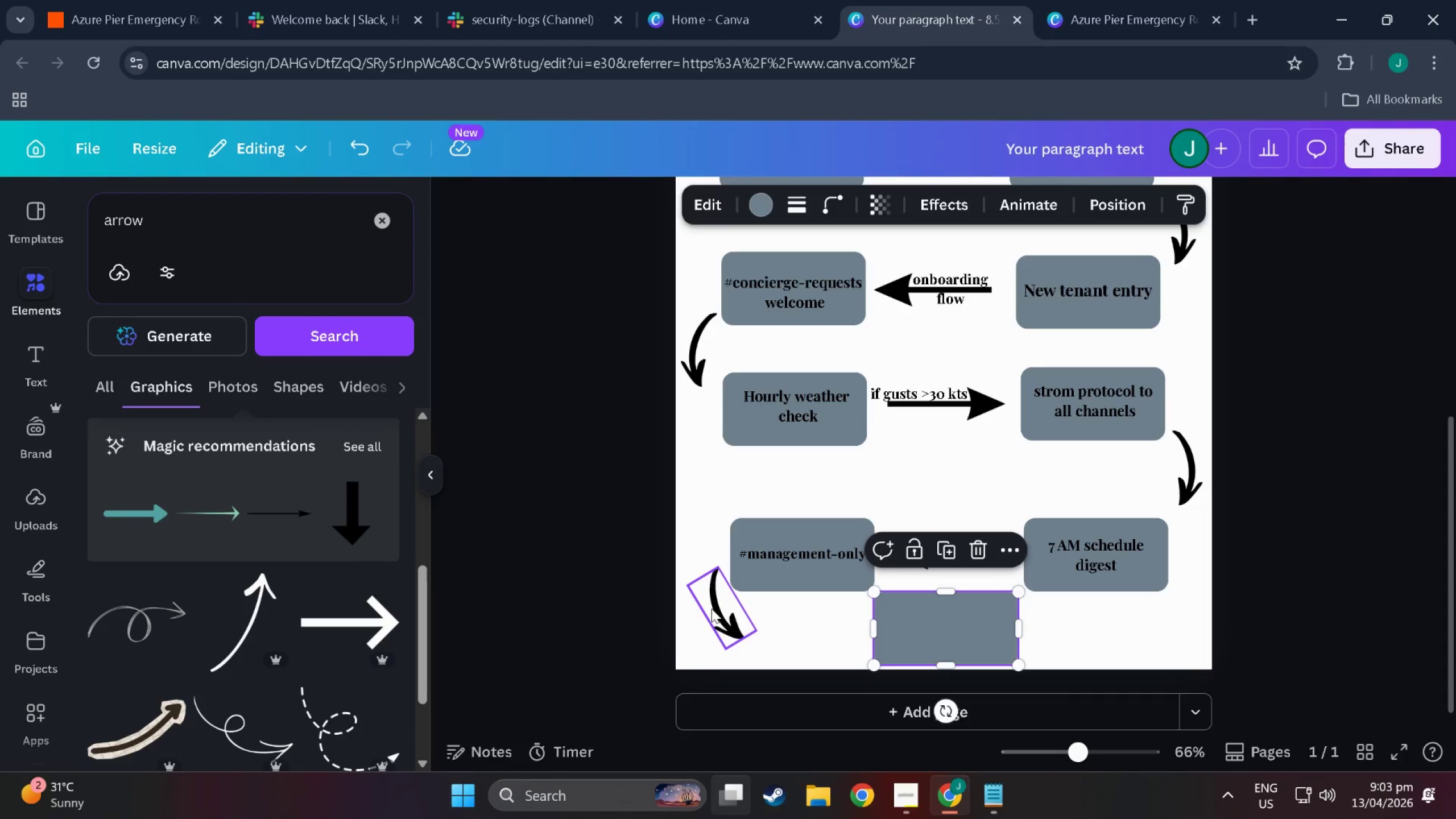 
left_click_drag(start_coordinate=[726, 615], to_coordinate=[737, 632])
 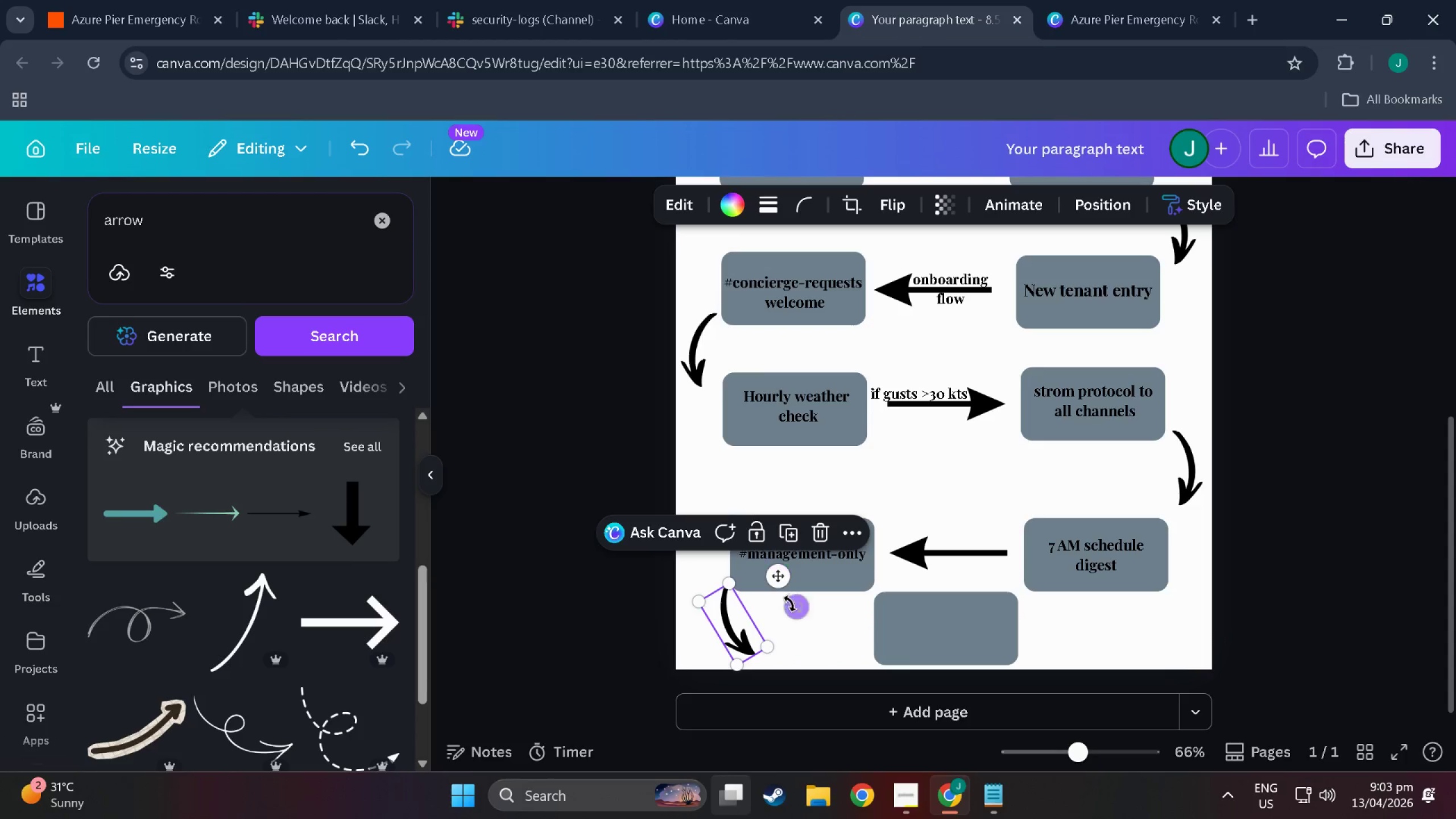 
left_click_drag(start_coordinate=[793, 609], to_coordinate=[780, 590])
 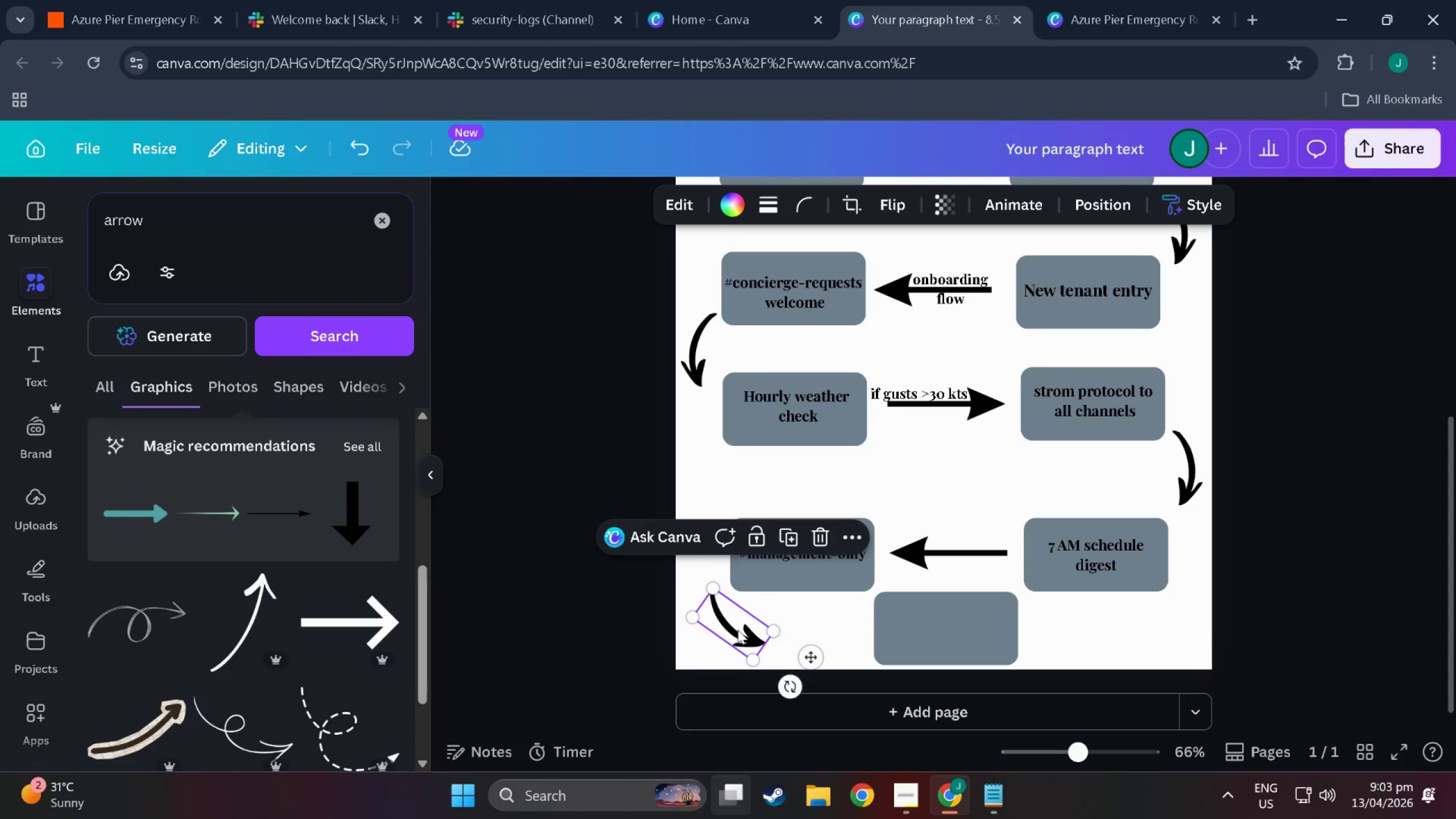 
left_click_drag(start_coordinate=[738, 630], to_coordinate=[748, 630])
 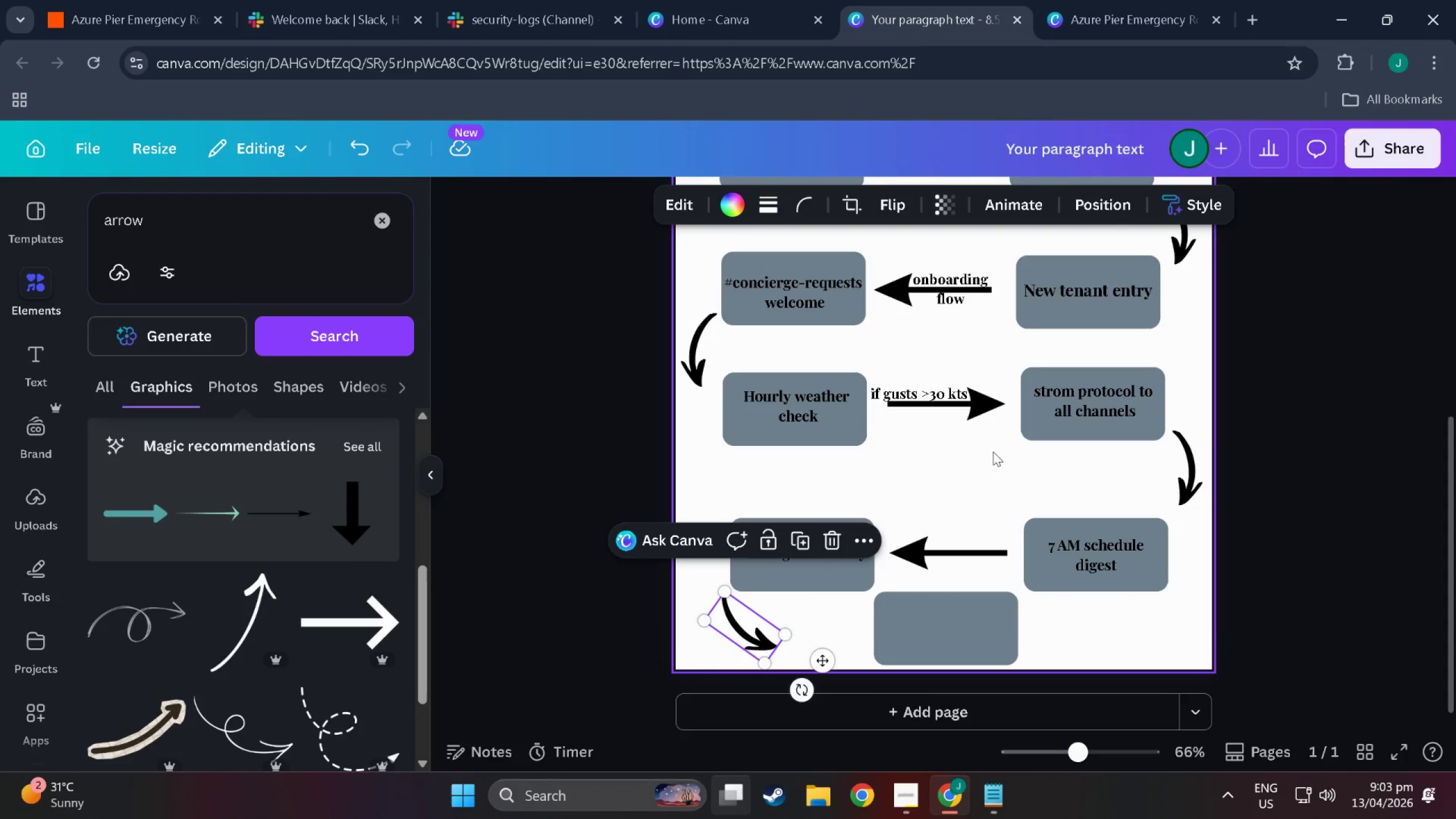 
left_click([993, 452])
 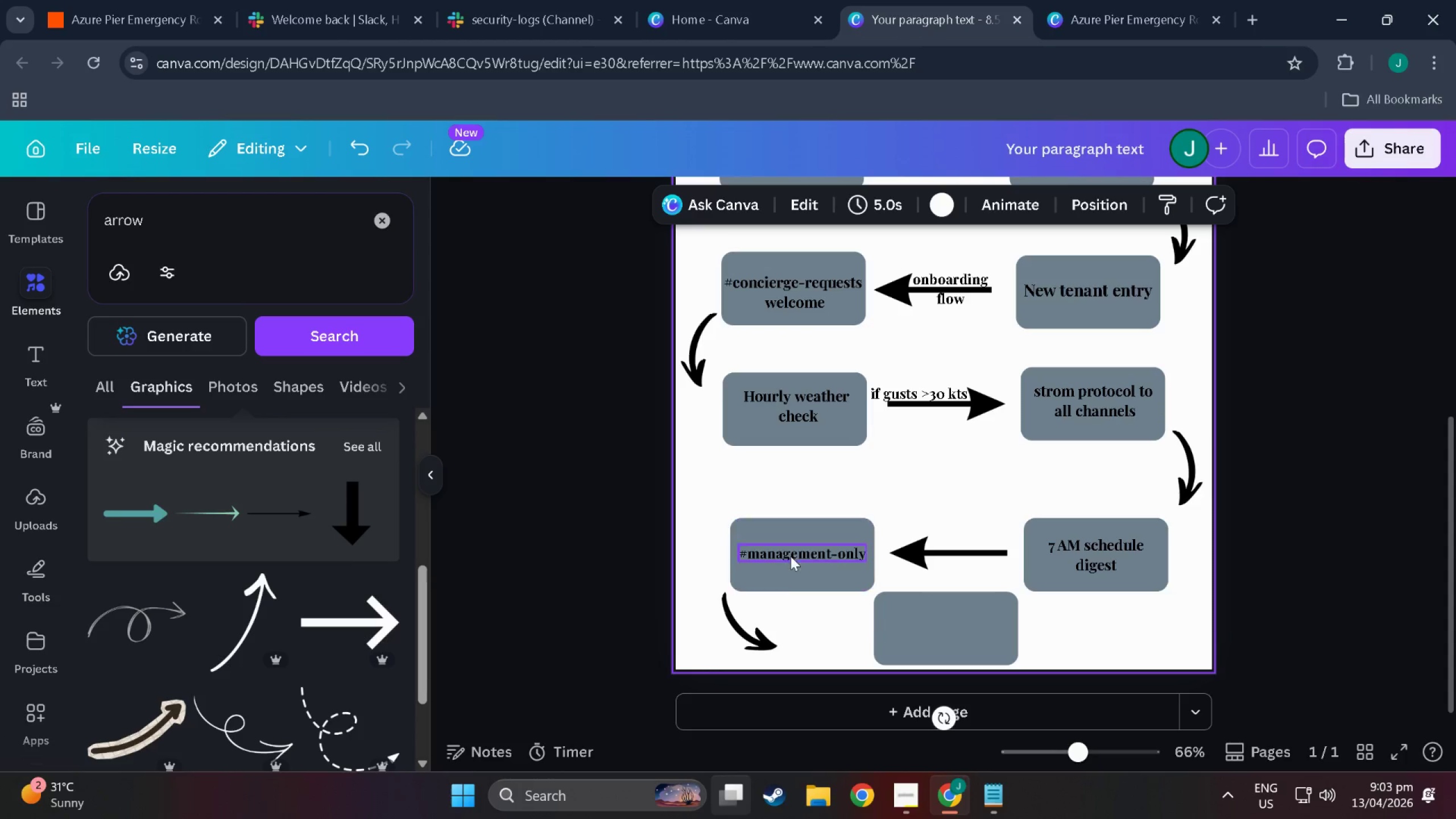 
wait(6.89)
 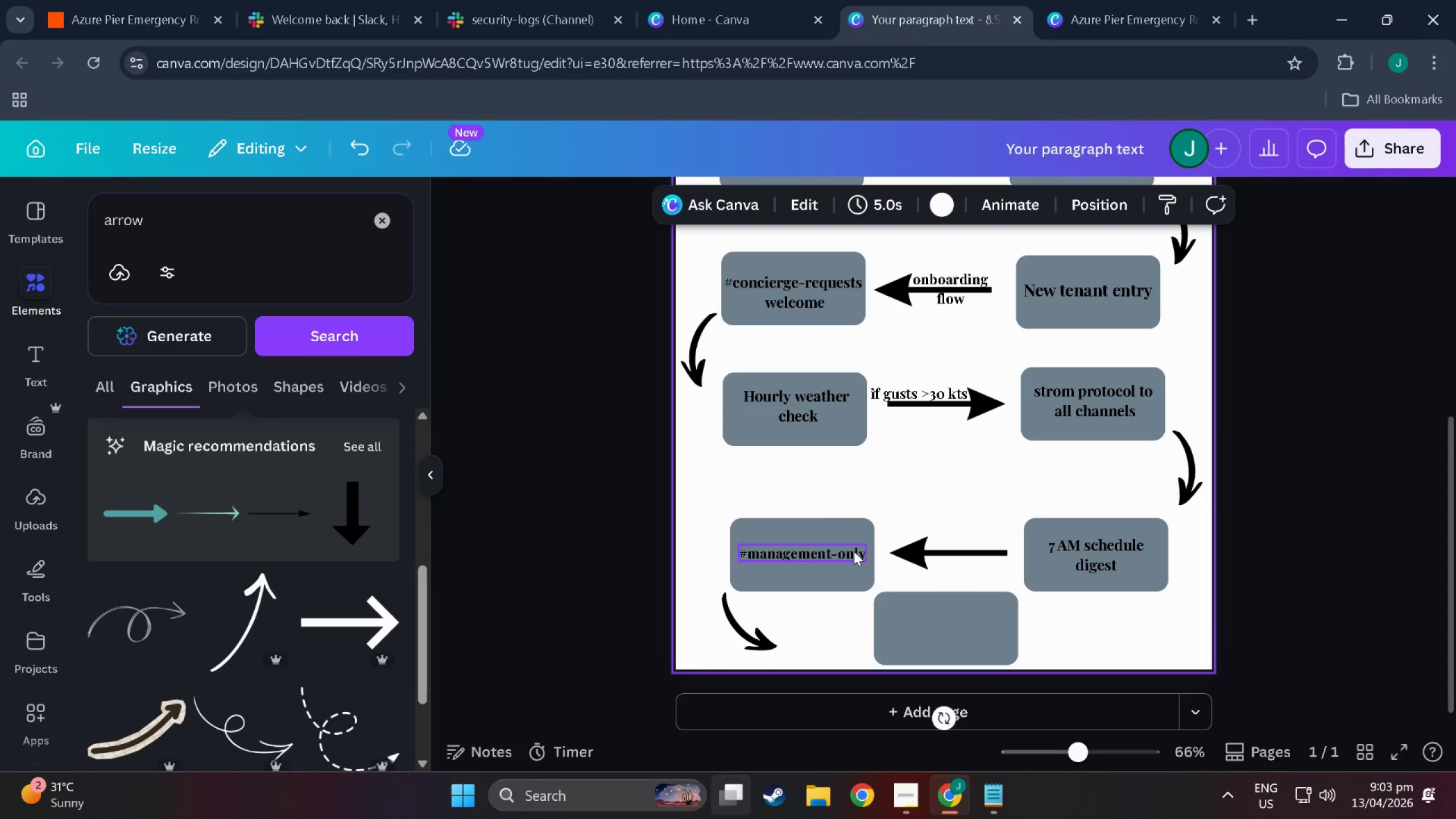 
left_click_drag(start_coordinate=[789, 556], to_coordinate=[940, 527])
 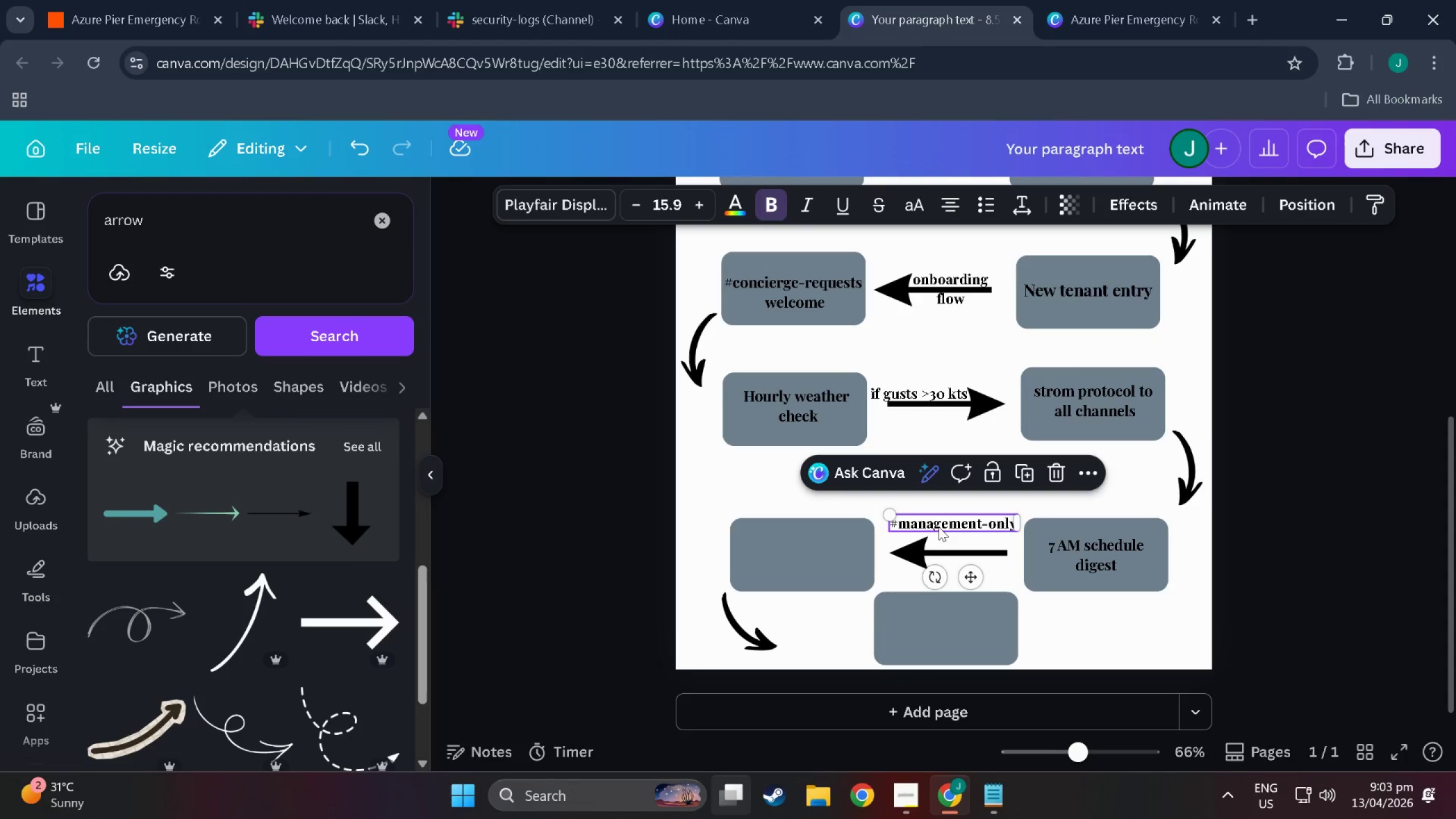 
key(Control+C)
 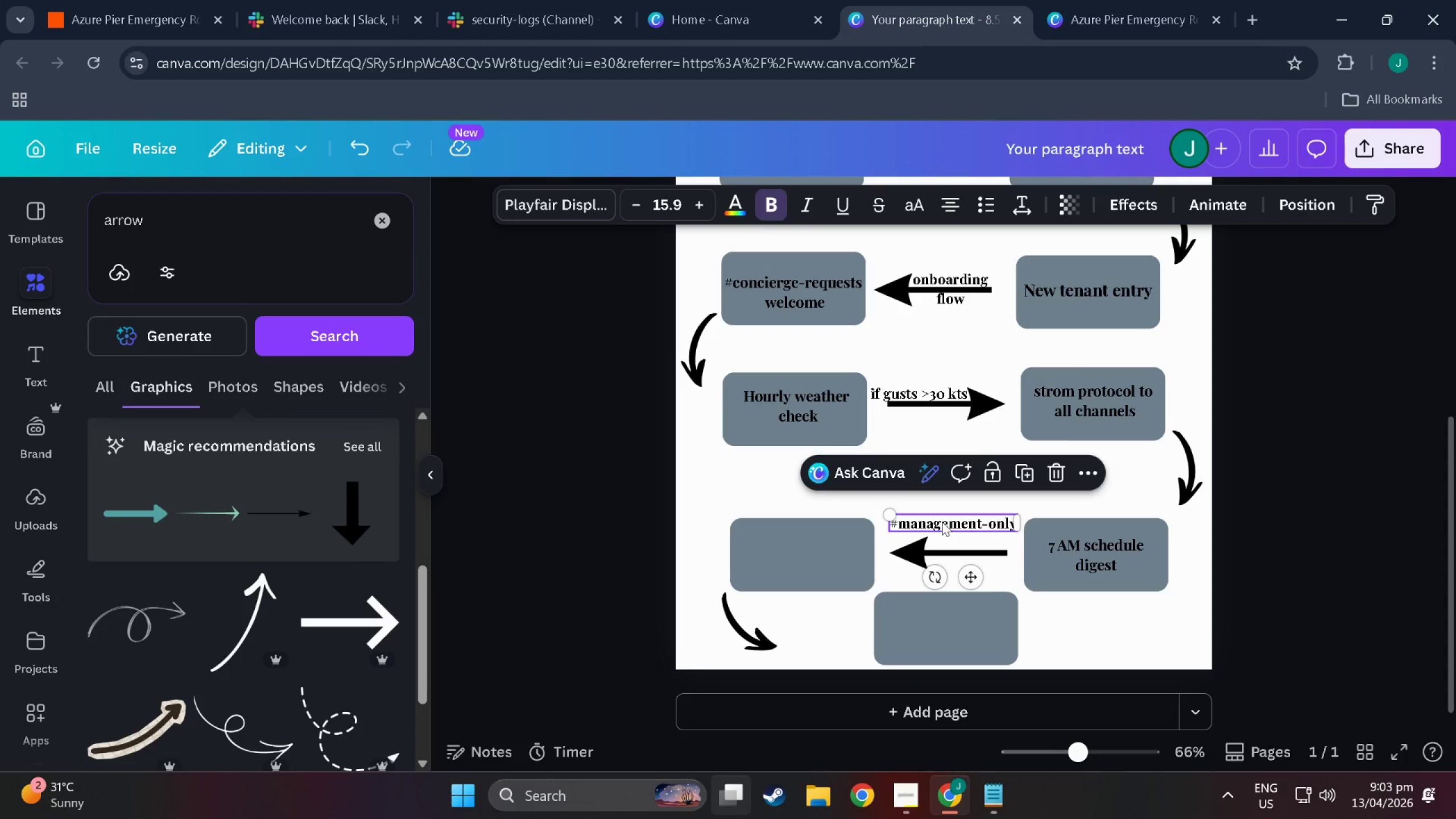 
key(Control+V)
 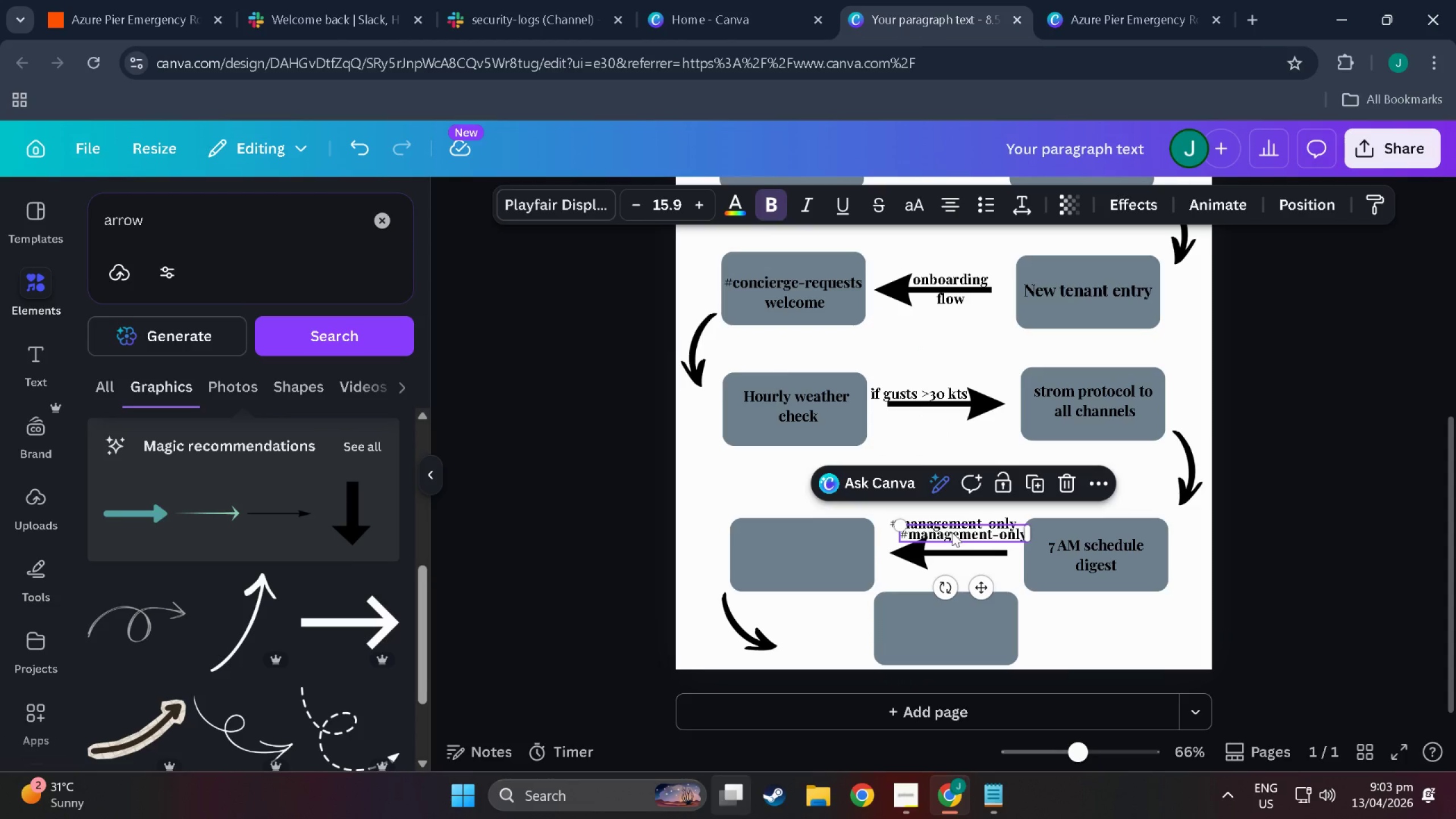 
left_click_drag(start_coordinate=[952, 532], to_coordinate=[791, 548])
 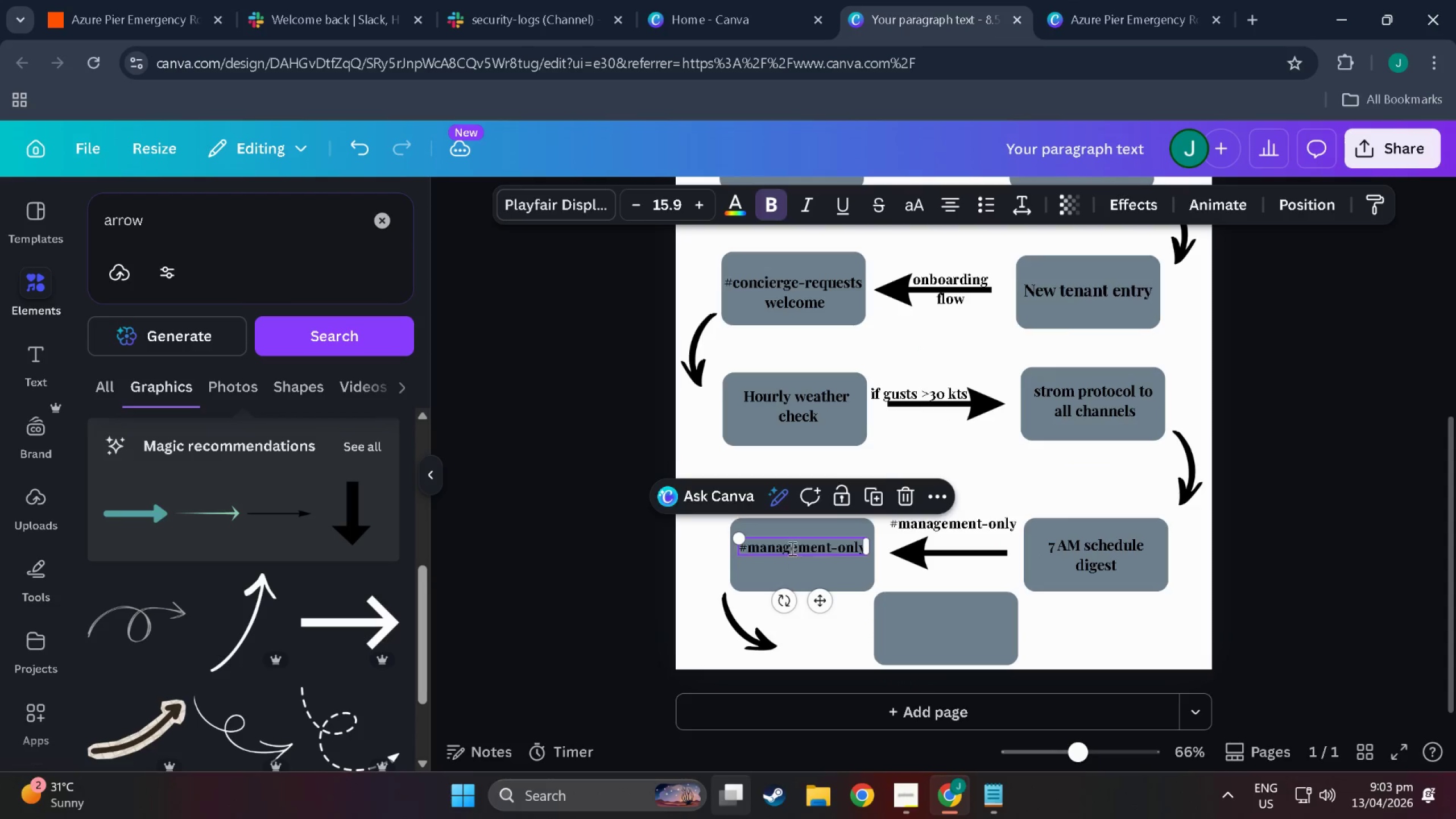 
double_click([791, 548])
 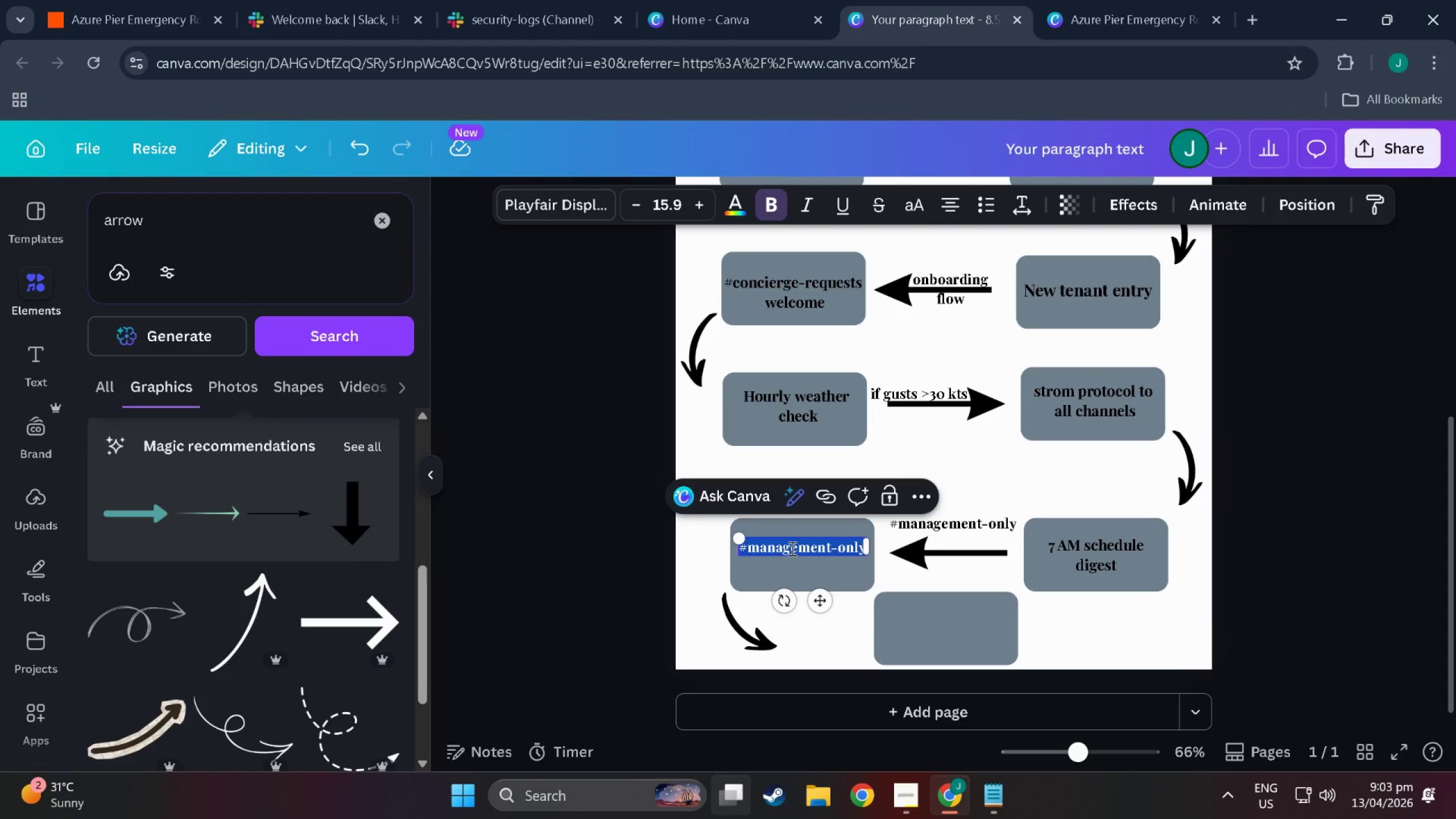 
type(All paths)
 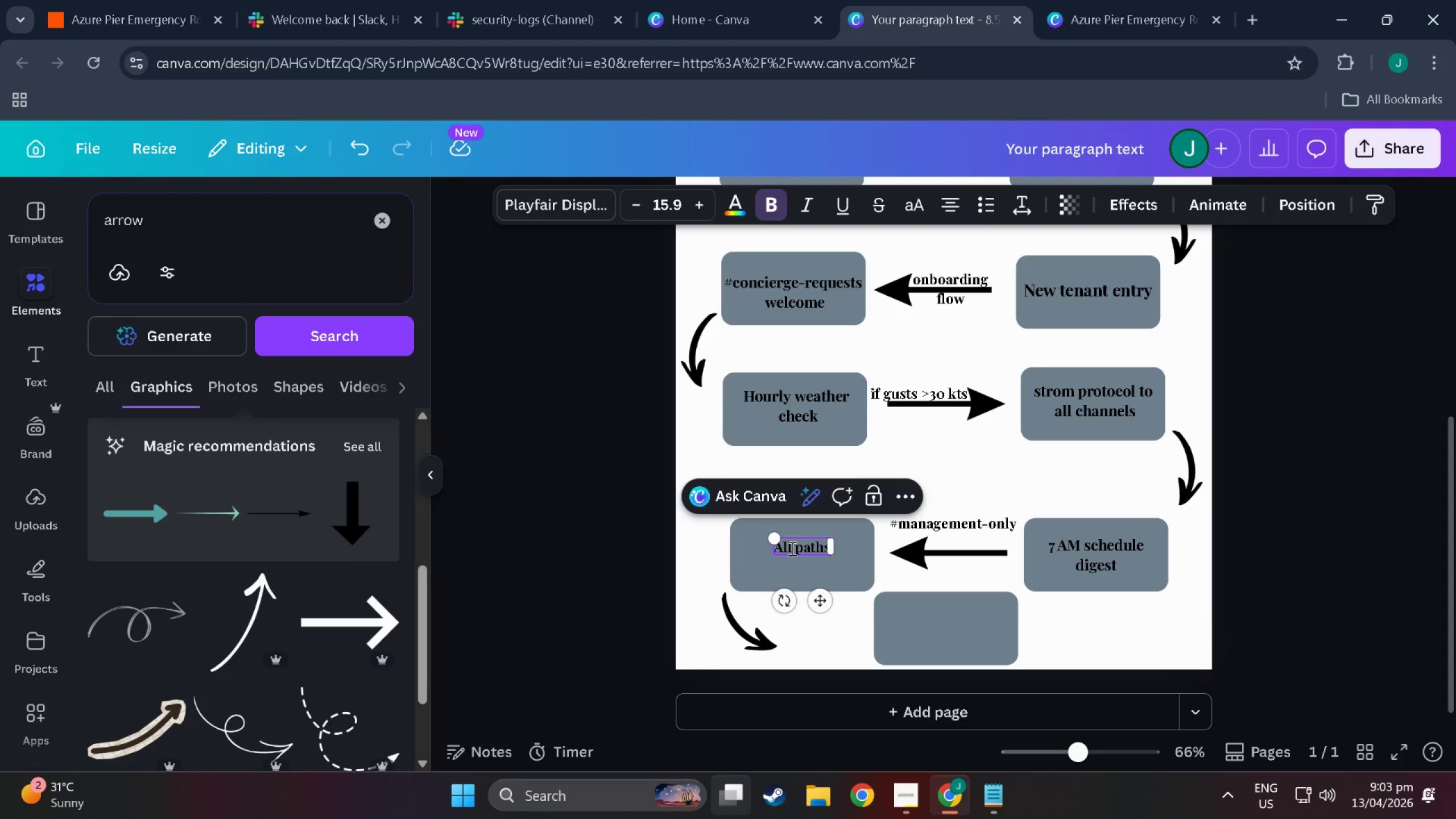 
wait(7.05)
 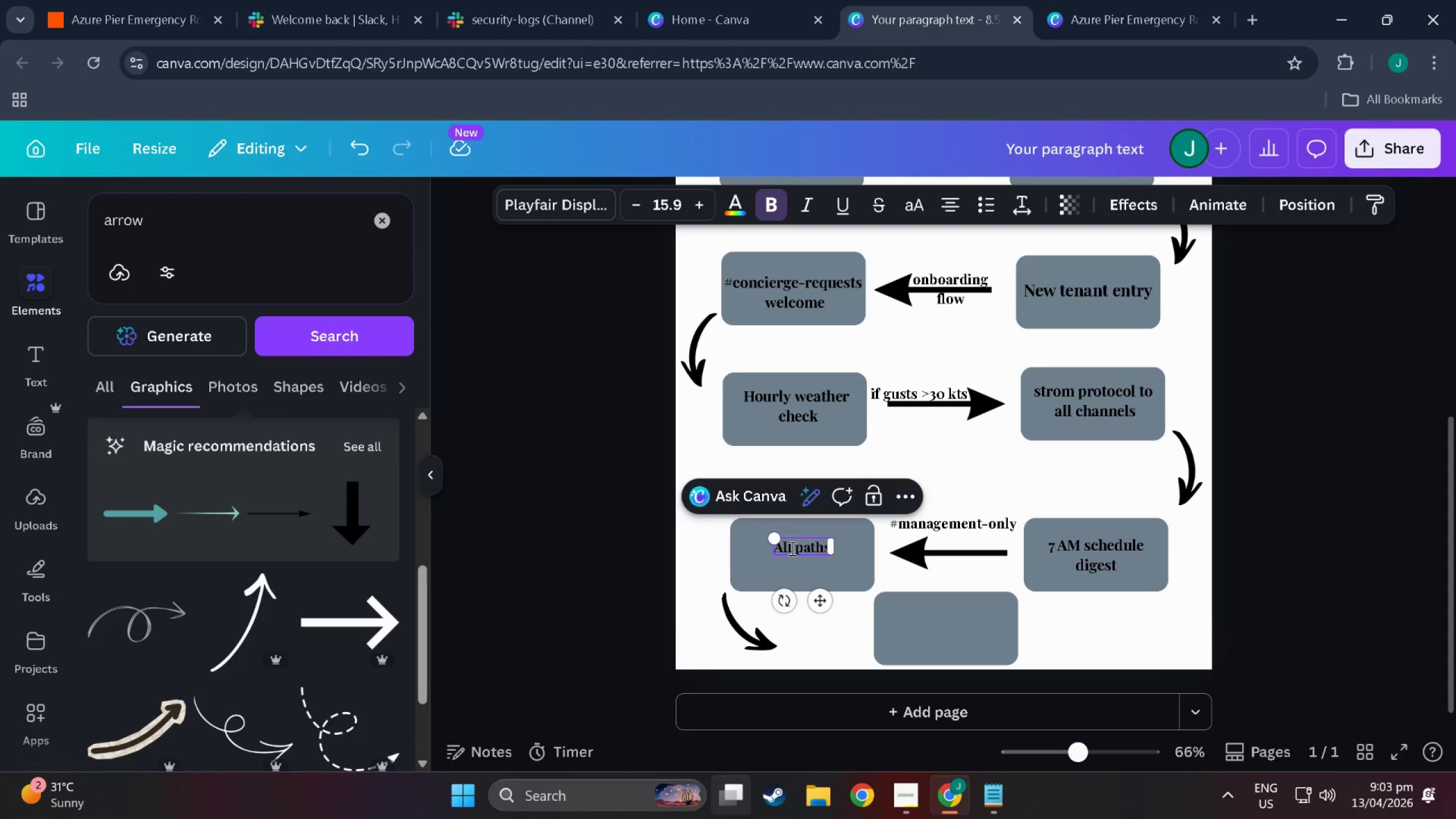 
left_click_drag(start_coordinate=[776, 533], to_coordinate=[750, 525])
 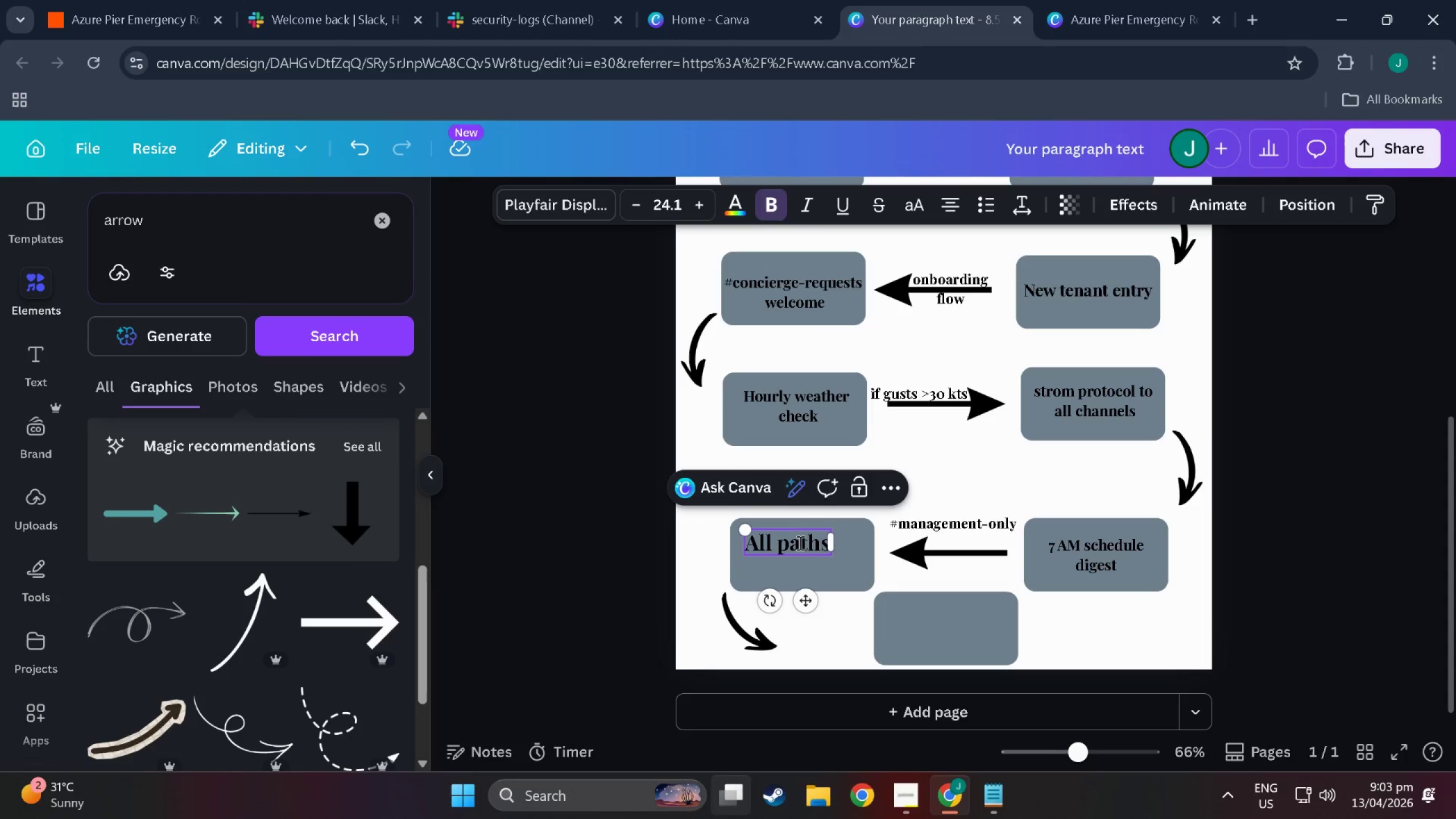 
left_click_drag(start_coordinate=[801, 543], to_coordinate=[808, 548])
 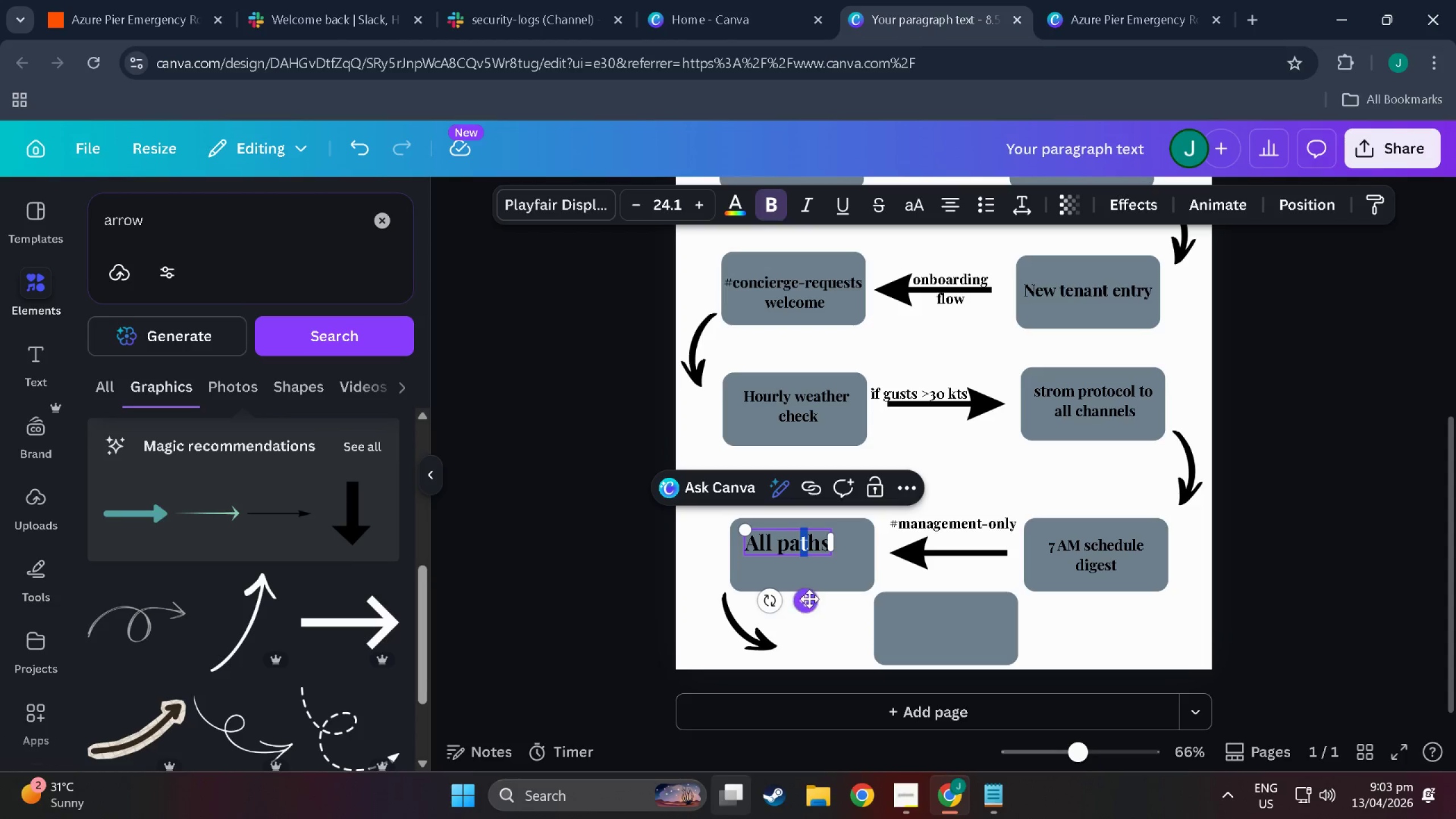 
left_click_drag(start_coordinate=[810, 599], to_coordinate=[820, 609])
 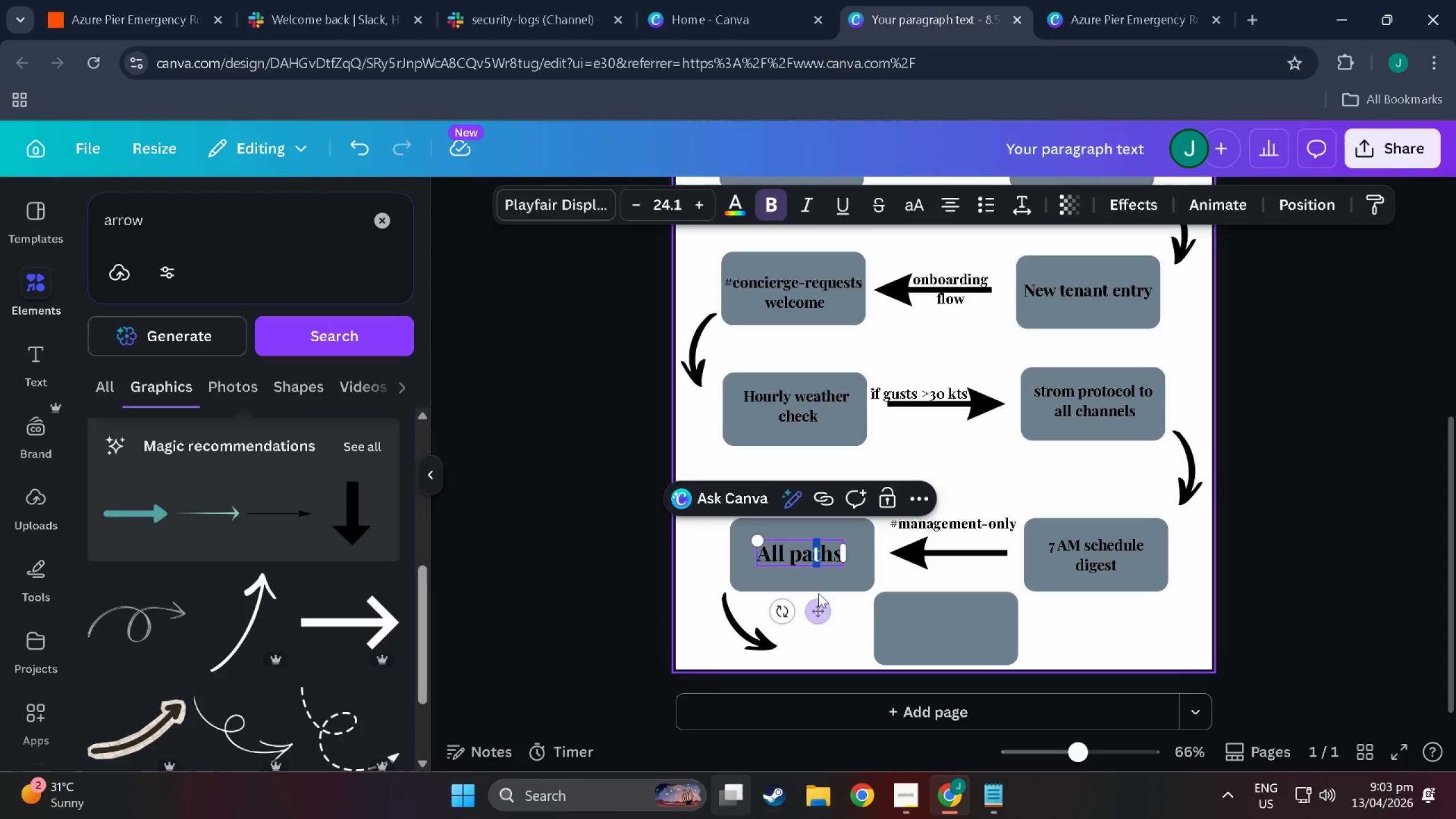 
left_click([818, 593])
 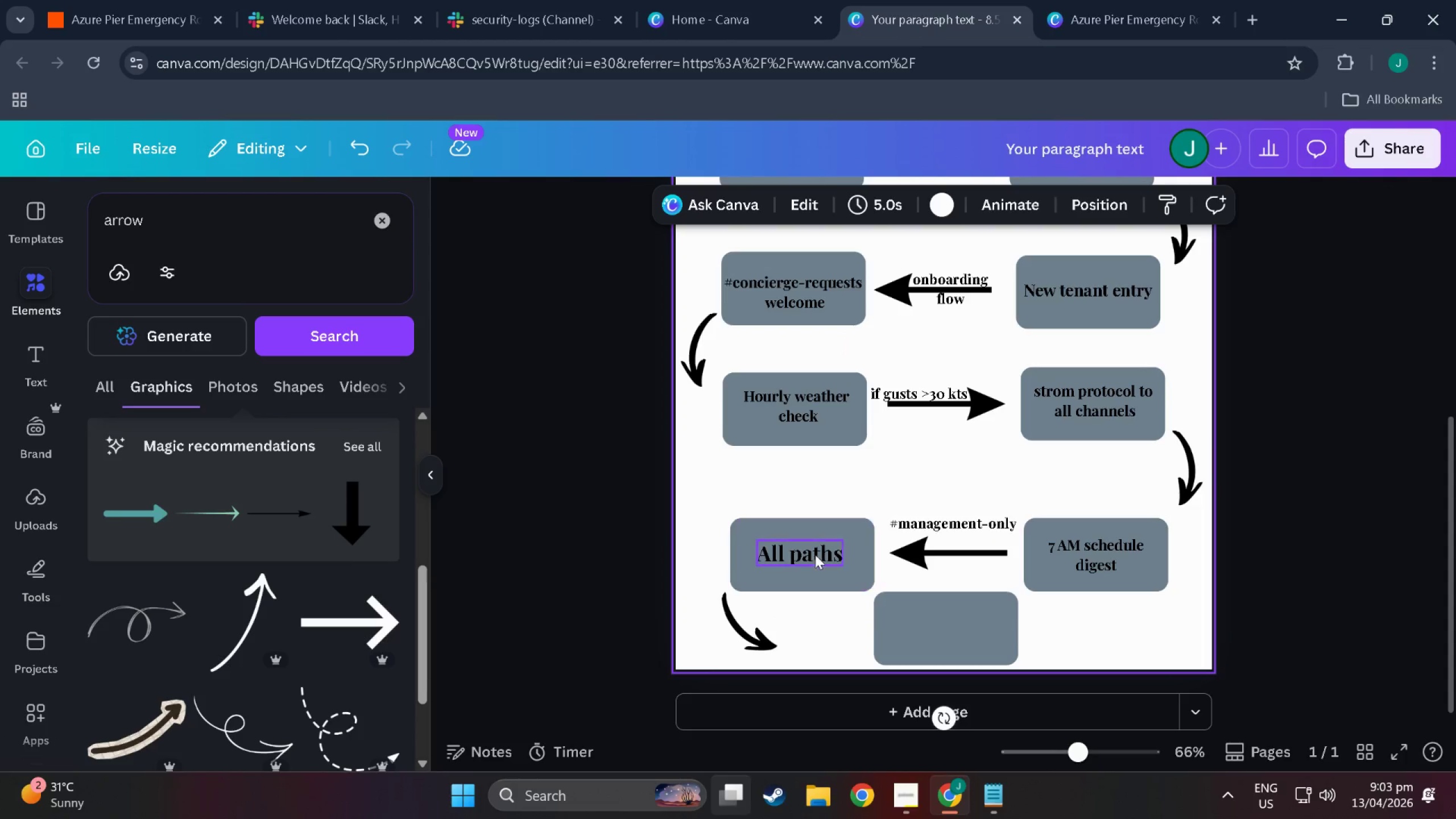 
left_click([812, 547])
 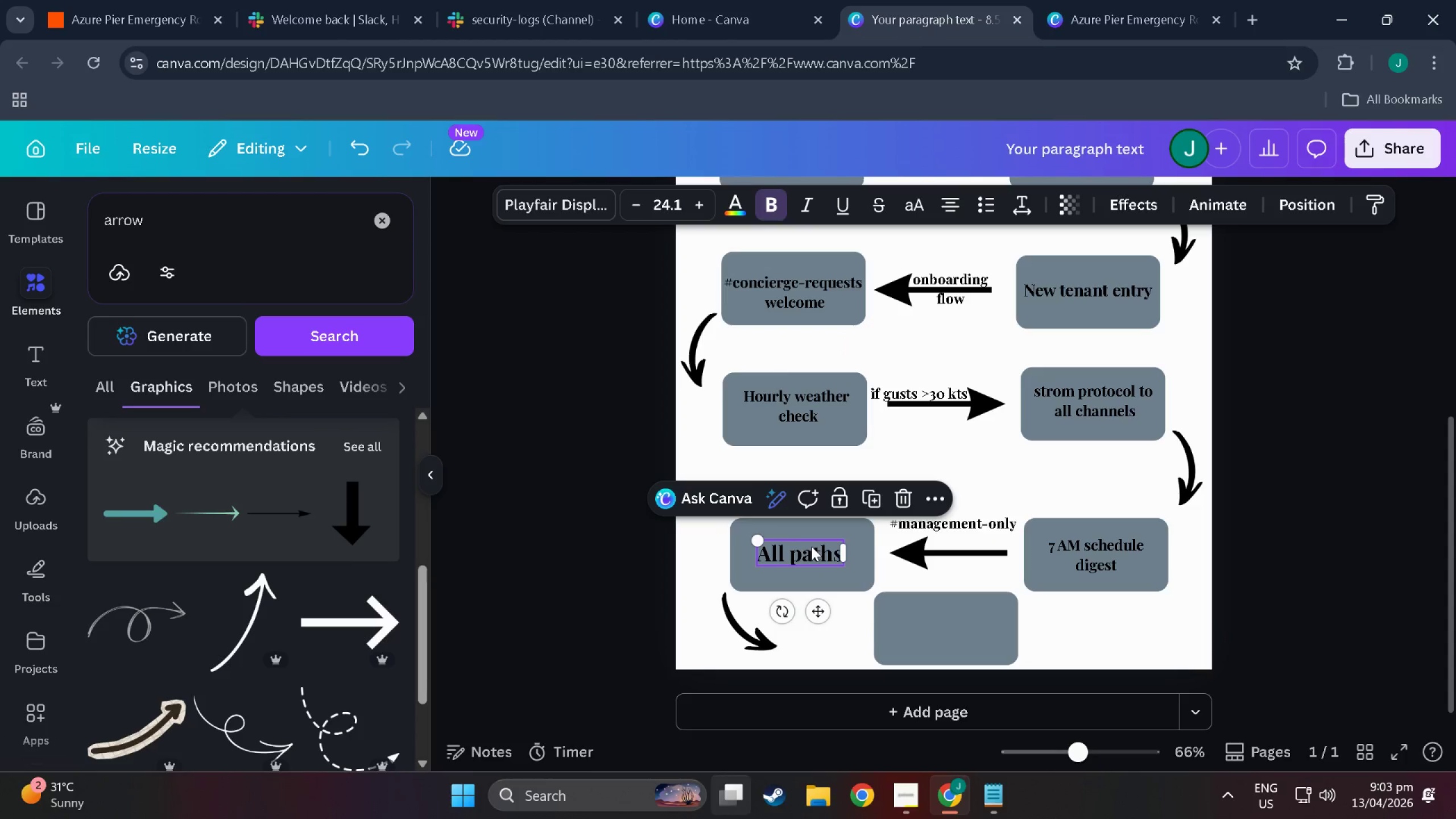 
key(Control+C)
 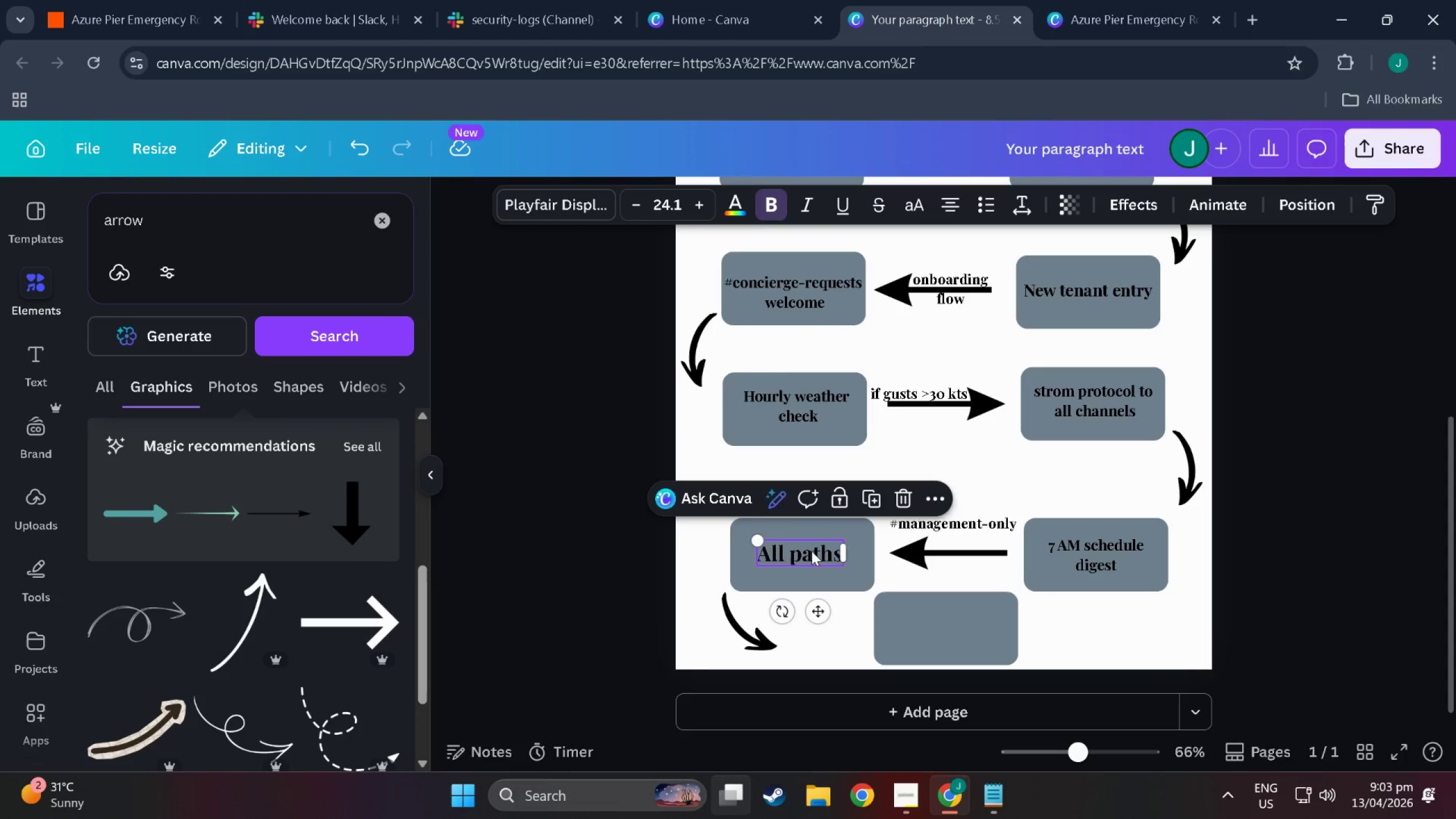 
key(Control+V)
 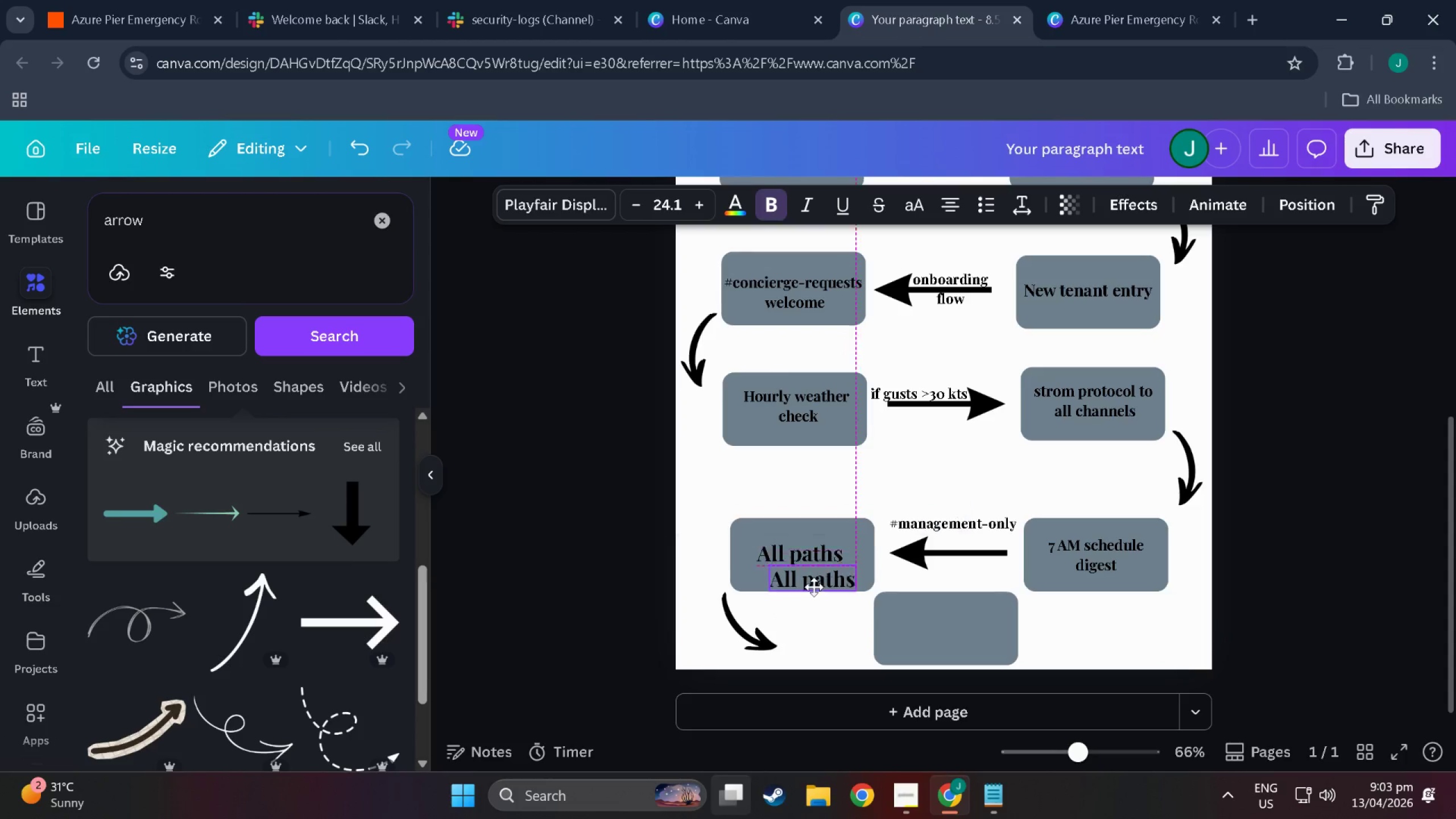 
left_click_drag(start_coordinate=[813, 556], to_coordinate=[803, 608])
 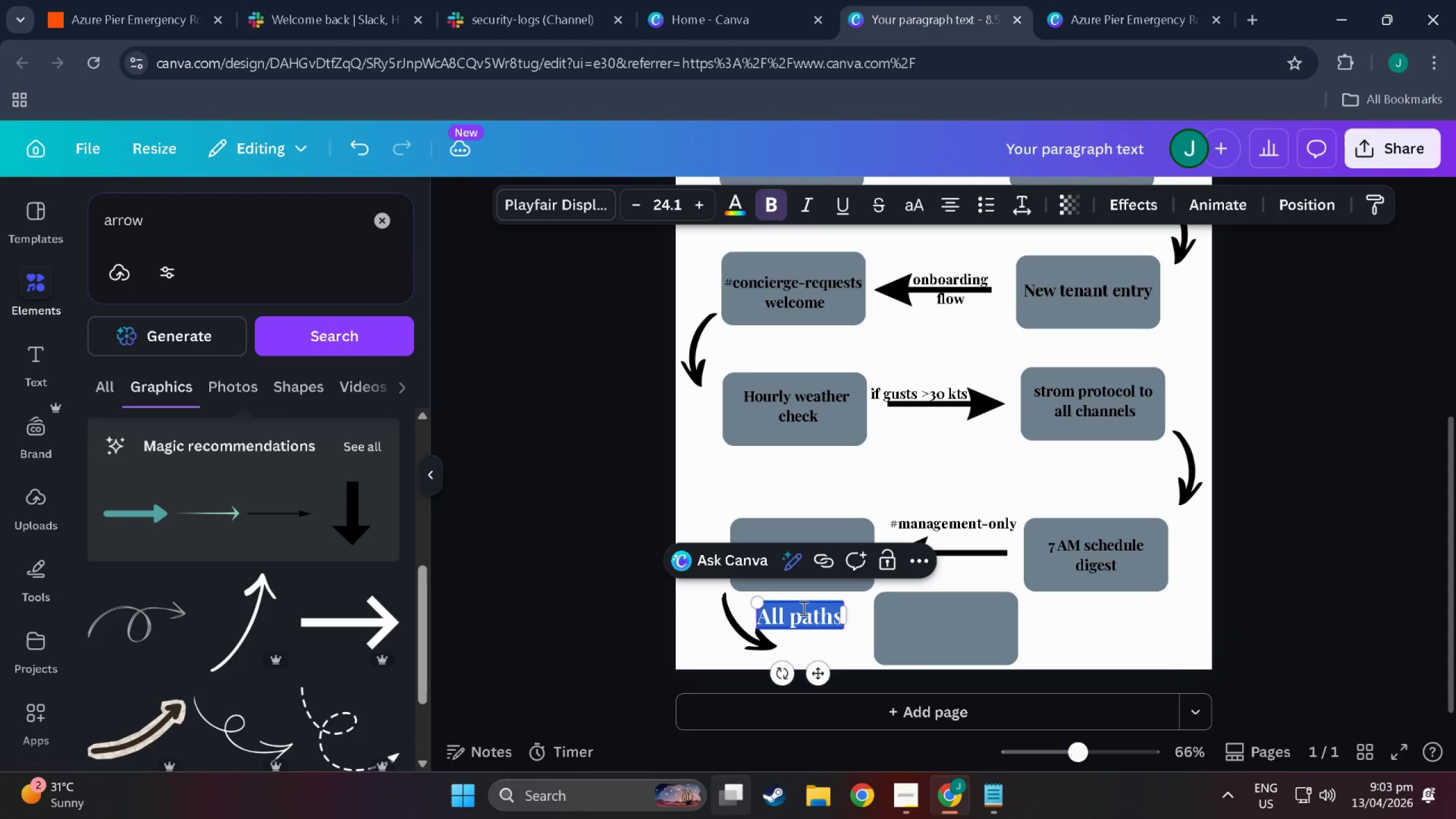 
double_click([803, 608])
 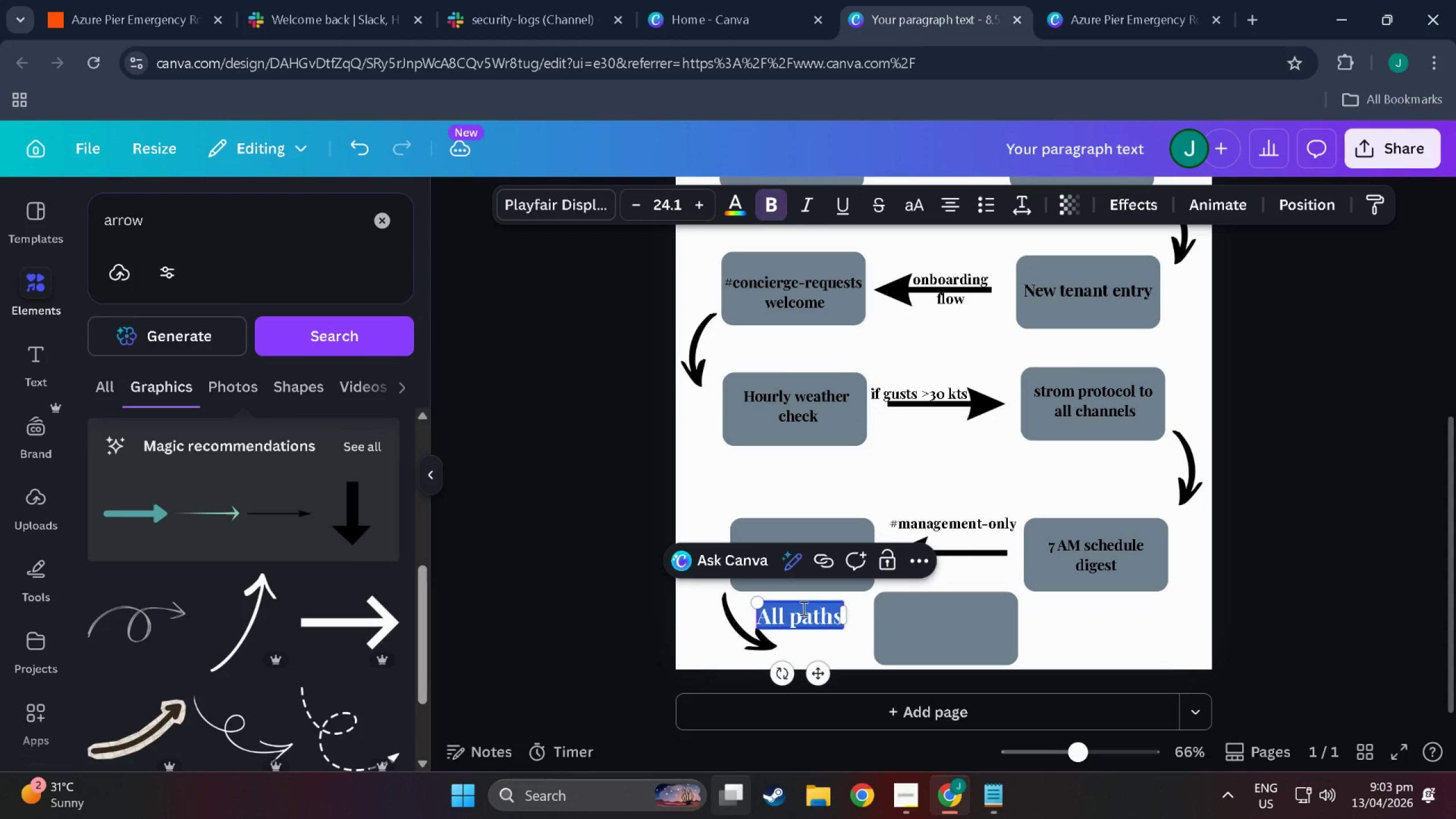 
type(E)
key(Backspace)
type(eeror)
key(Backspace)
key(Backspace)
key(Backspace)
key(Backspace)
type(rror handler)
 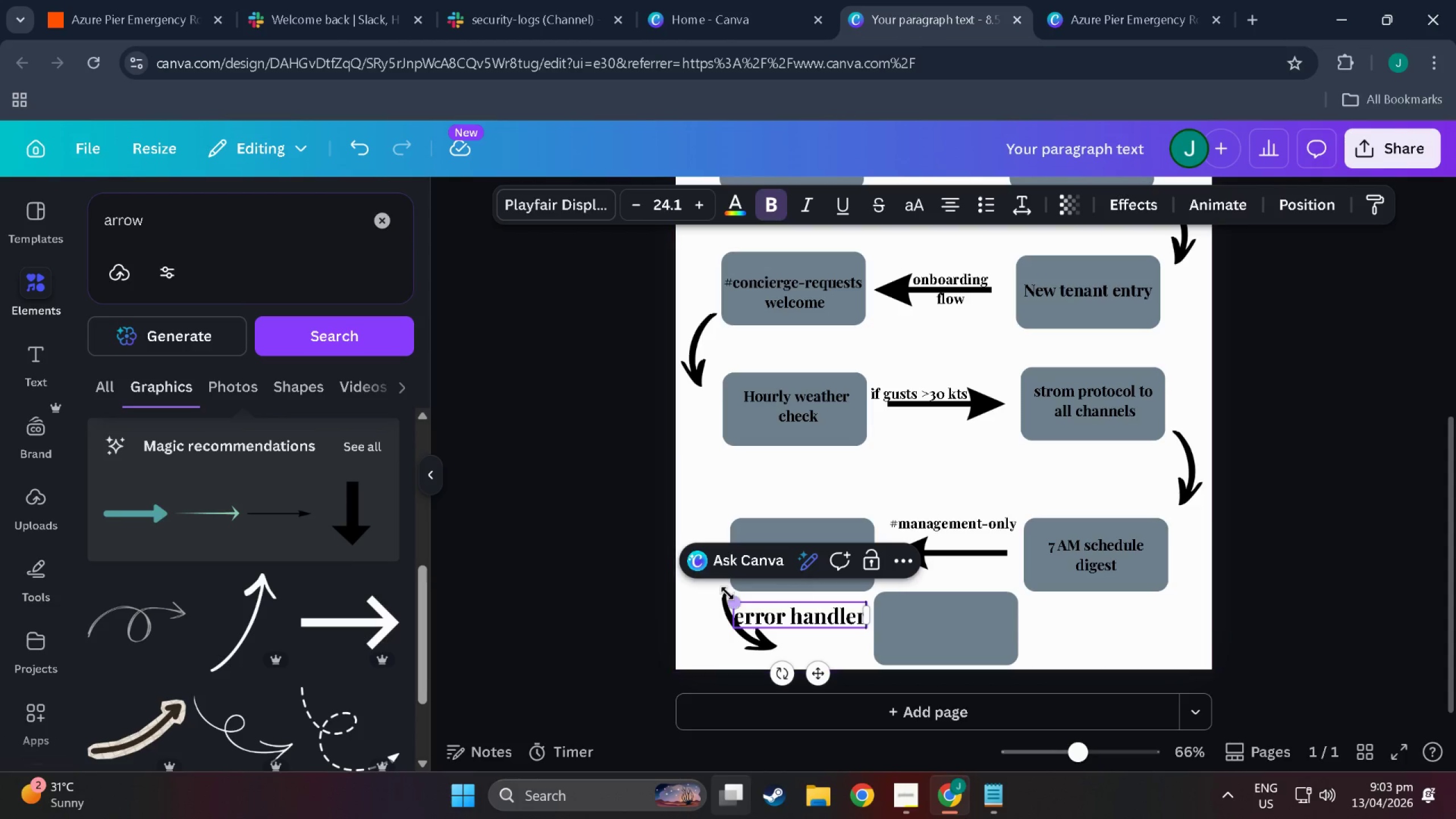 
left_click_drag(start_coordinate=[735, 598], to_coordinate=[760, 607])
 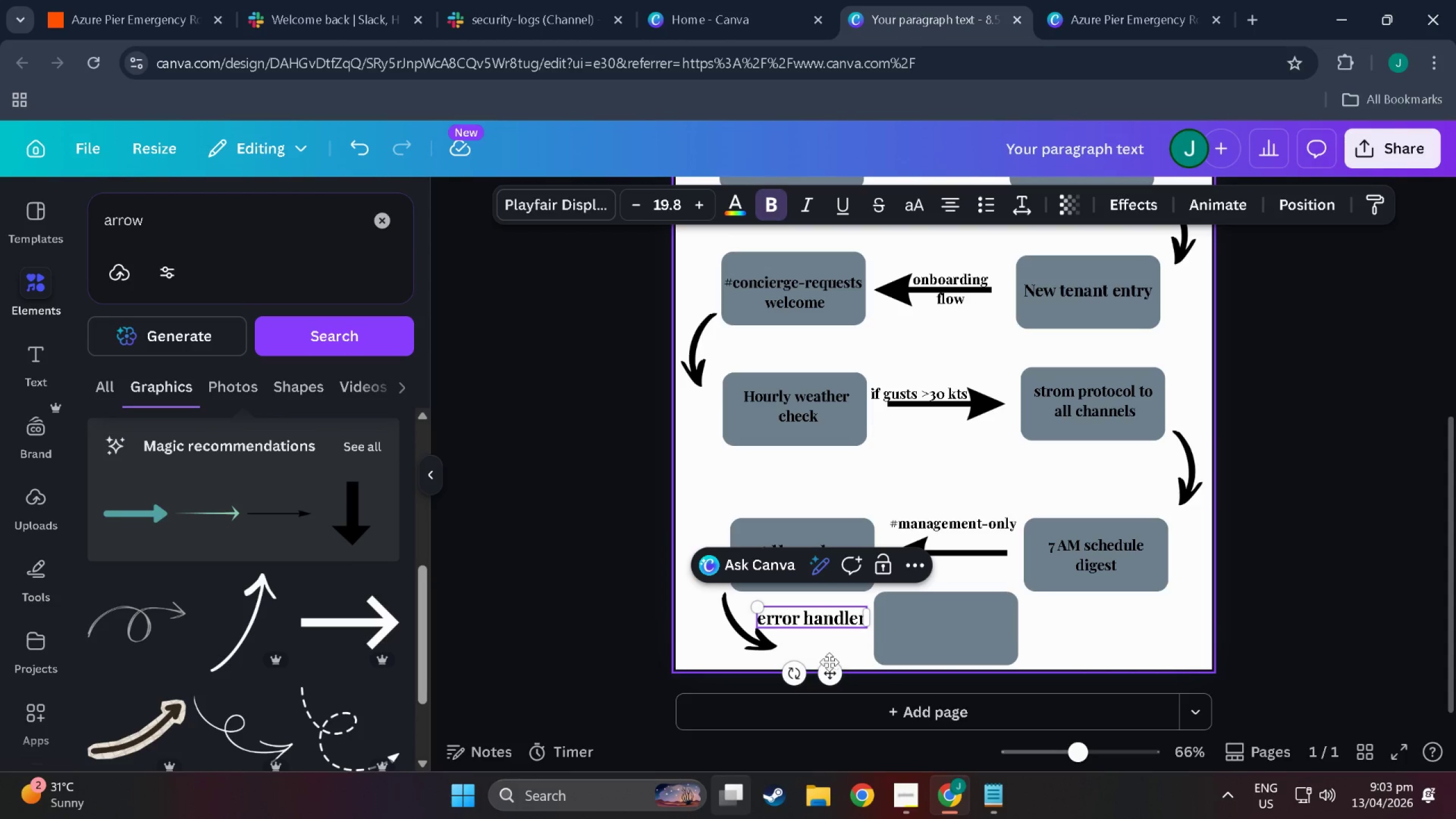 
left_click_drag(start_coordinate=[831, 675], to_coordinate=[818, 671])
 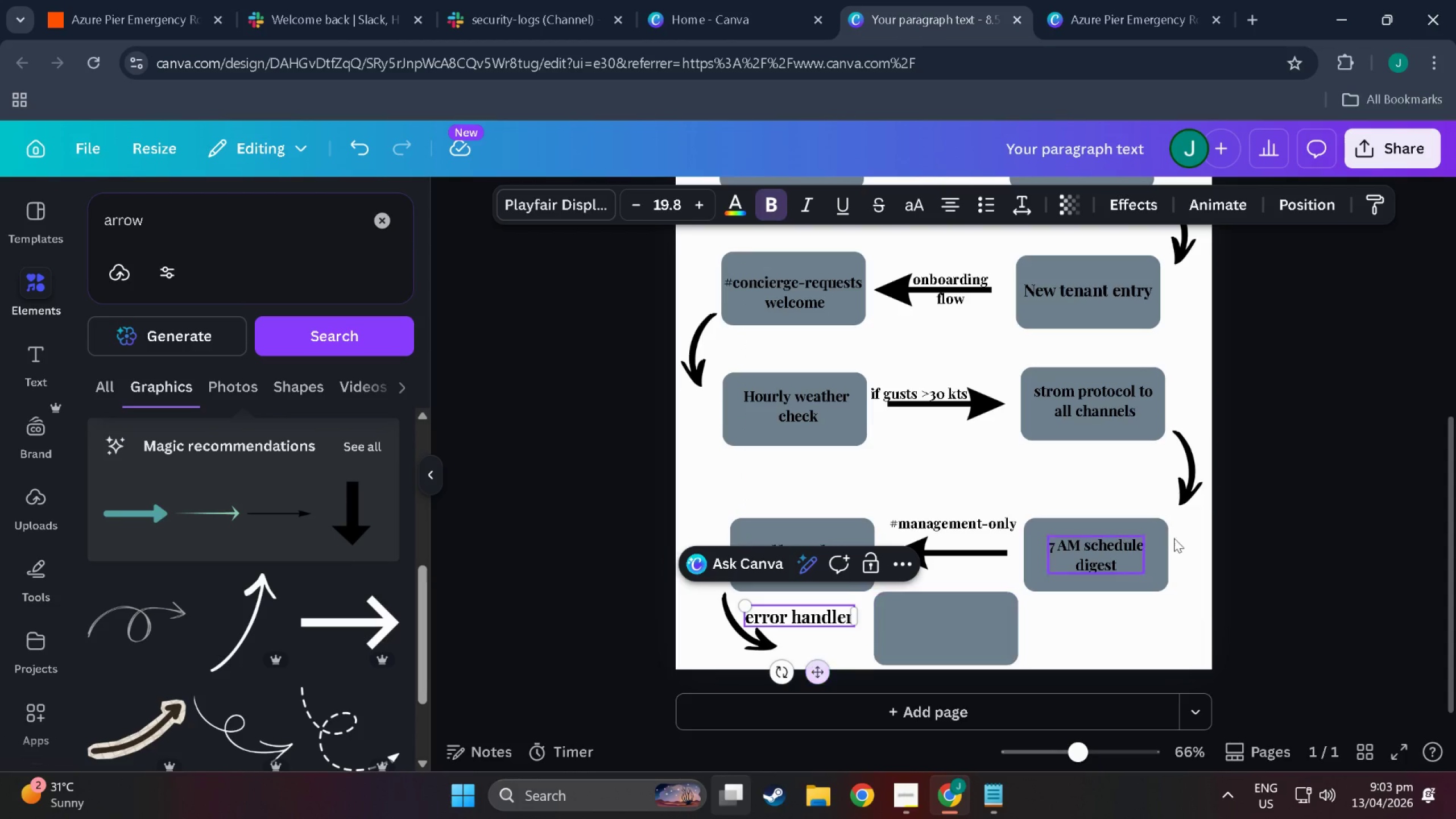 
left_click([1177, 537])
 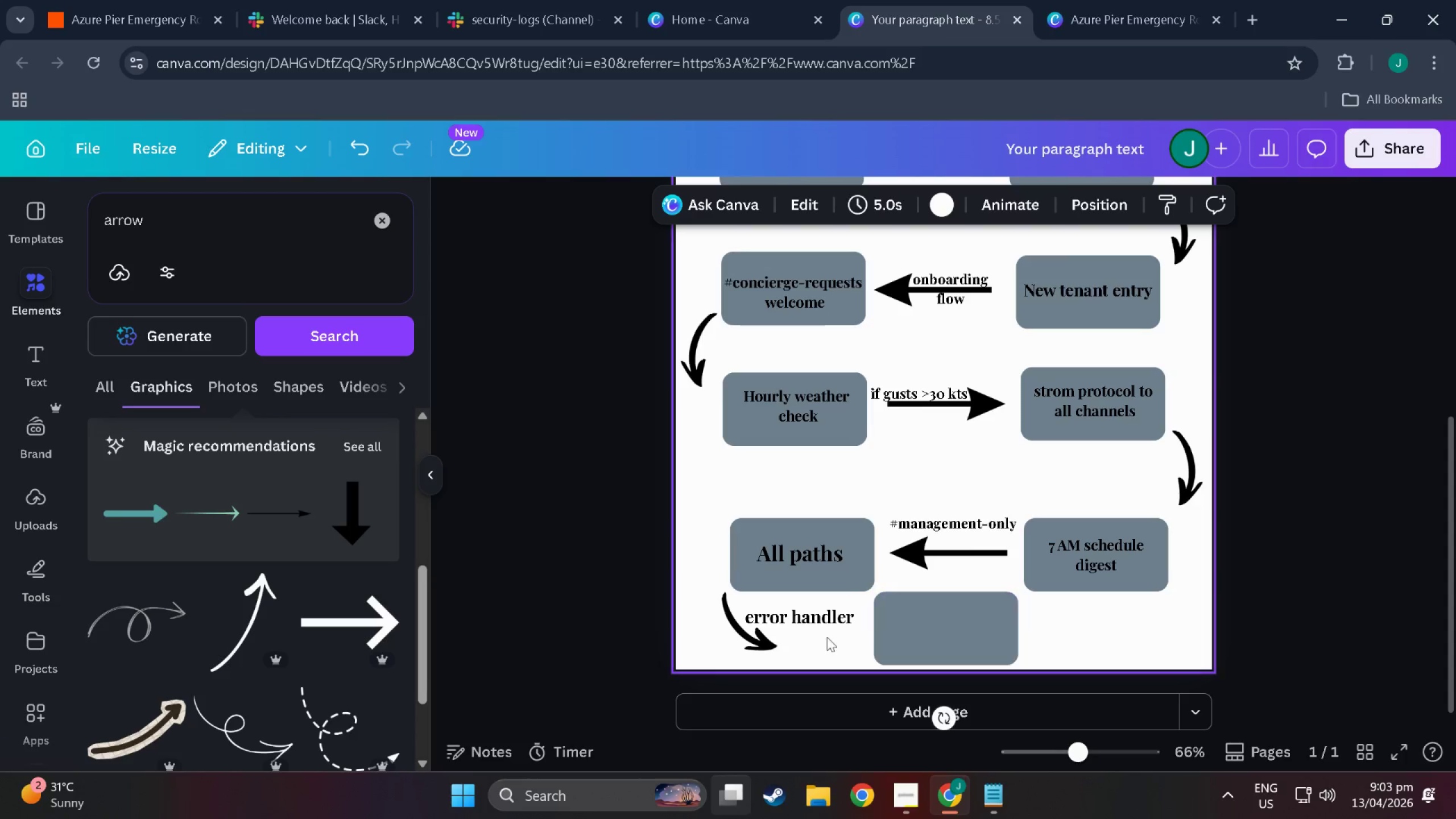 
left_click([795, 621])
 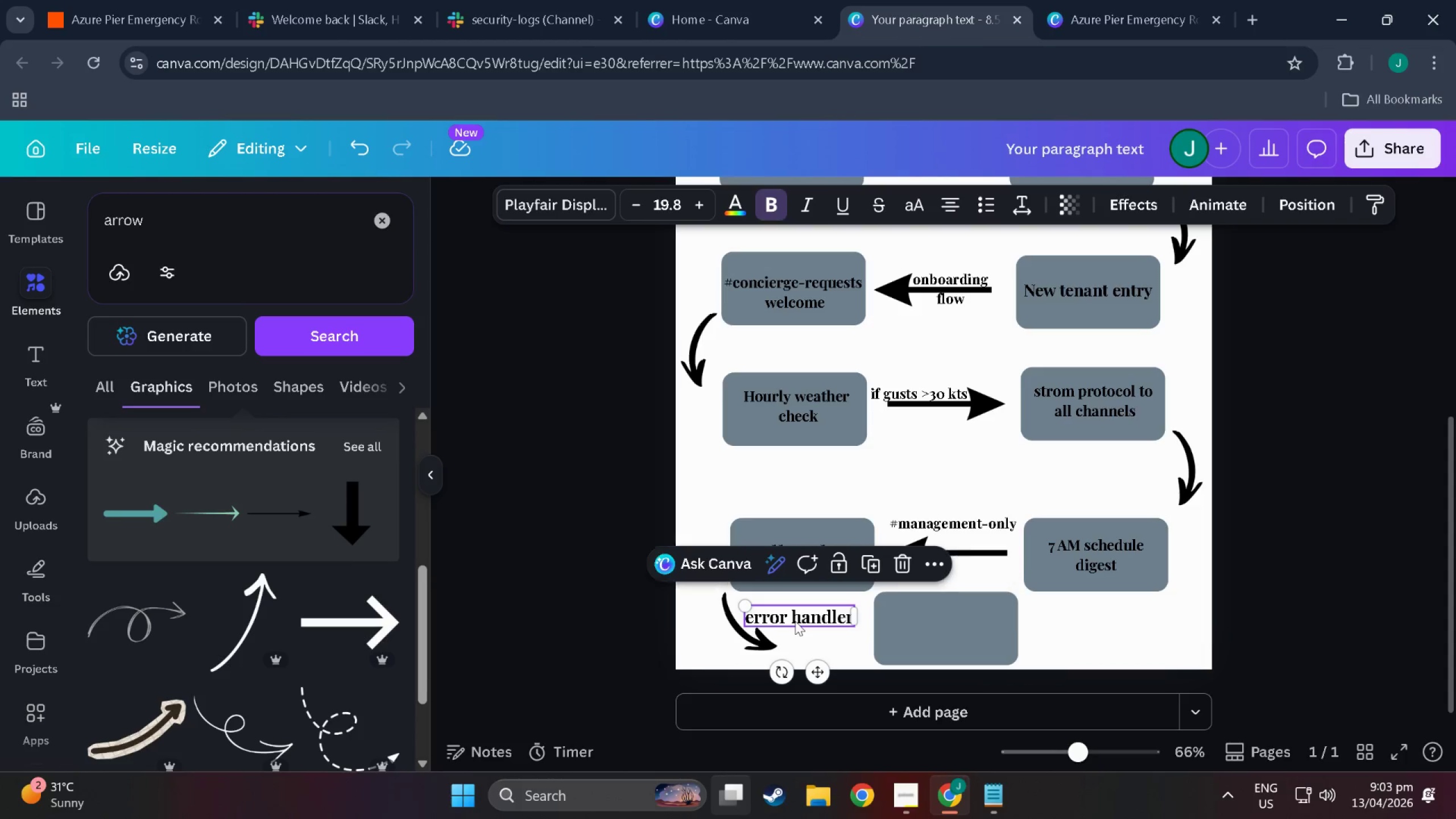 
key(Control+C)
 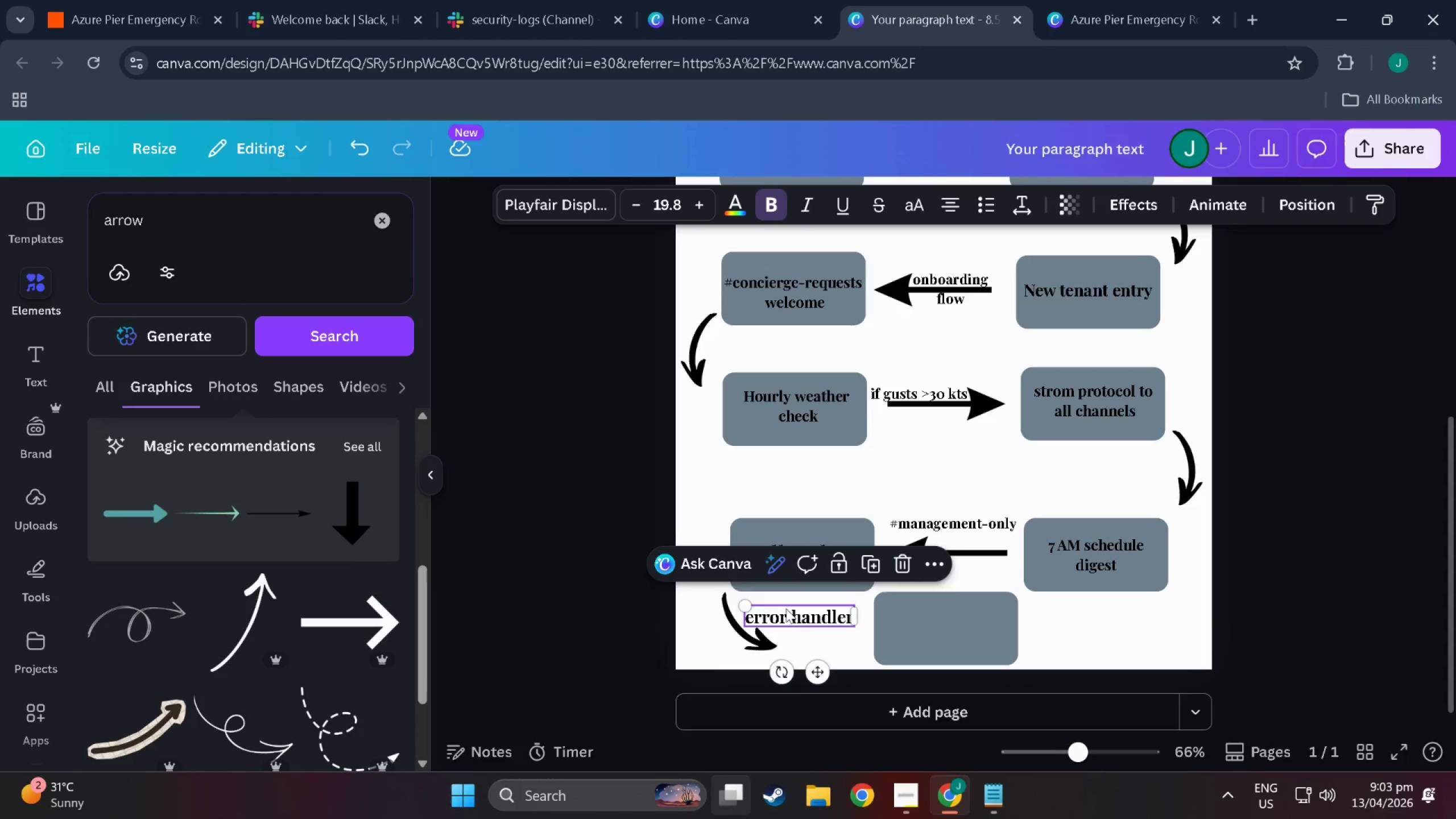 
key(Control+V)
 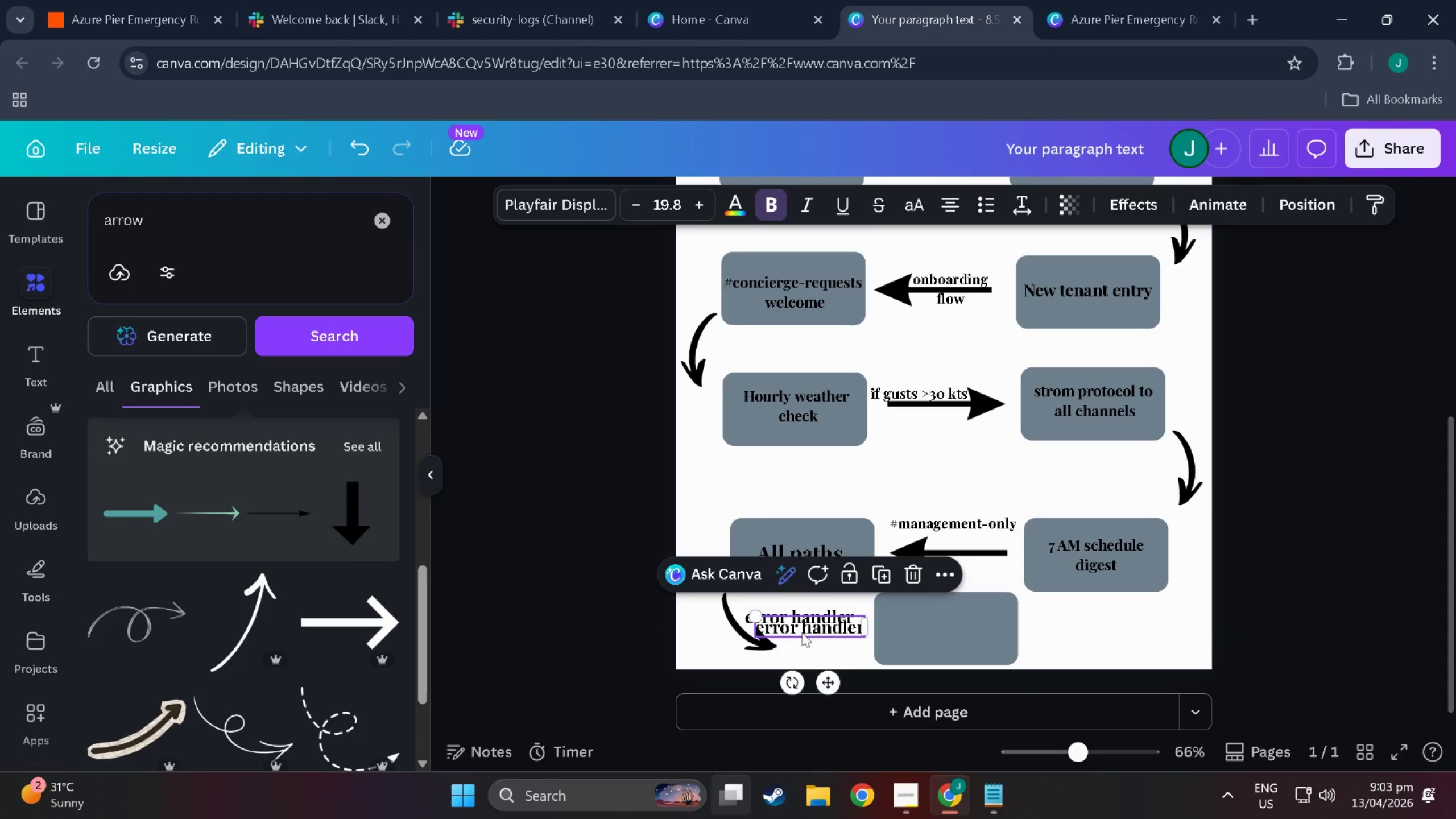 
left_click_drag(start_coordinate=[803, 632], to_coordinate=[941, 628])
 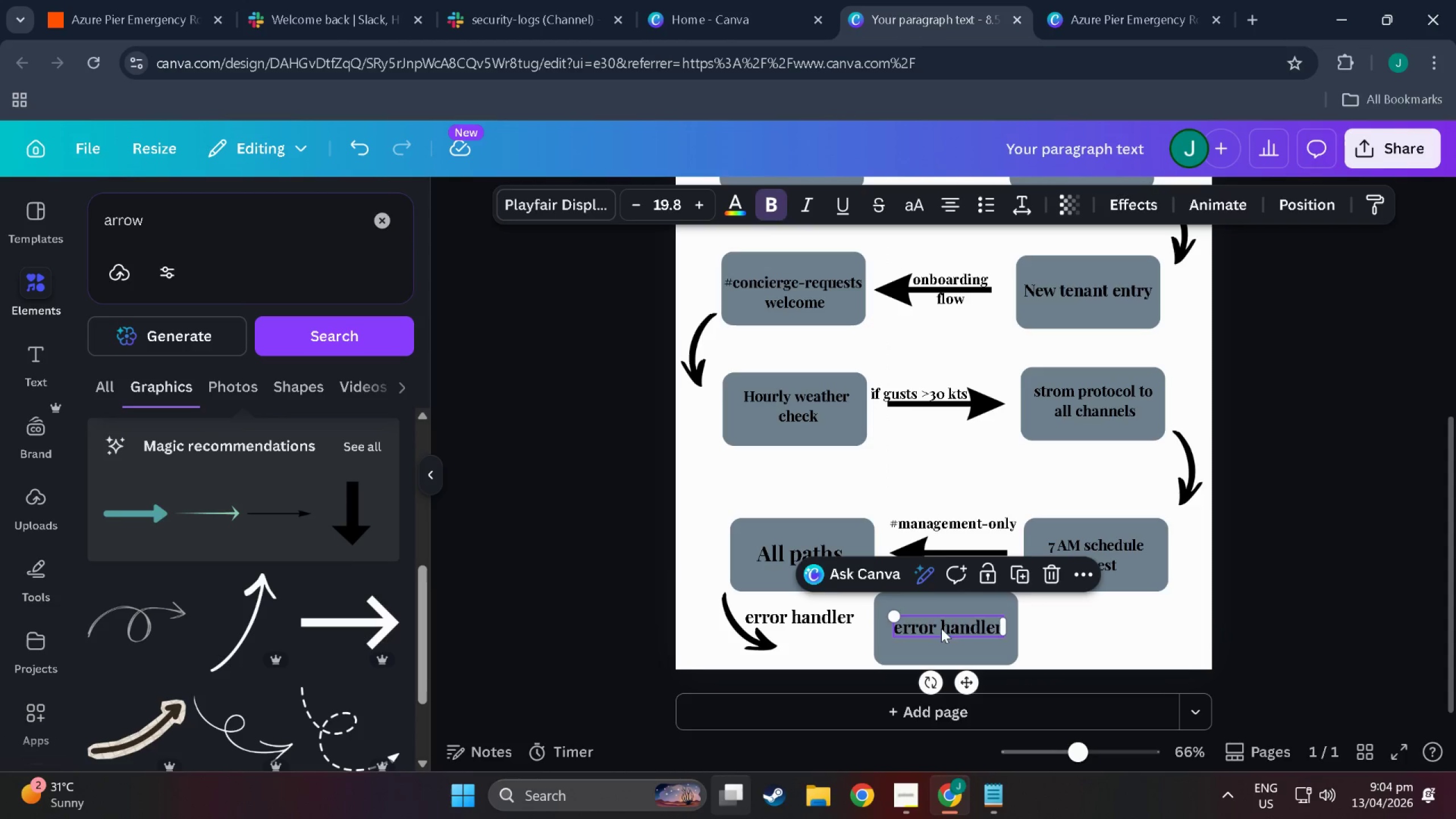 
double_click([941, 628])
 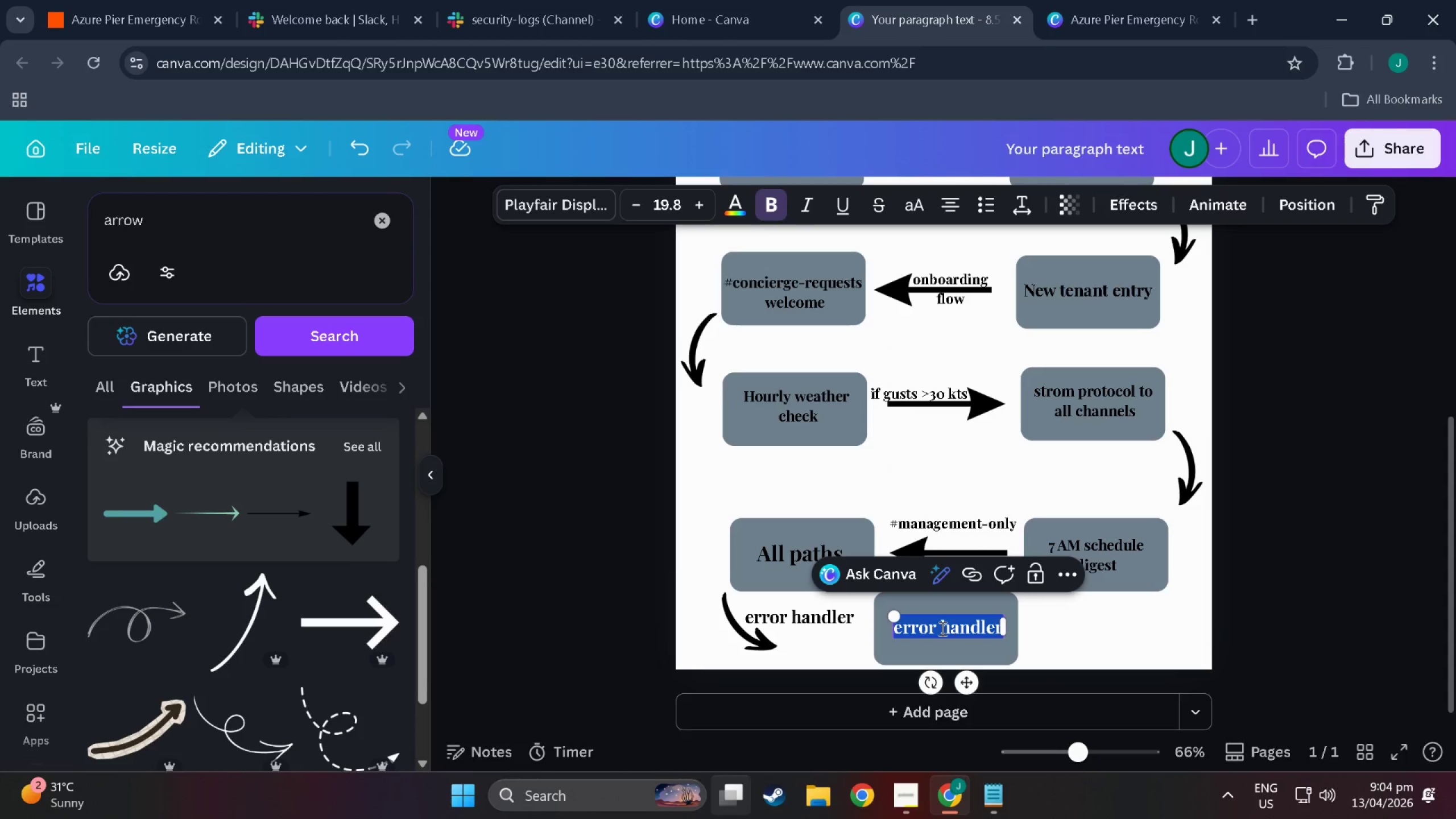 
type(Gam)
key(Backspace)
key(Backspace)
type(mail Fallback)
 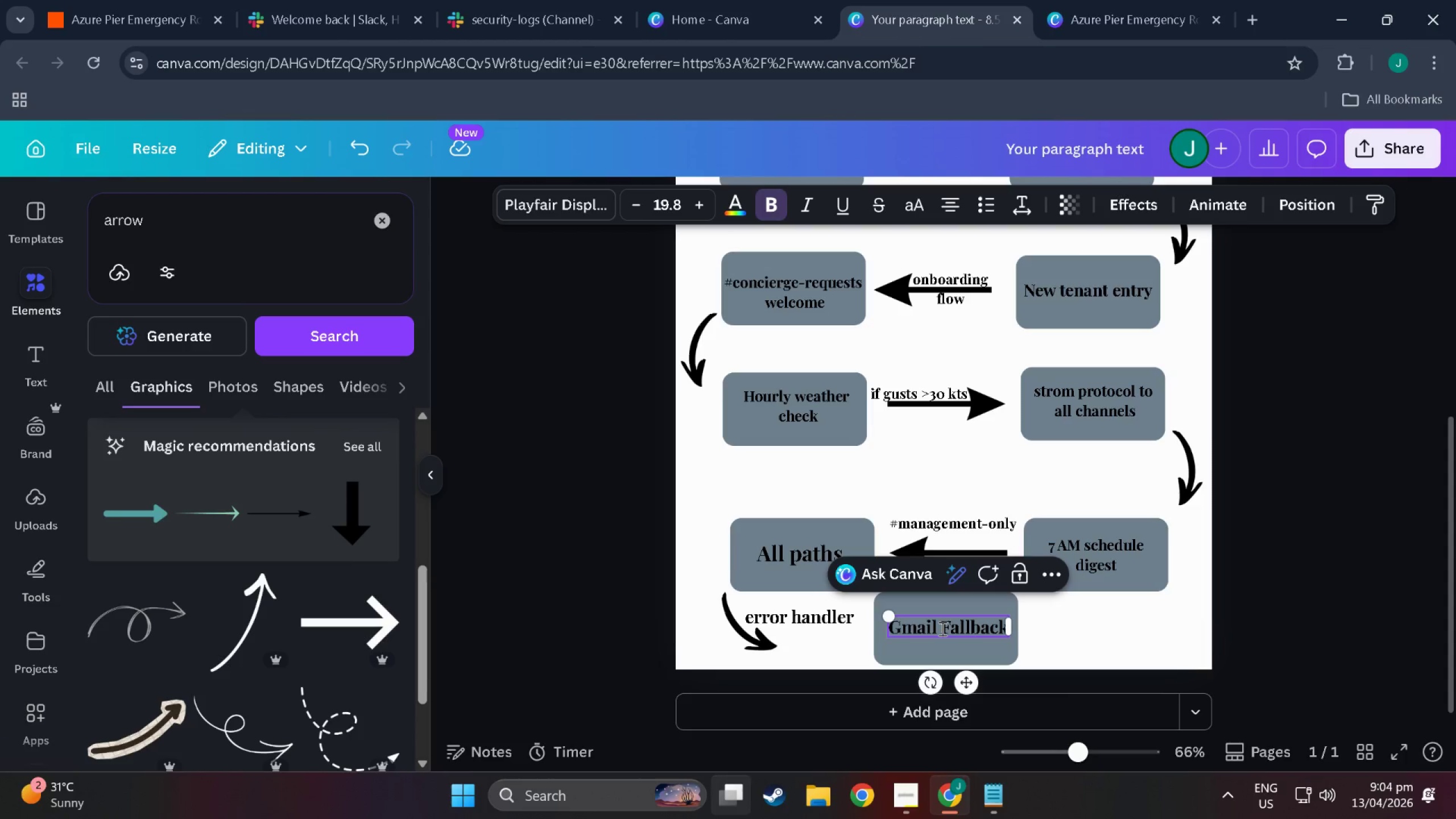 
key(Enter)
 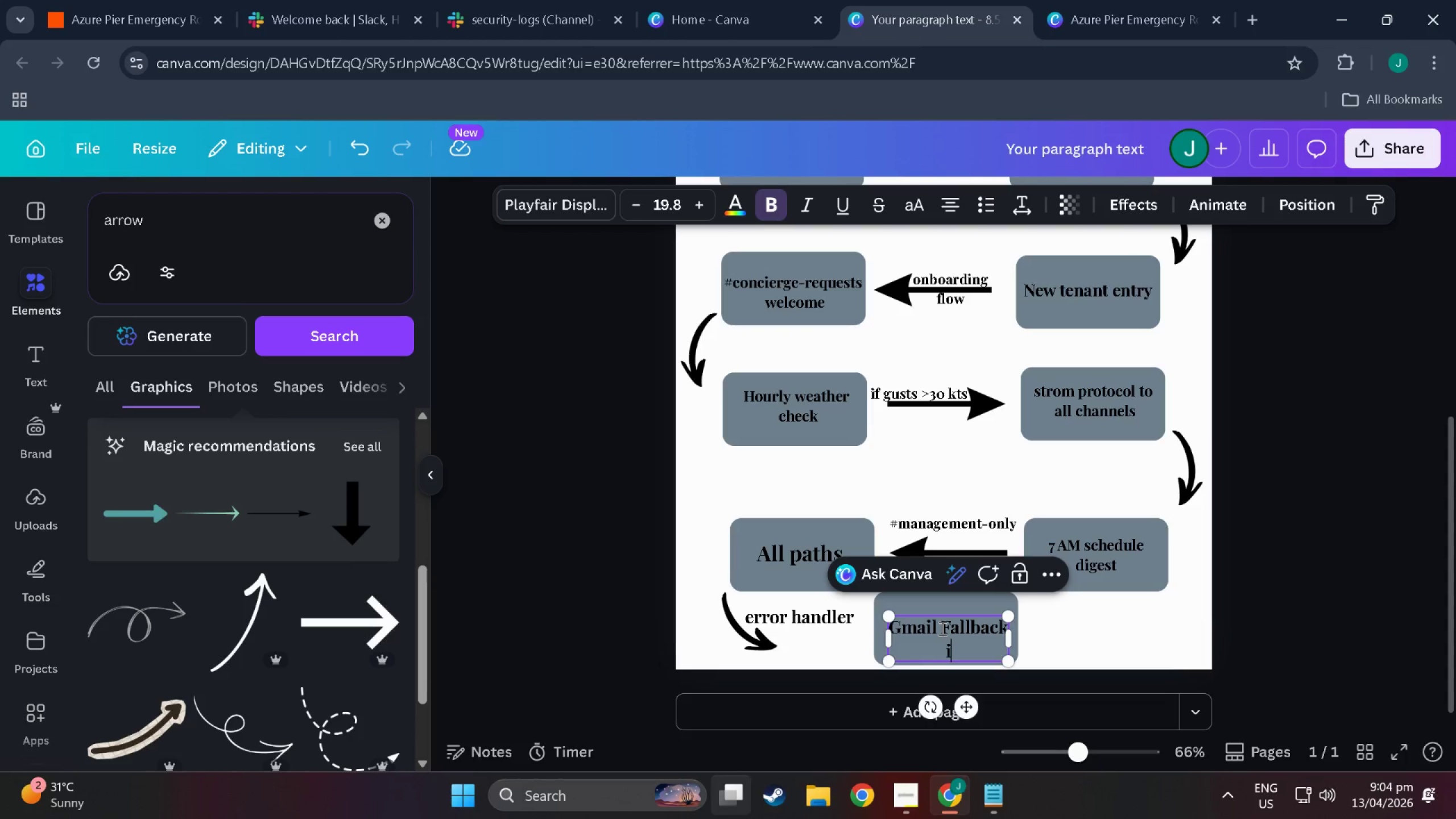 
type(if Slacks)
key(Backspace)
type( fails)
 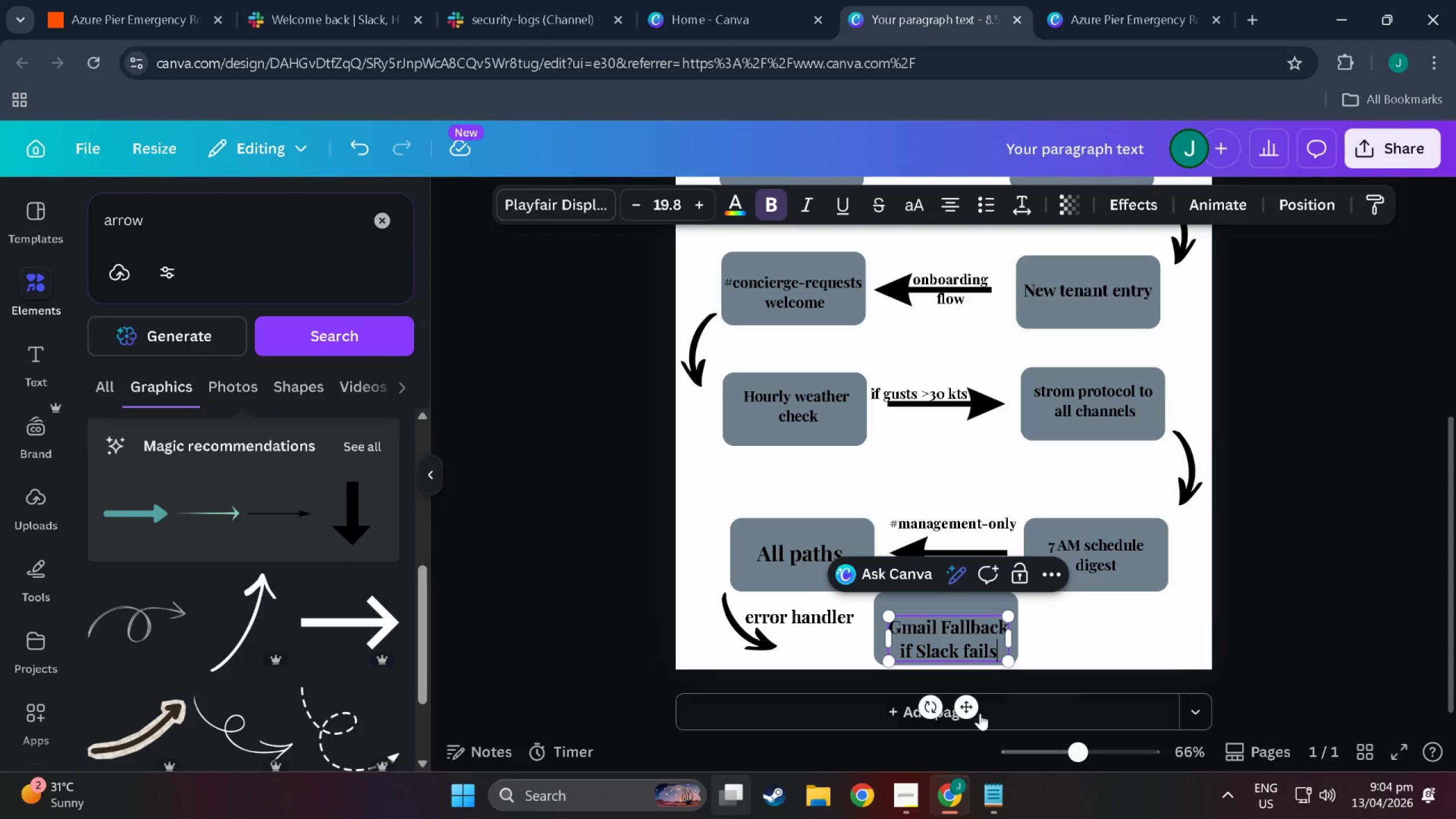 
left_click_drag(start_coordinate=[969, 713], to_coordinate=[965, 705])
 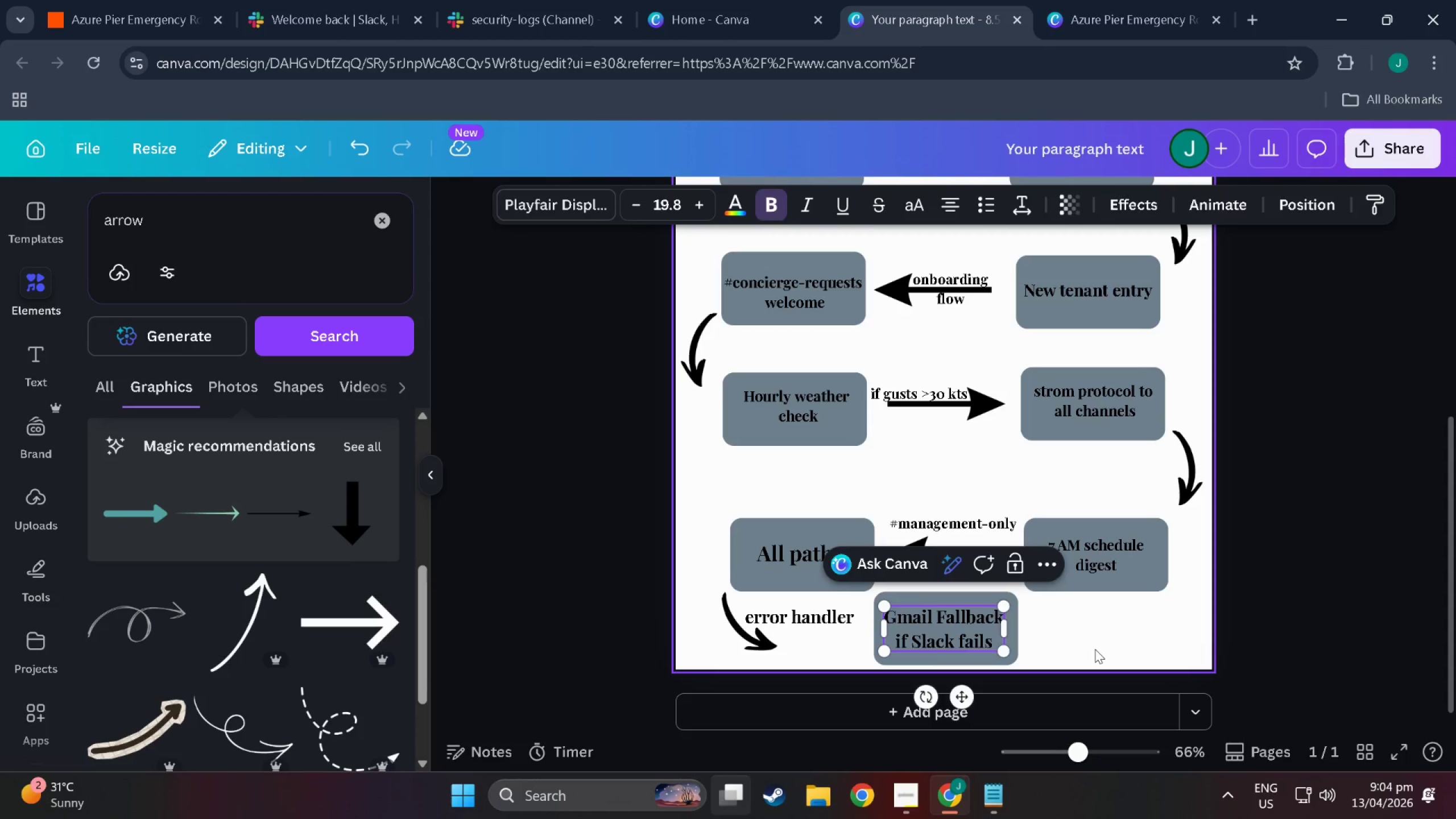 
left_click([1095, 649])
 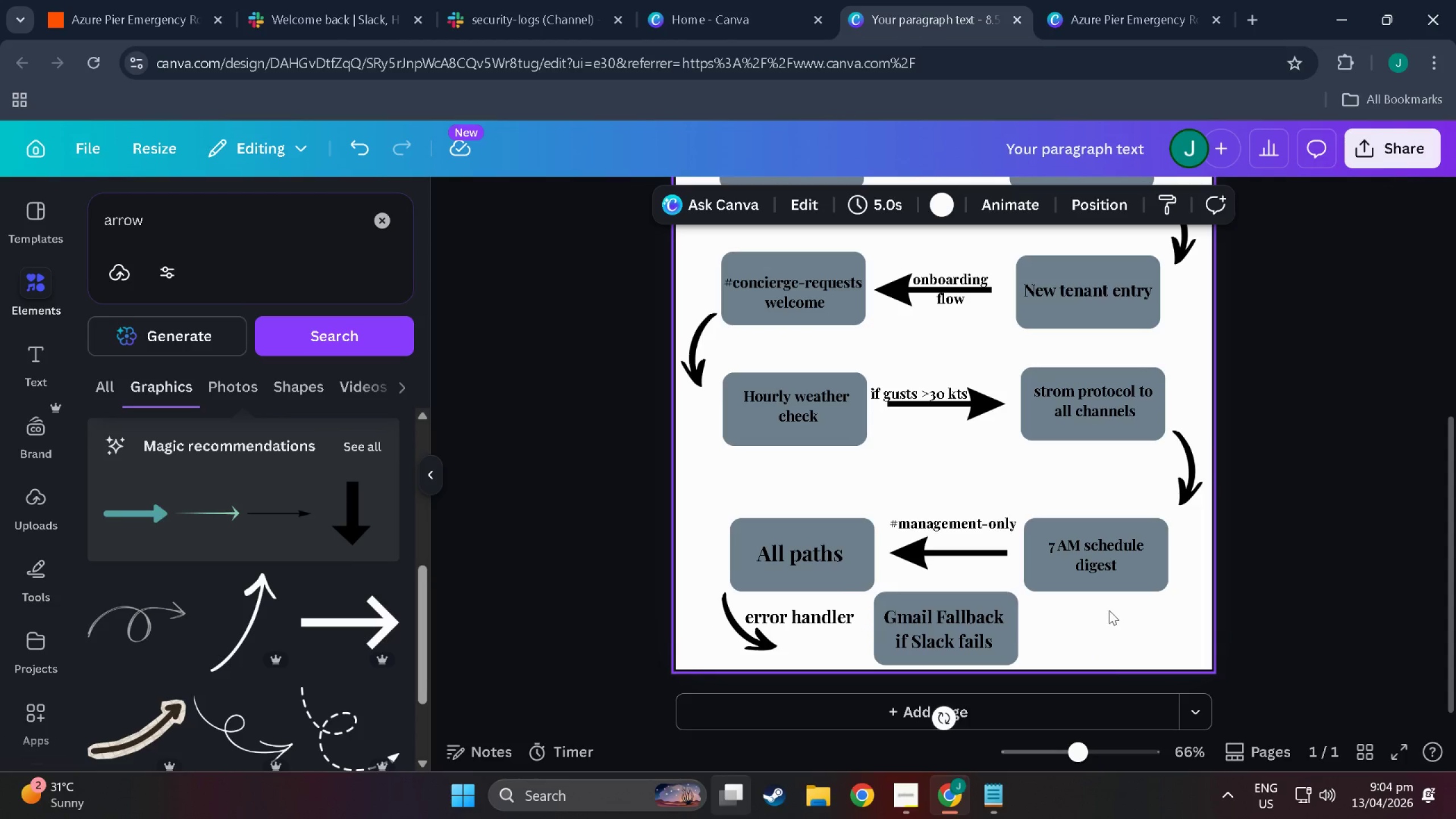 
scroll: coordinate [764, 594], scroll_direction: down, amount: 2.0
 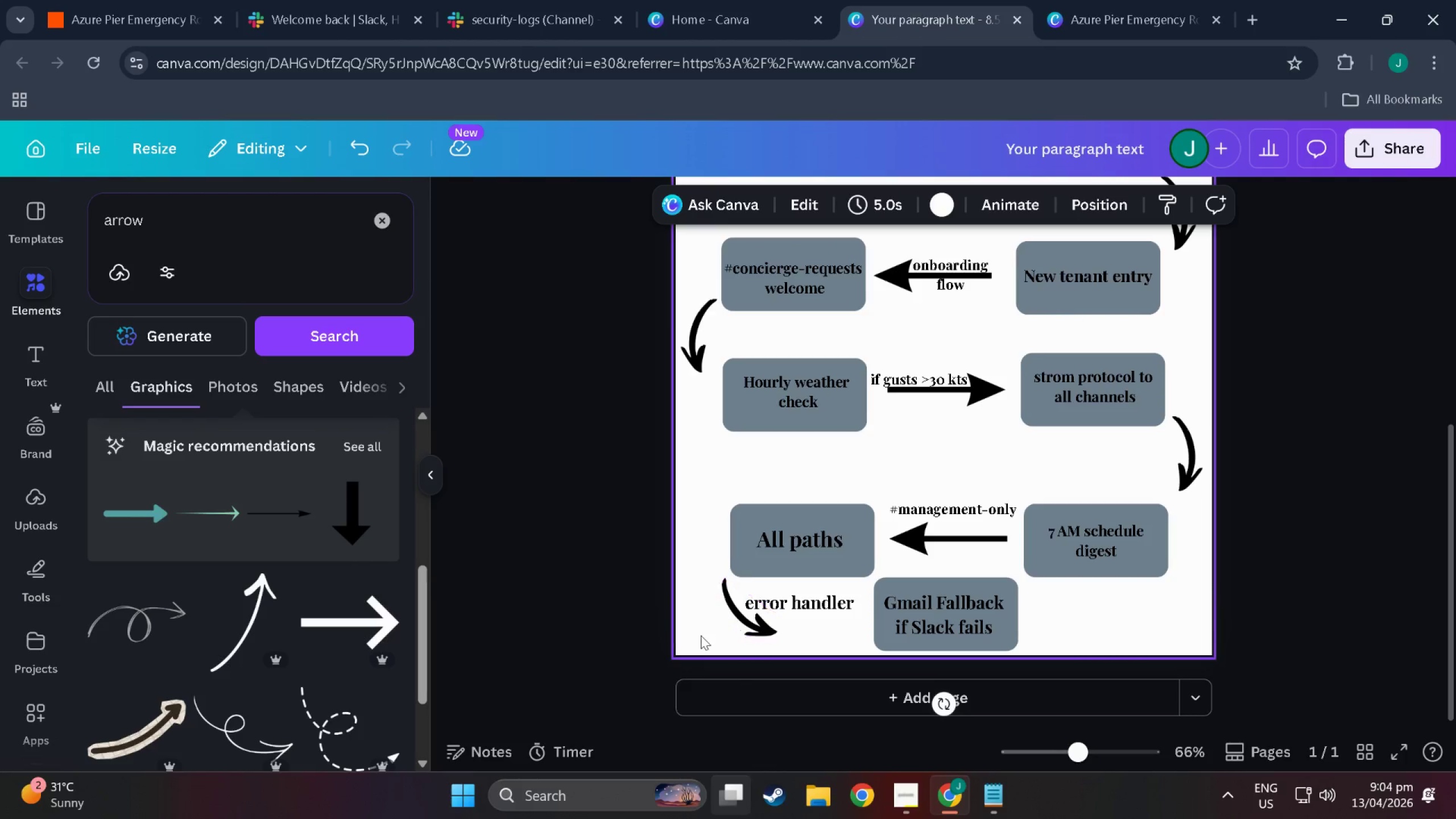 
left_click_drag(start_coordinate=[698, 636], to_coordinate=[1123, 498])
 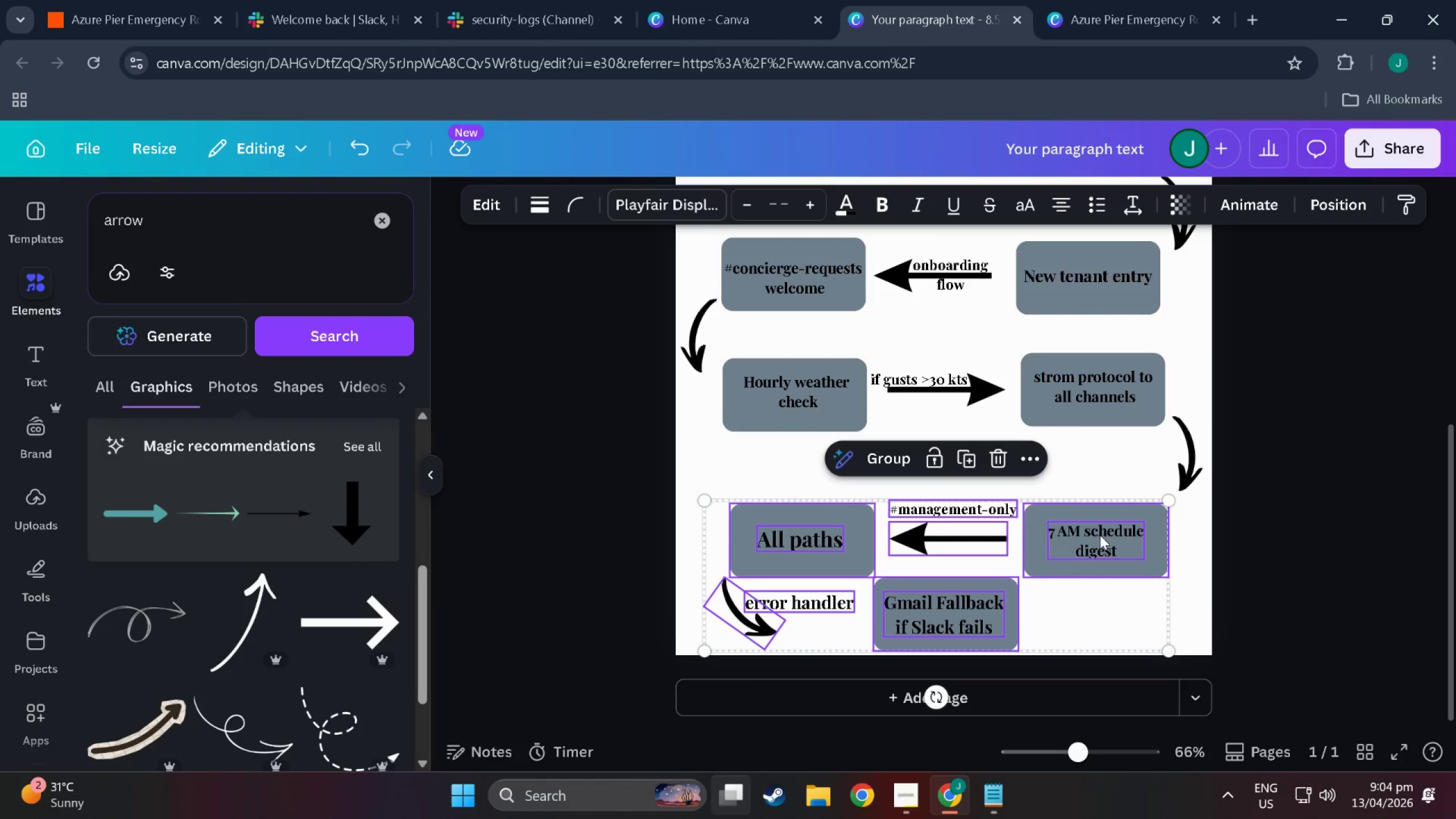 
left_click_drag(start_coordinate=[1101, 535], to_coordinate=[1093, 495])
 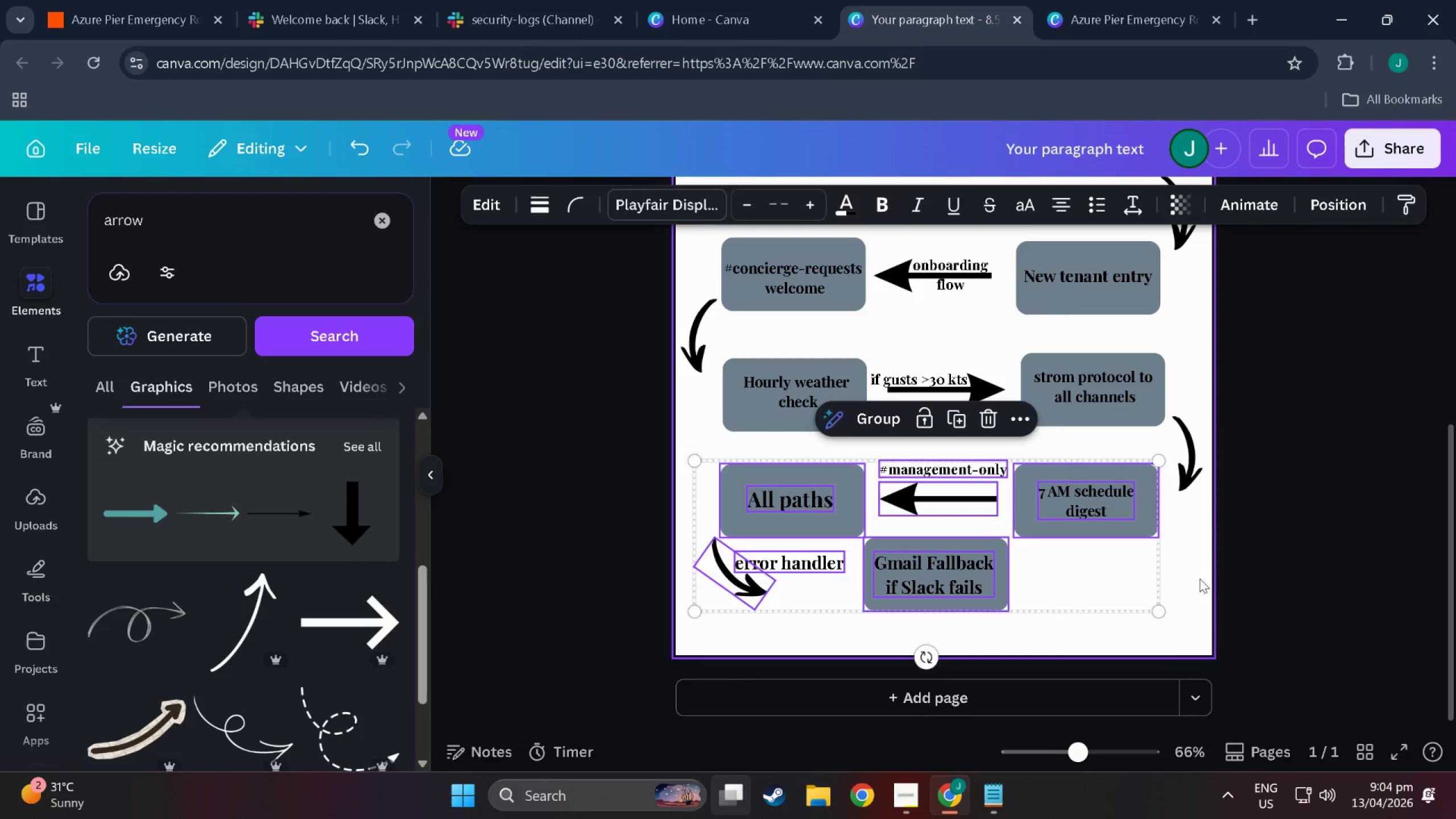 
left_click([1199, 578])
 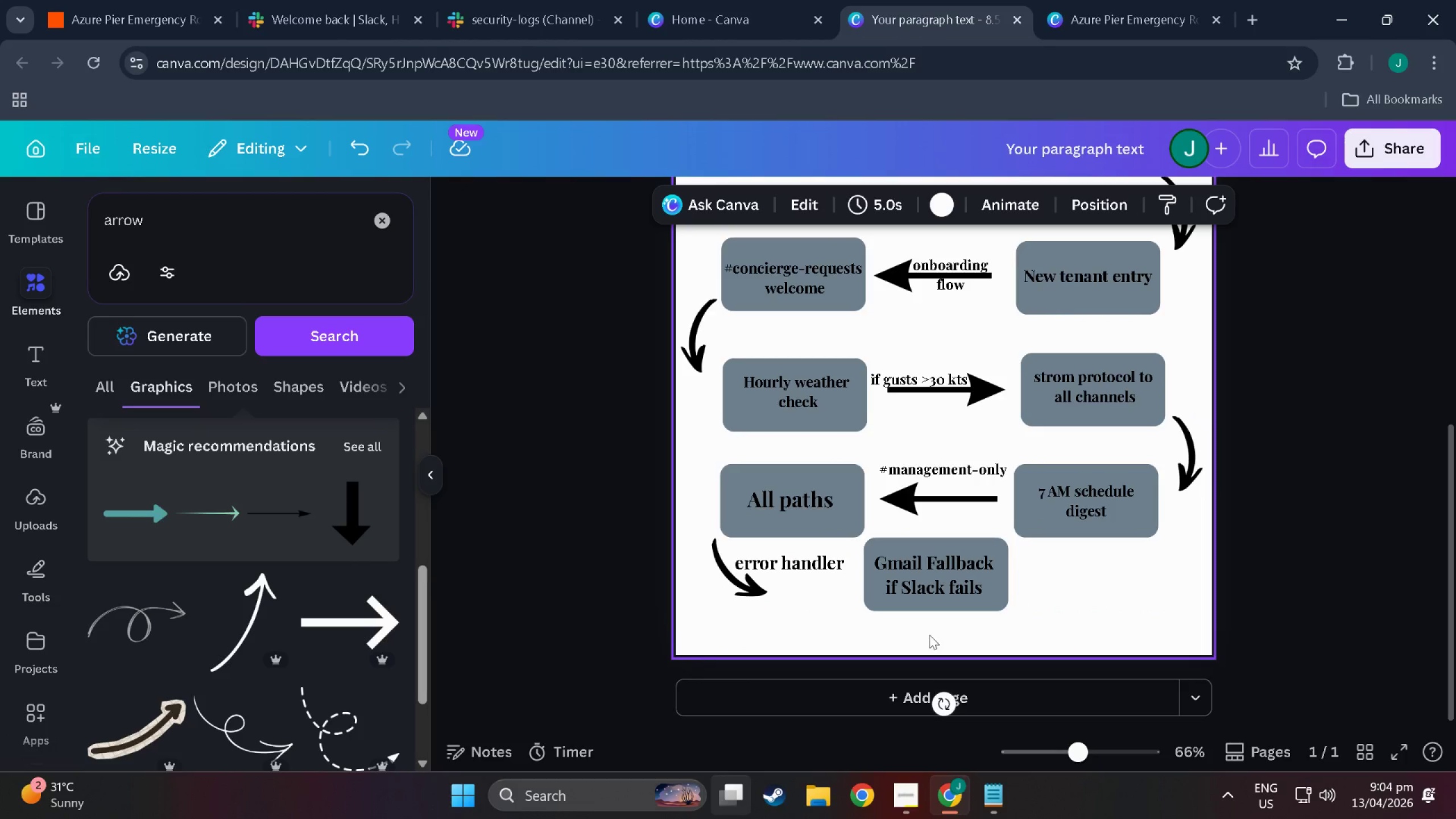 
left_click_drag(start_coordinate=[866, 632], to_coordinate=[1012, 572])
 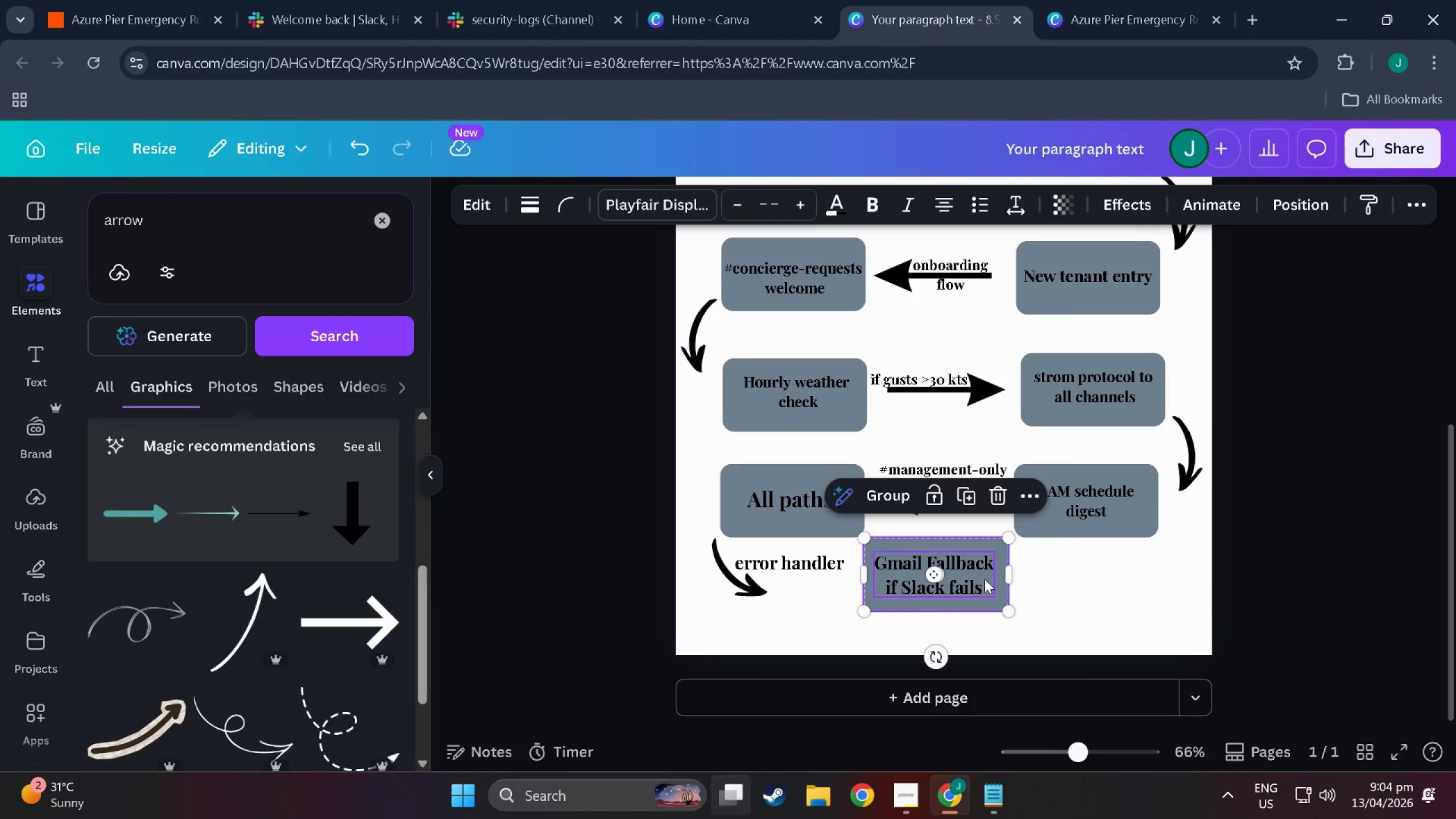 
left_click_drag(start_coordinate=[986, 580], to_coordinate=[997, 618])
 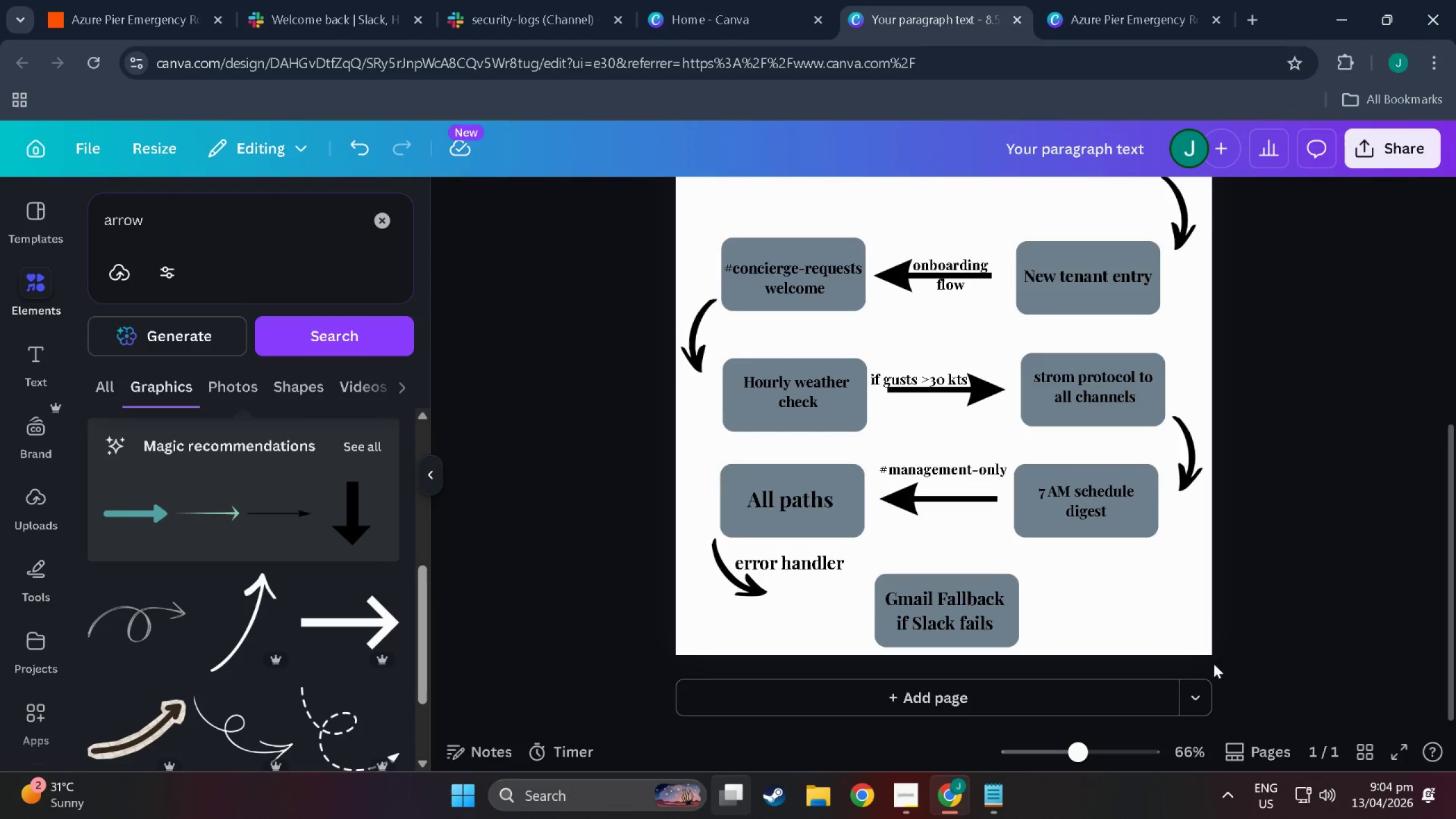 
scroll: coordinate [748, 752], scroll_direction: up, amount: 8.0
 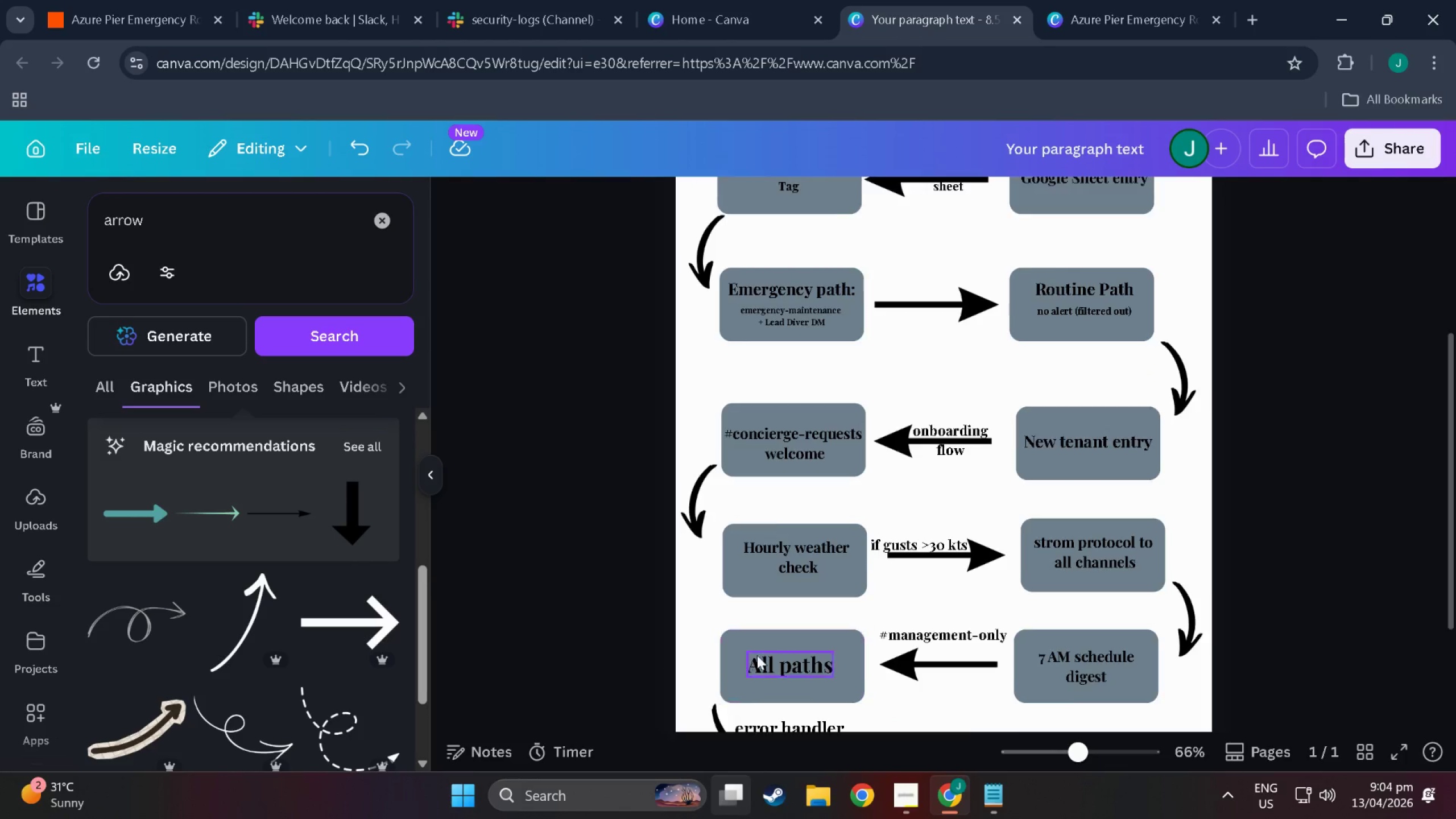 
scroll: coordinate [790, 666], scroll_direction: down, amount: 7.0
 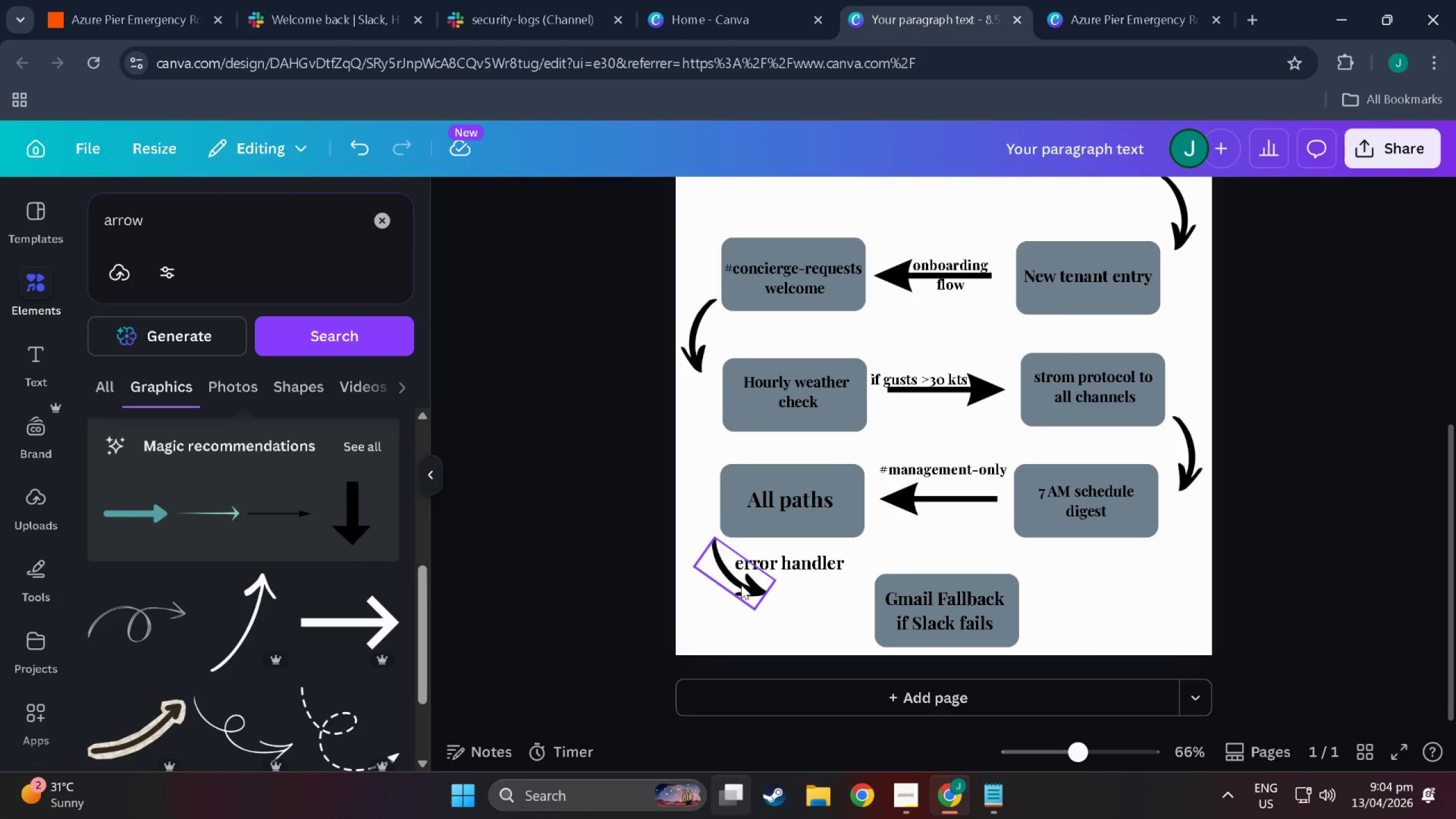 
left_click_drag(start_coordinate=[741, 585], to_coordinate=[748, 599])
 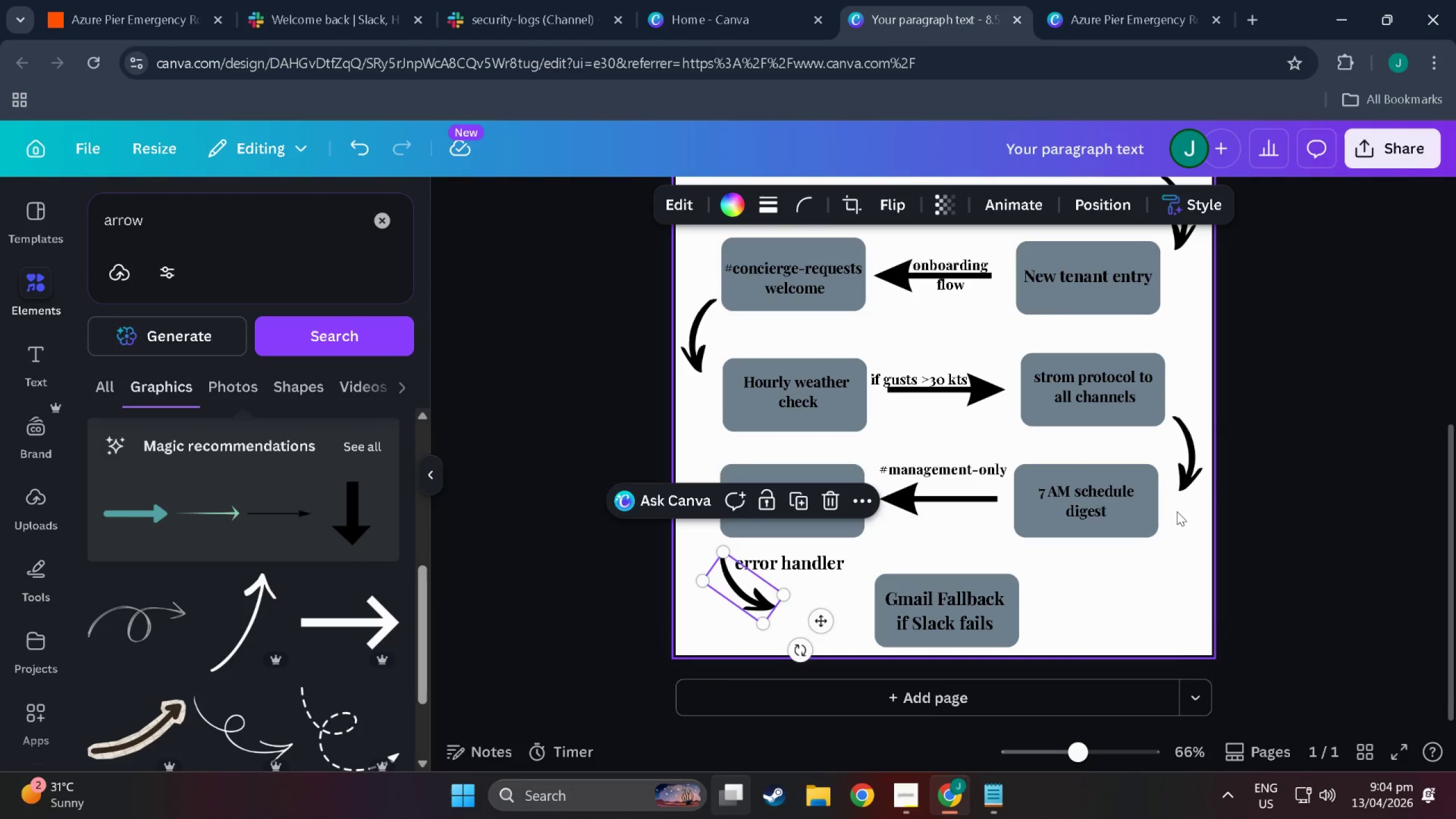 
left_click([1177, 511])
 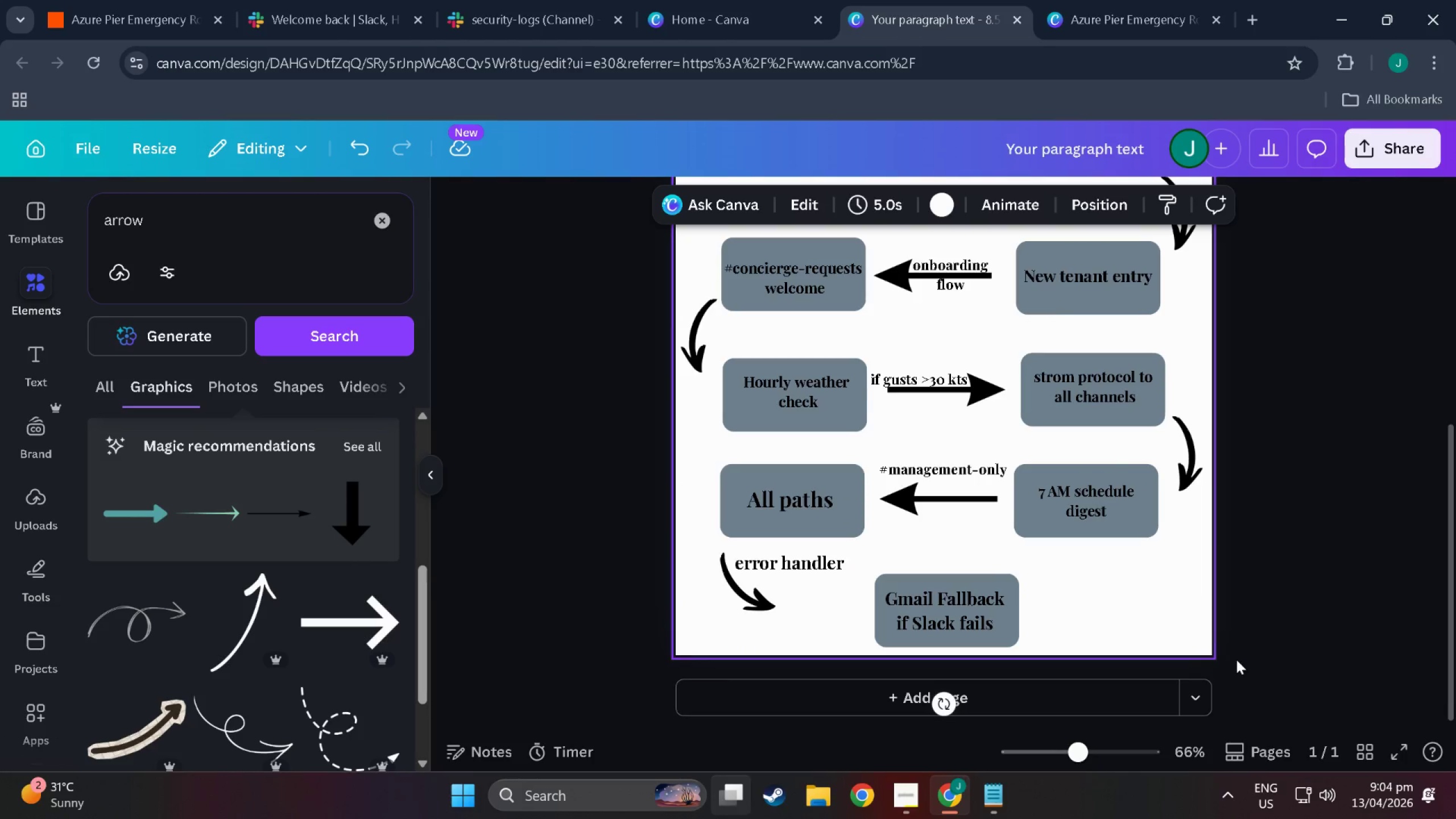 
scroll: coordinate [894, 632], scroll_direction: up, amount: 6.0
 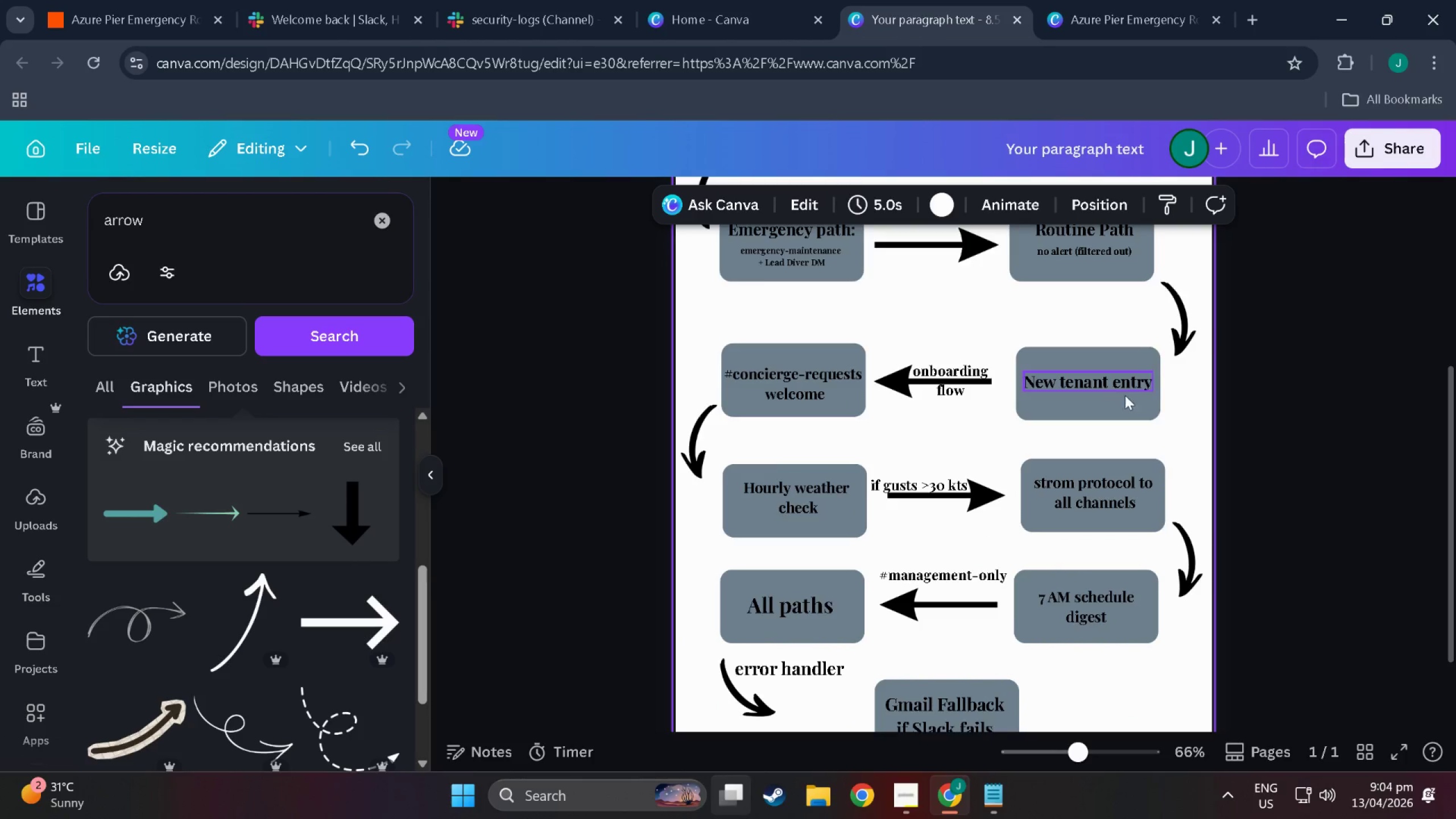 
scroll: coordinate [1119, 504], scroll_direction: down, amount: 3.0
 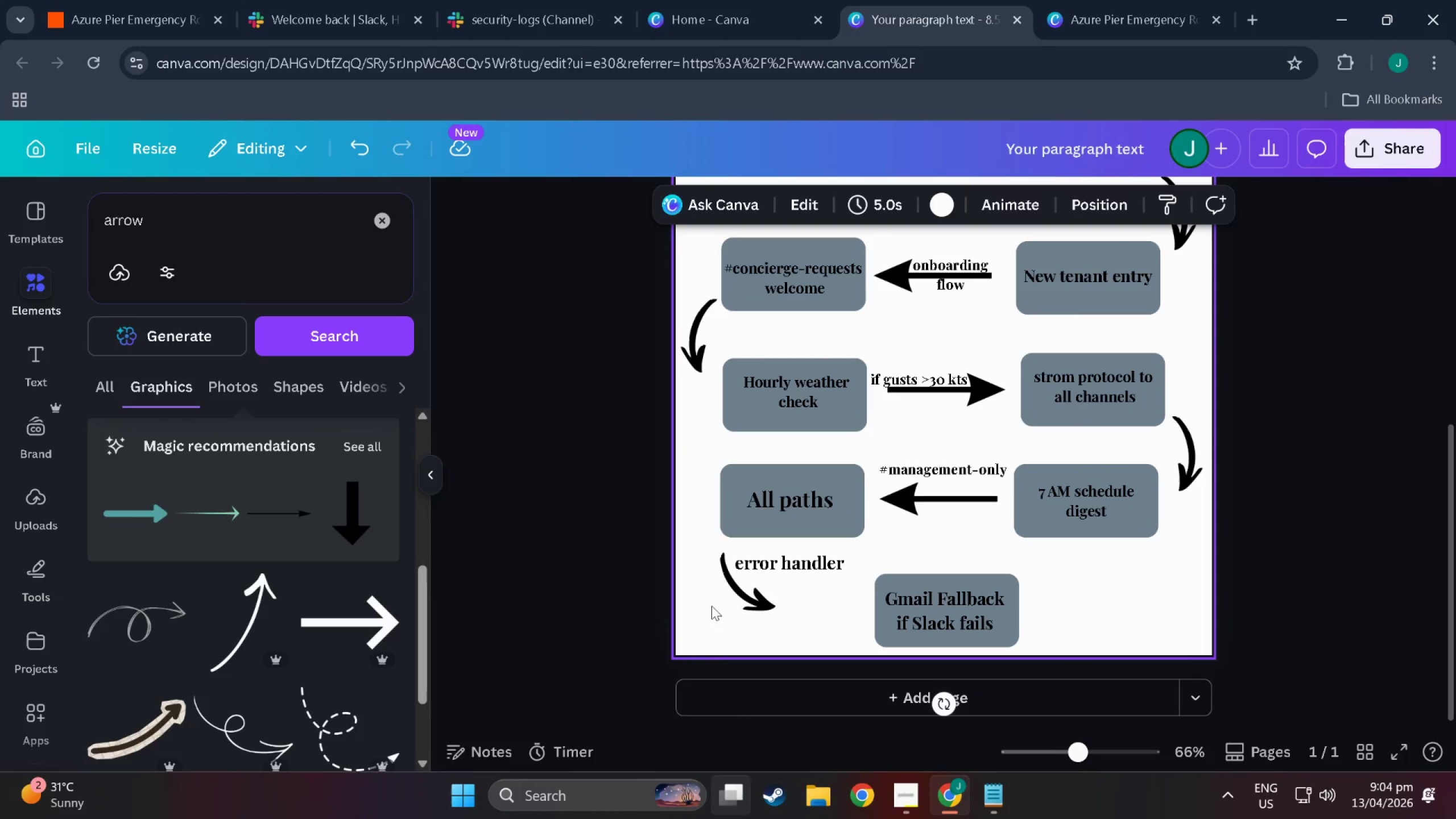 
left_click_drag(start_coordinate=[696, 618], to_coordinate=[1188, 357])
 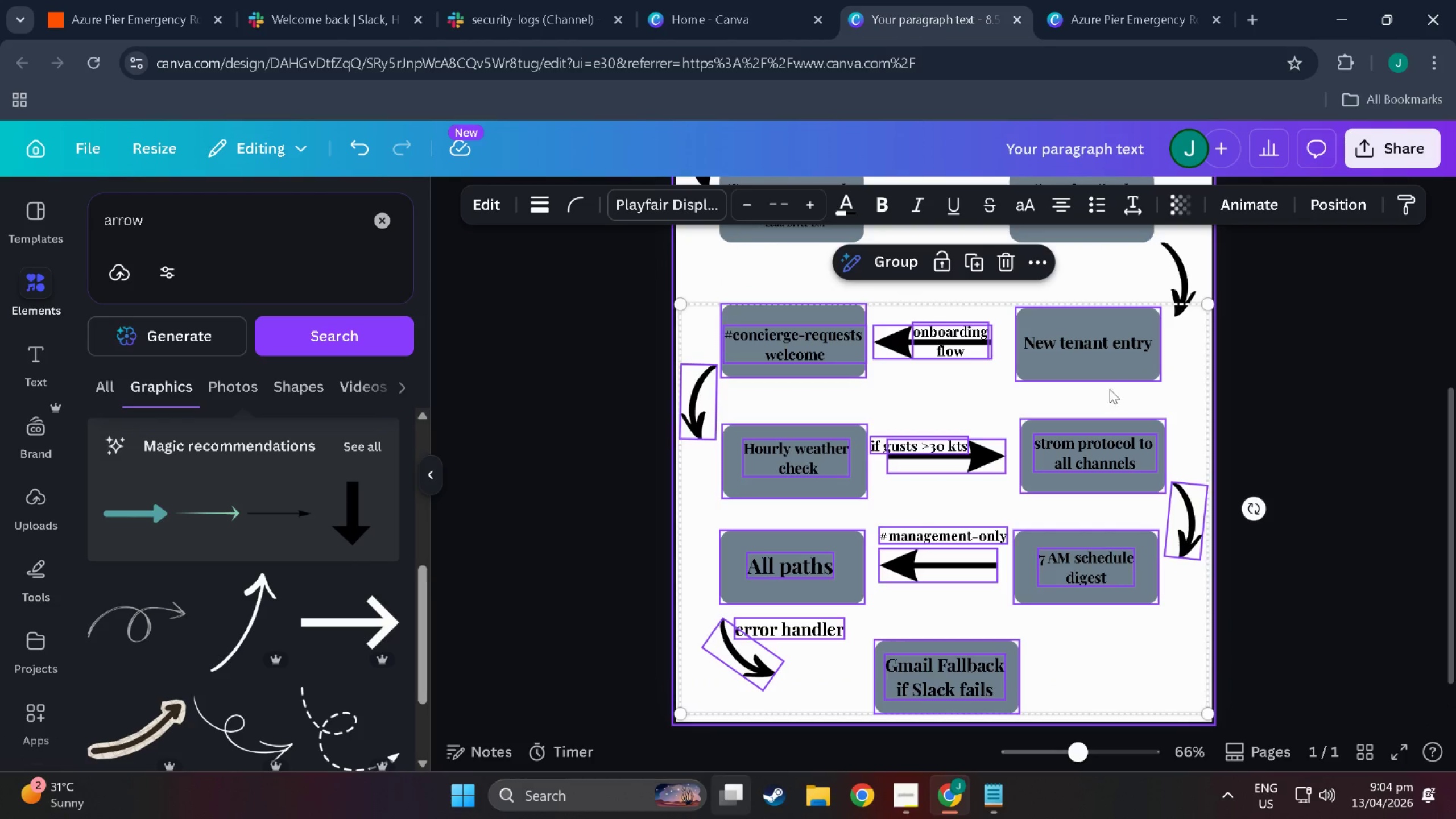 
scroll: coordinate [971, 355], scroll_direction: up, amount: 2.0
 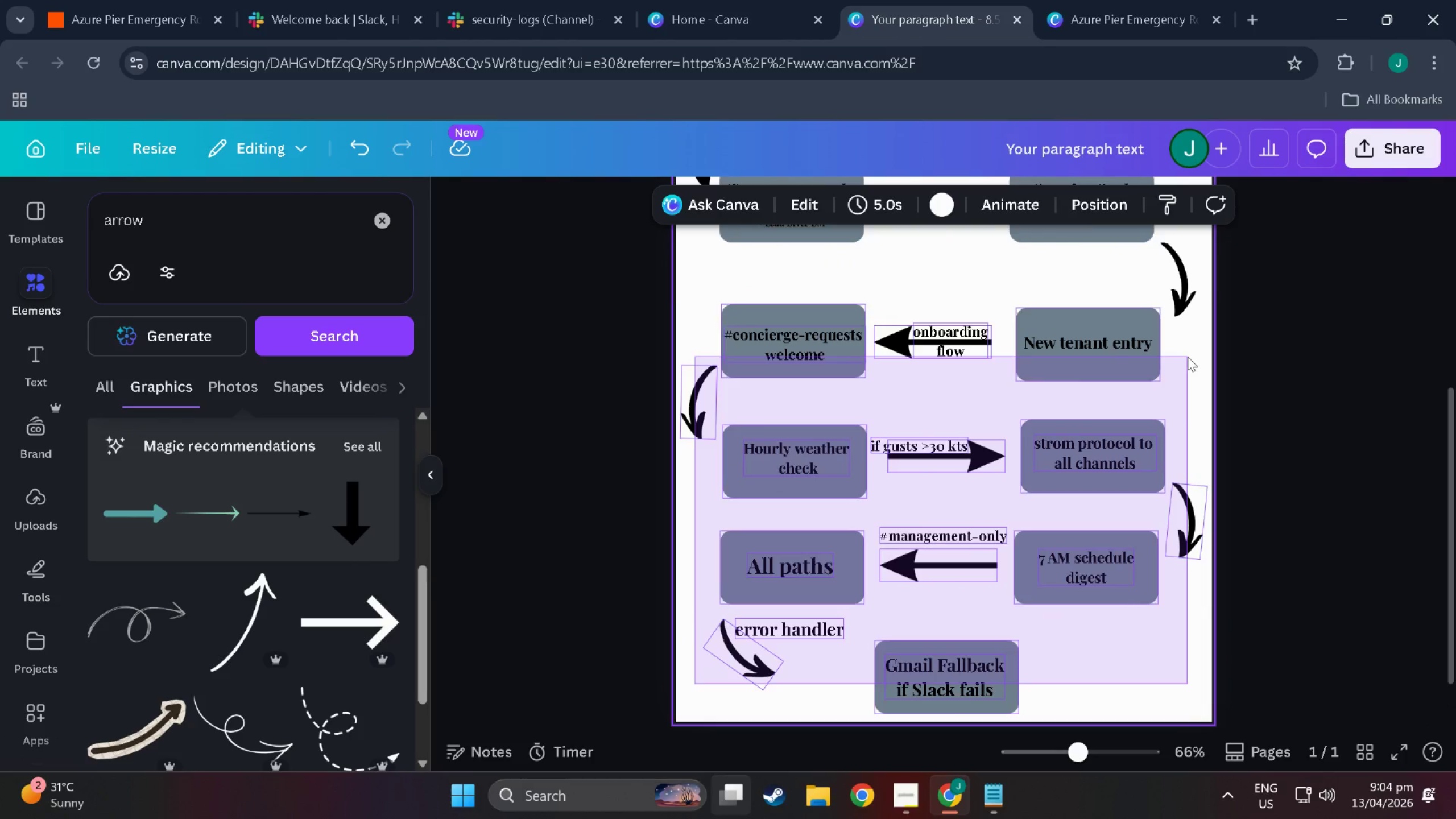 
left_click_drag(start_coordinate=[1104, 355], to_coordinate=[1105, 325])
 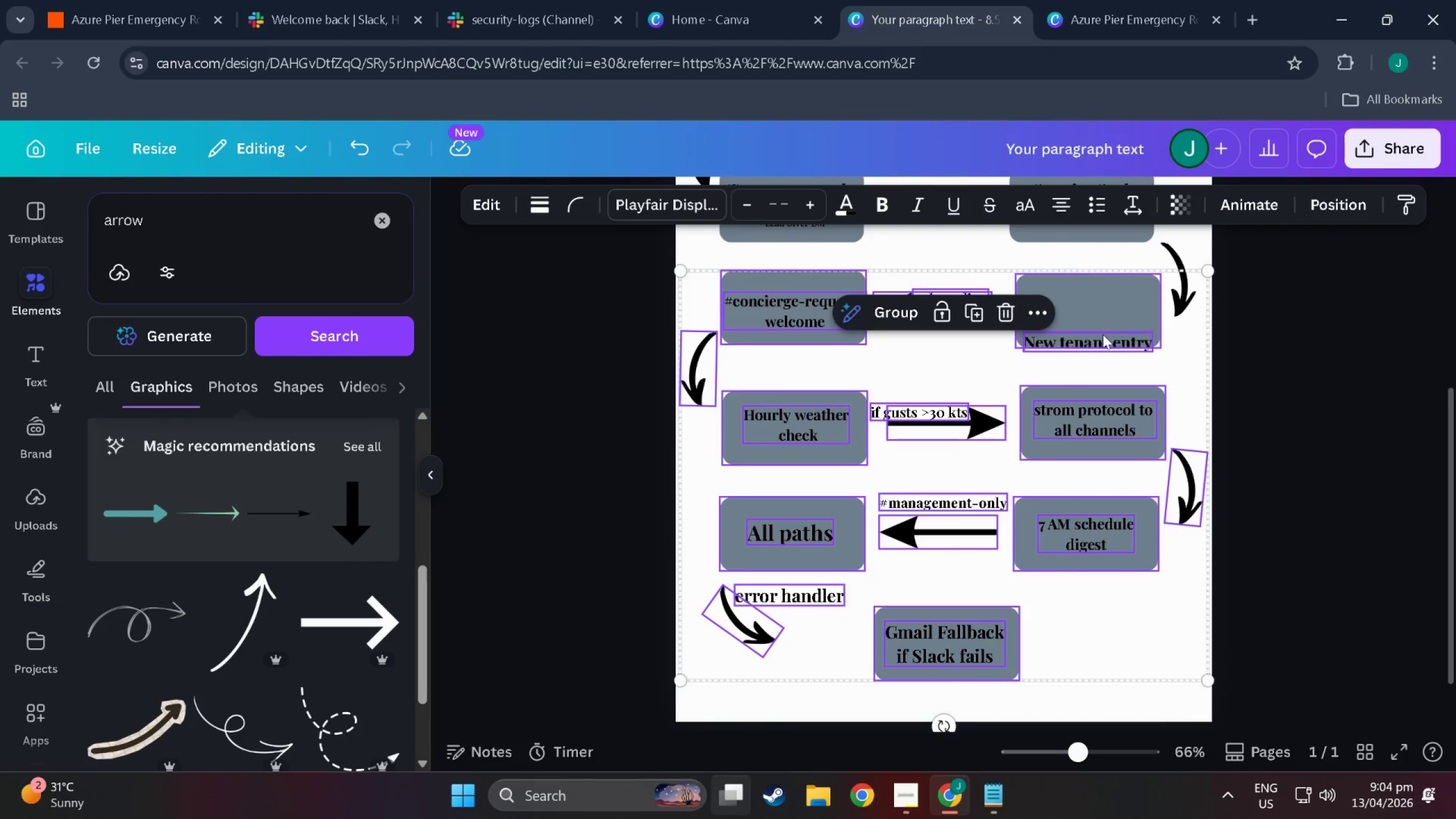 
left_click([1103, 334])
 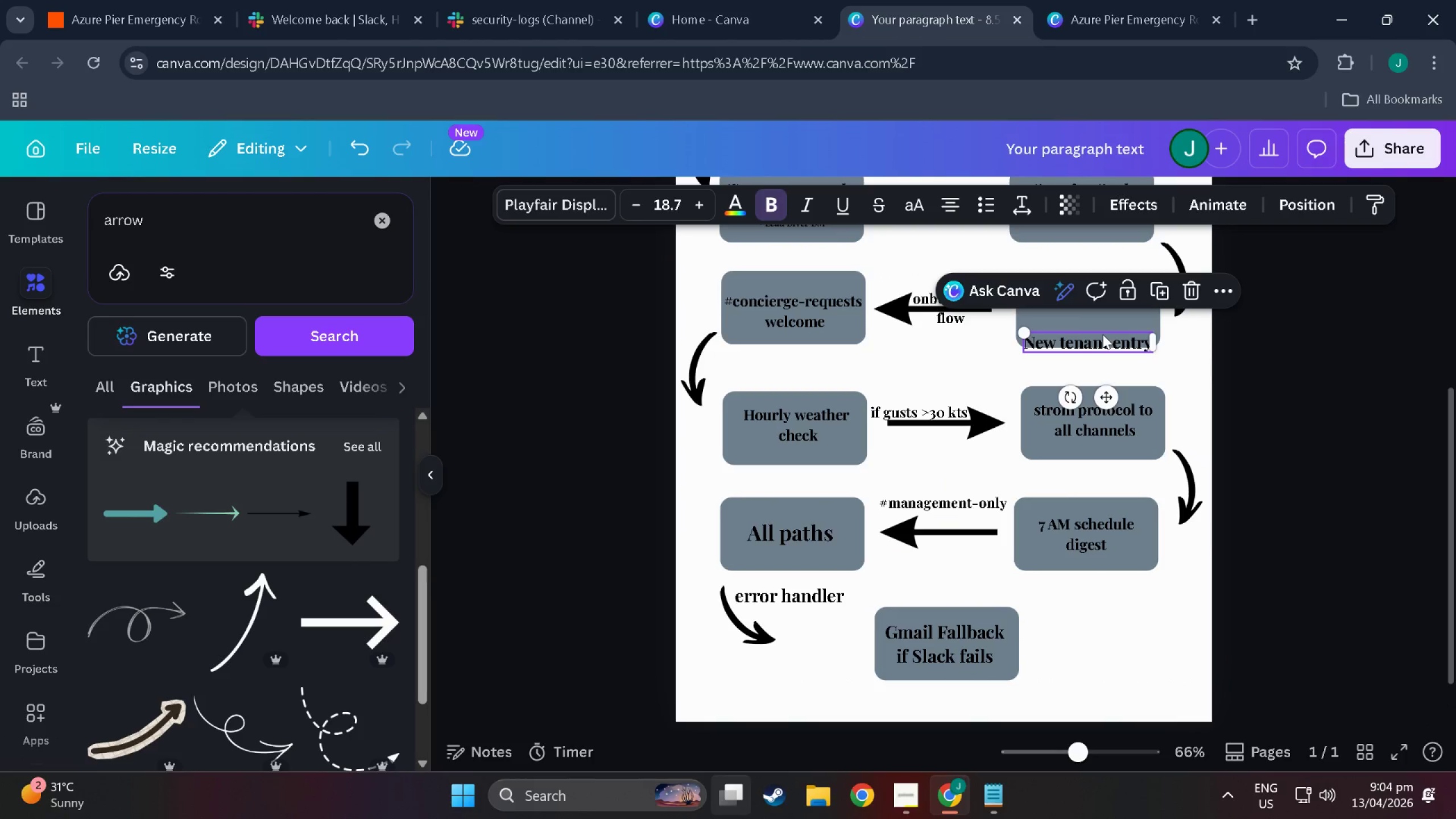 
left_click_drag(start_coordinate=[1103, 334], to_coordinate=[1103, 311])
 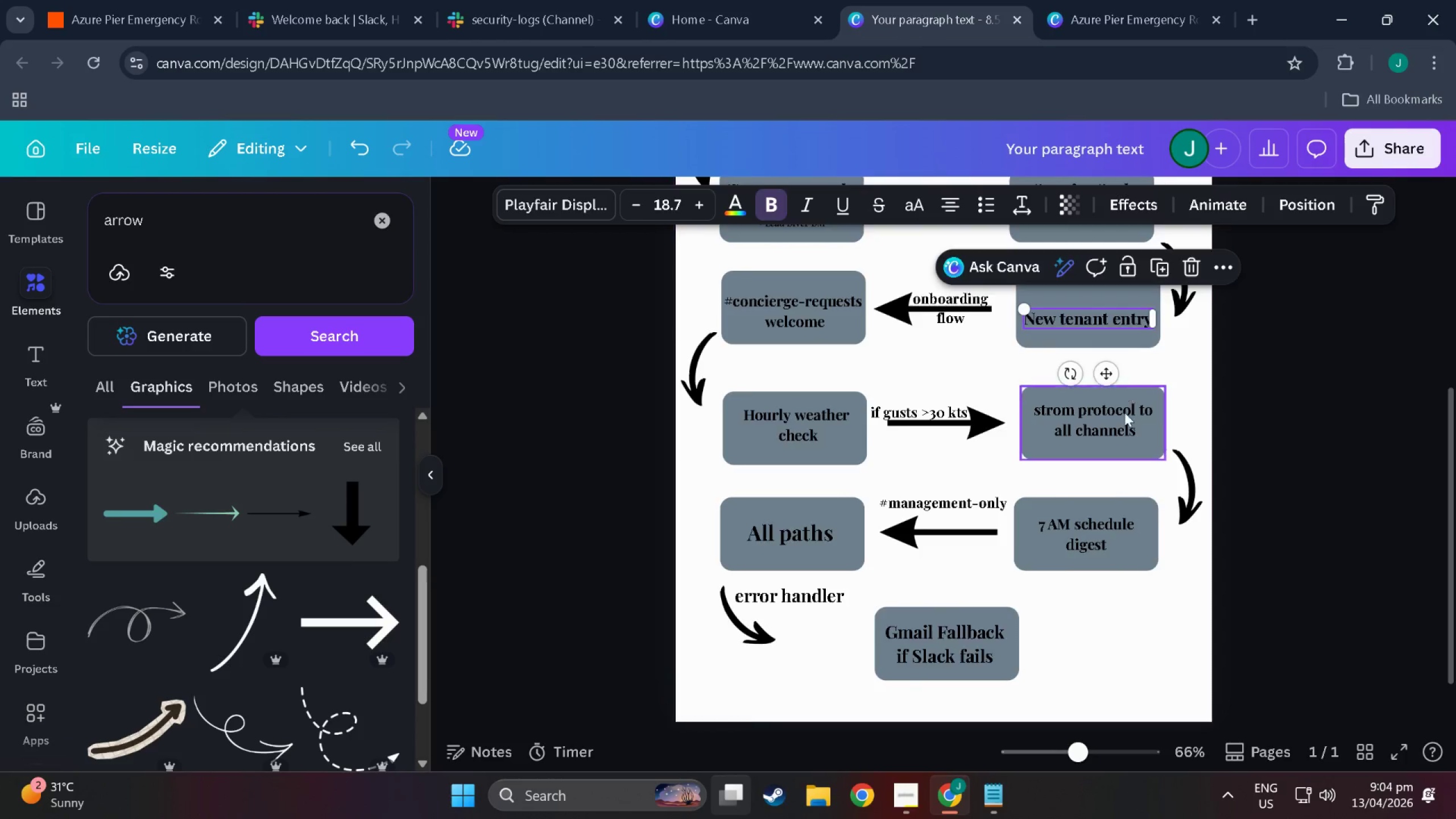 
scroll: coordinate [1065, 531], scroll_direction: up, amount: 6.0
 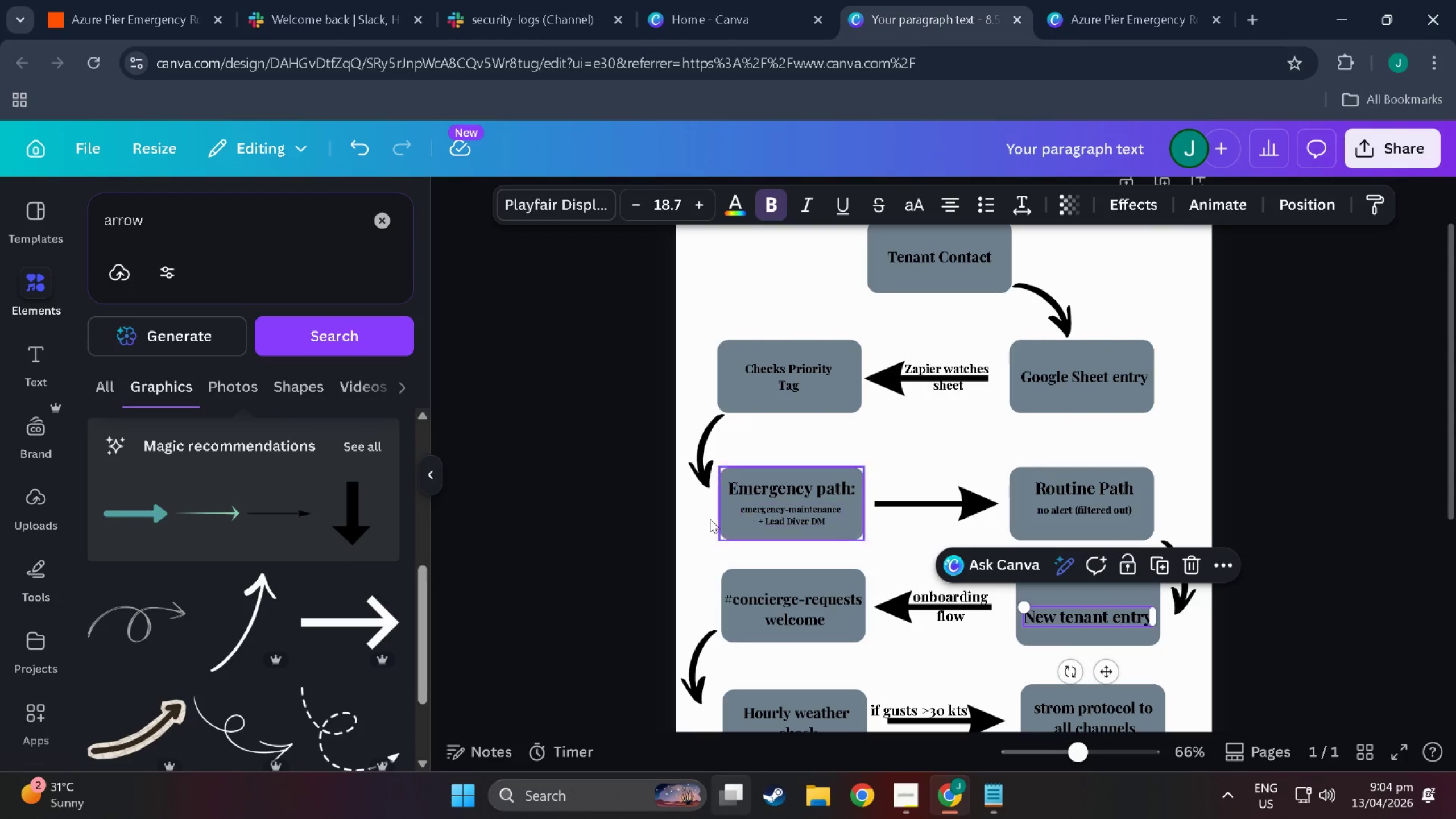 
left_click_drag(start_coordinate=[704, 533], to_coordinate=[1058, 471])
 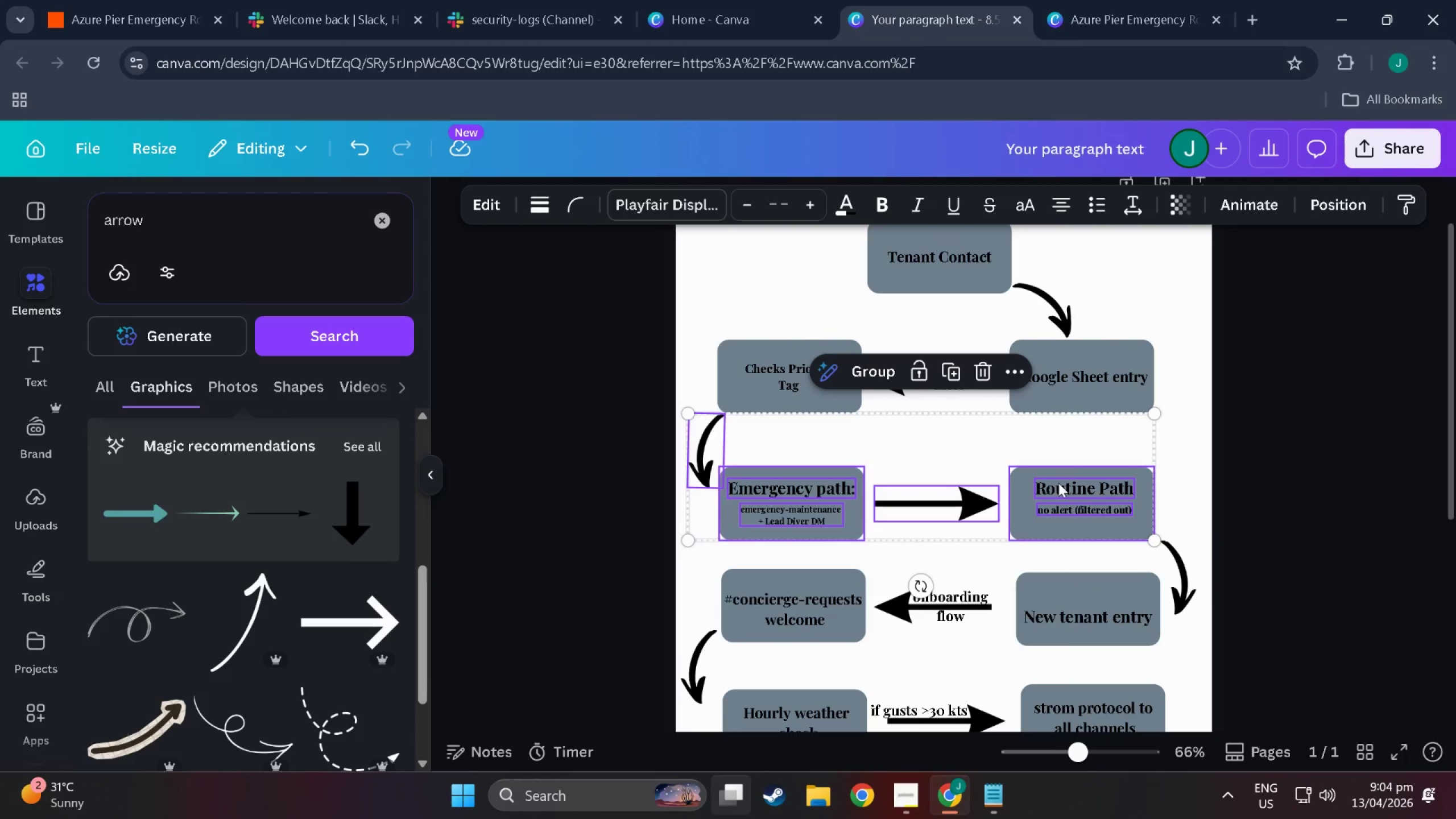 
left_click_drag(start_coordinate=[1058, 483], to_coordinate=[1049, 457])
 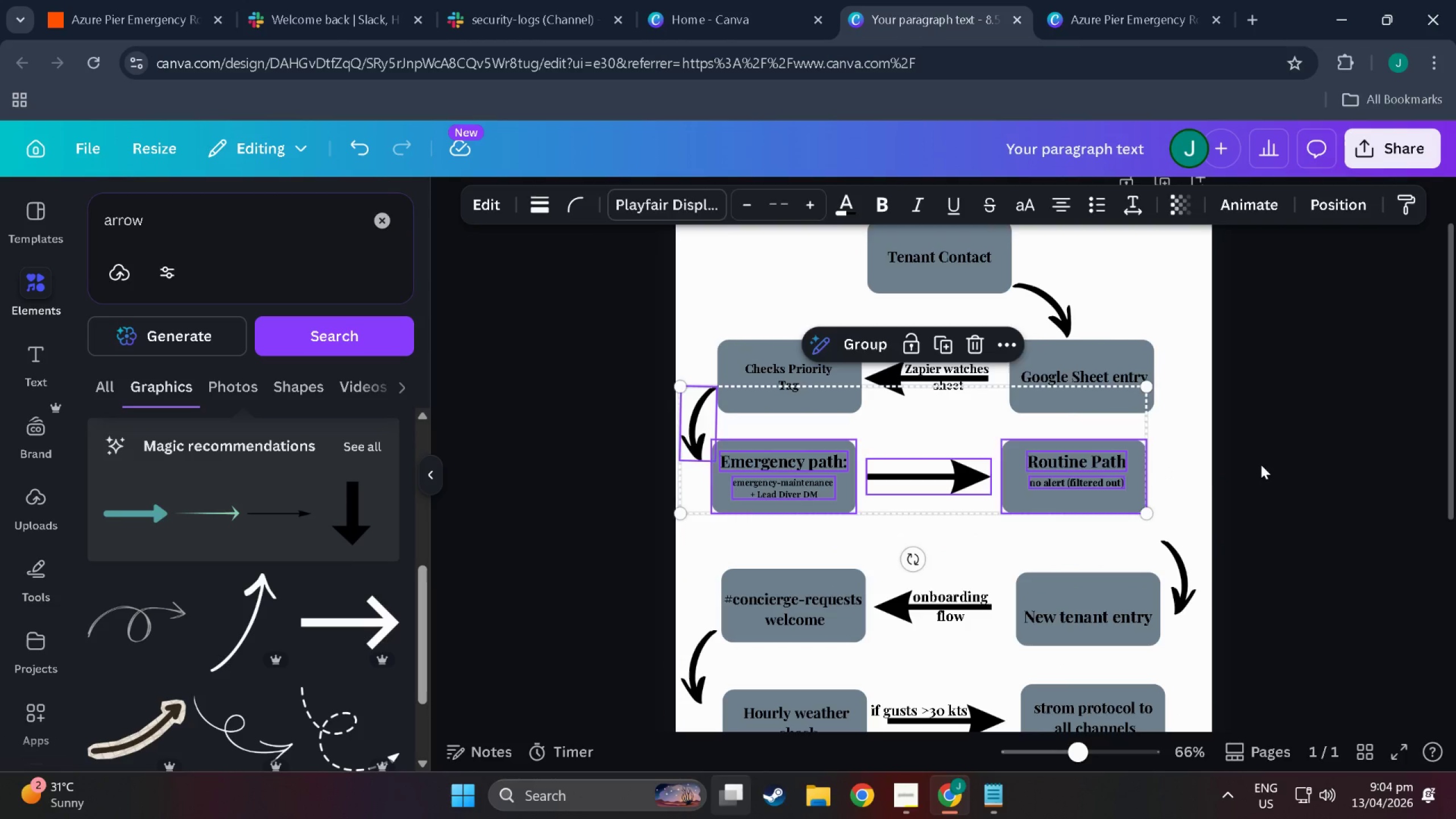 
left_click([1261, 465])
 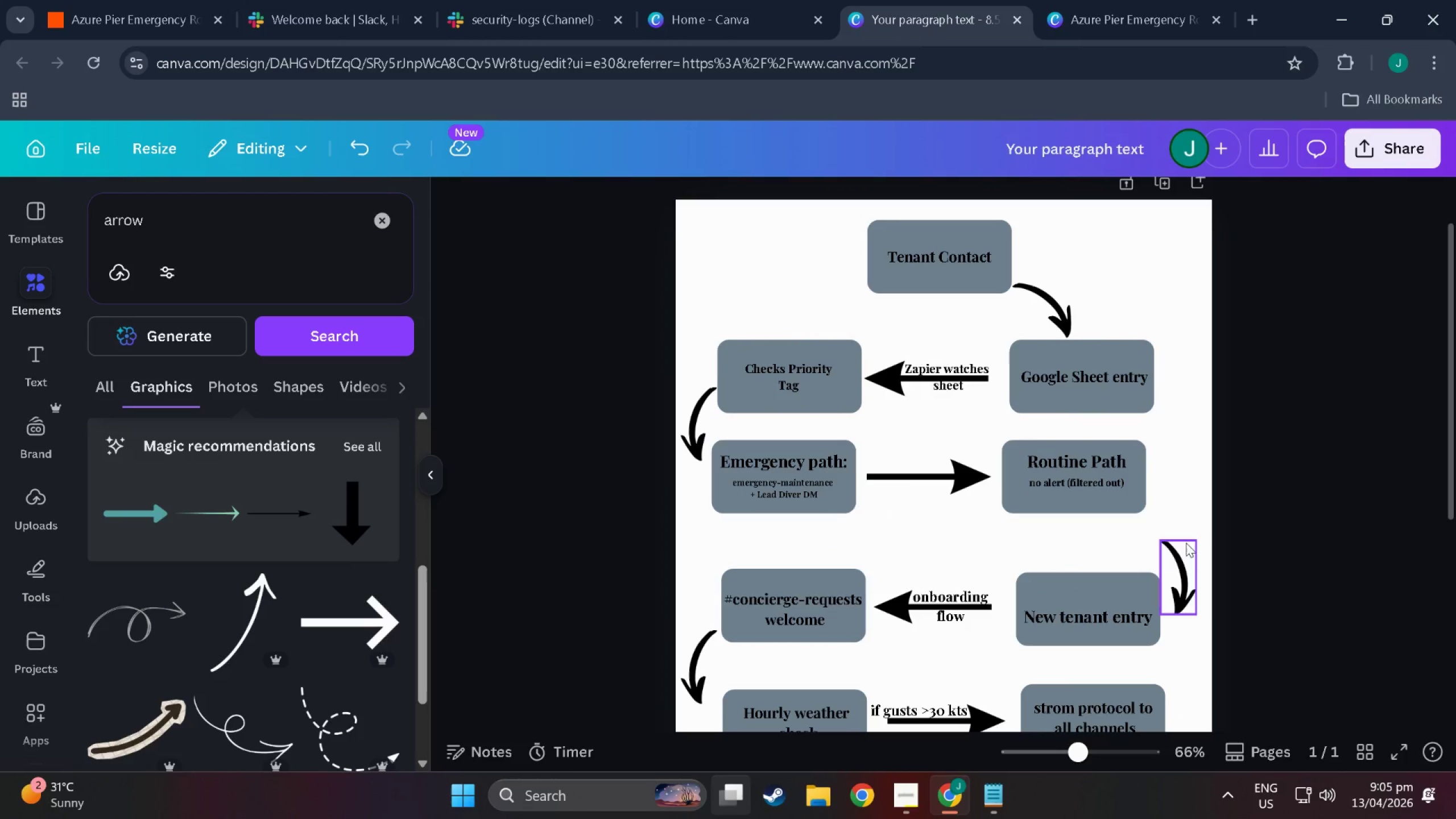 
left_click_drag(start_coordinate=[1174, 553], to_coordinate=[1176, 515])
 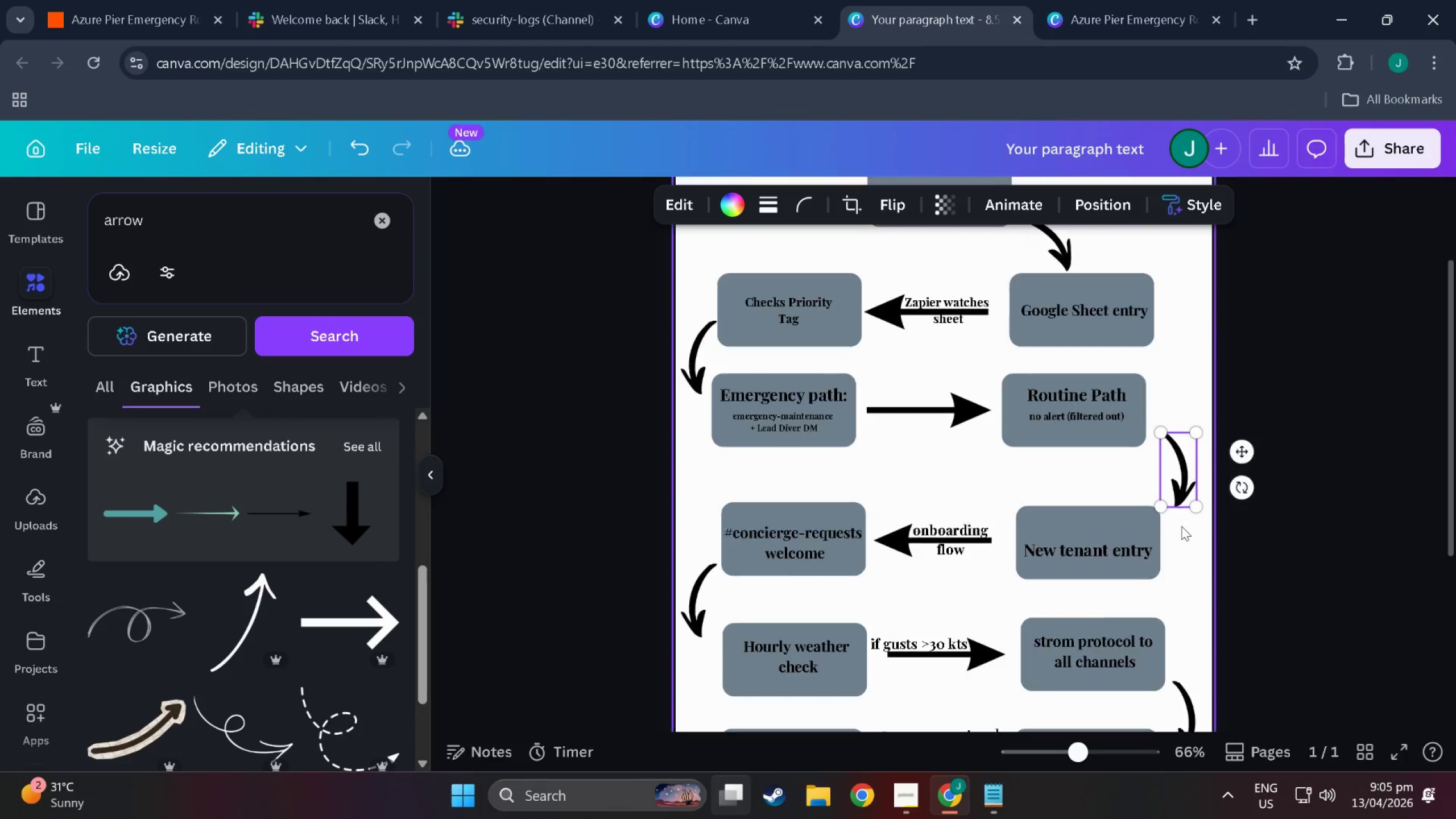 
scroll: coordinate [1130, 667], scroll_direction: down, amount: 13.0
 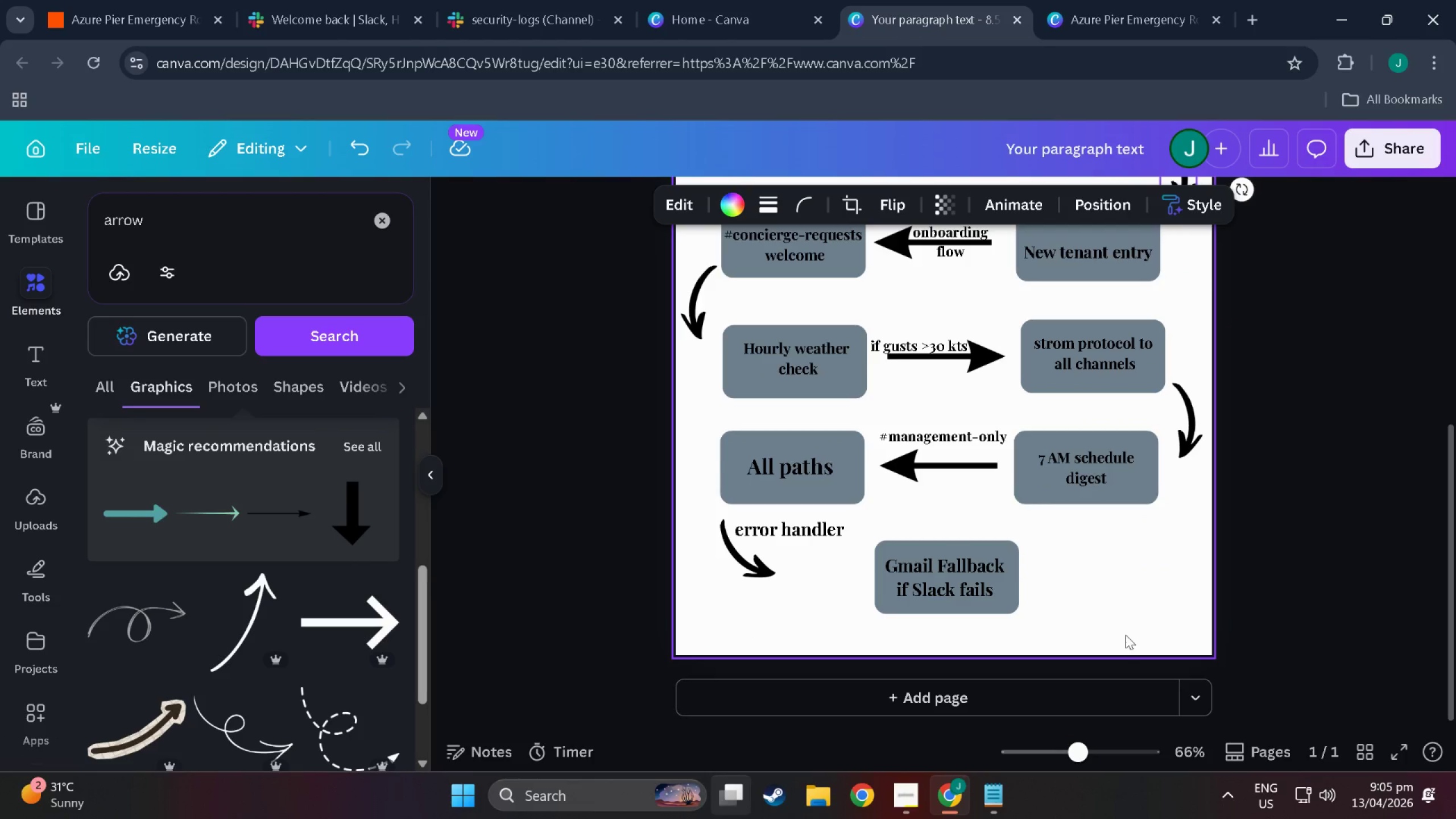 
scroll: coordinate [1055, 555], scroll_direction: up, amount: 13.0
 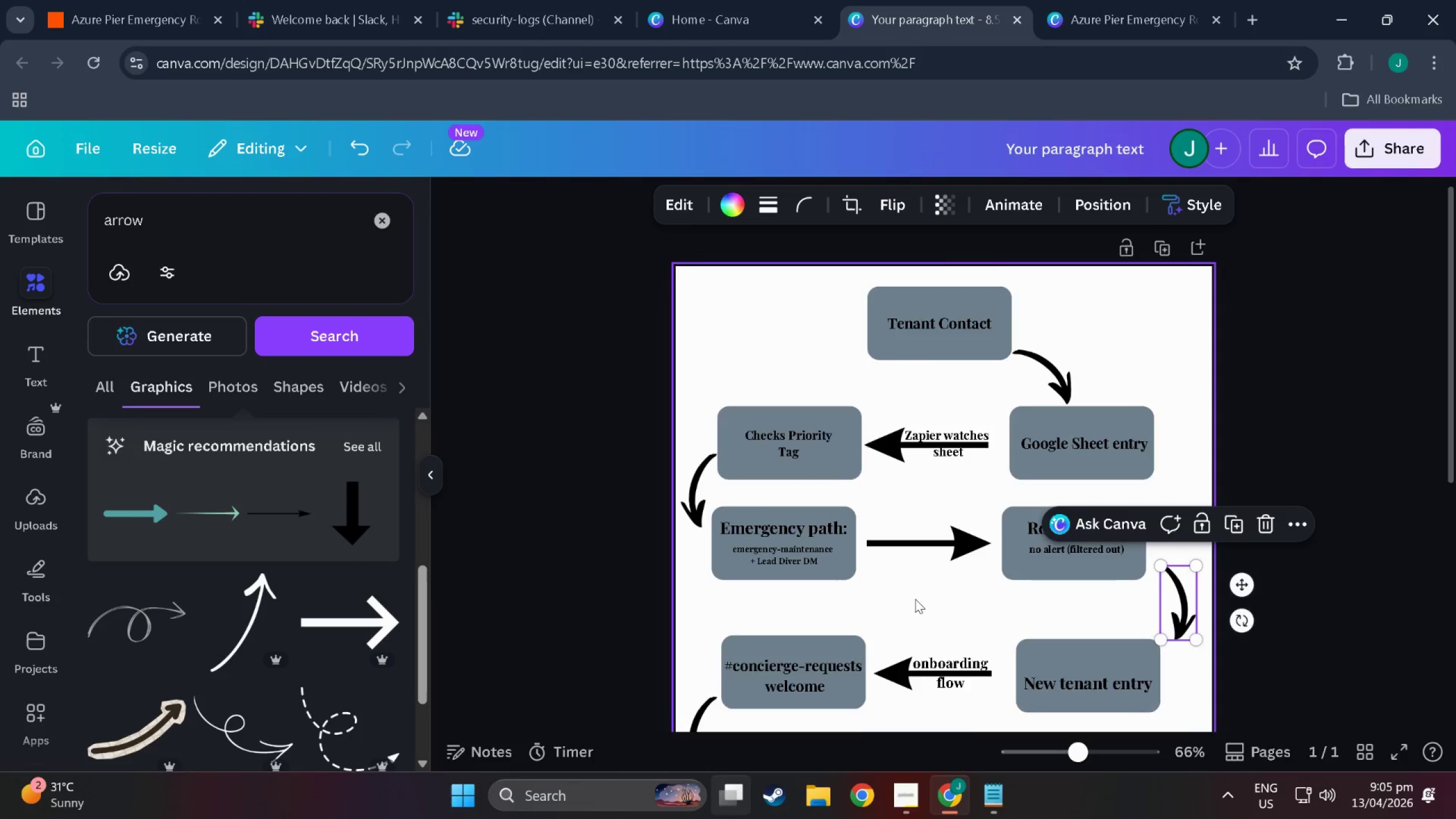 
scroll: coordinate [889, 598], scroll_direction: down, amount: 10.0
 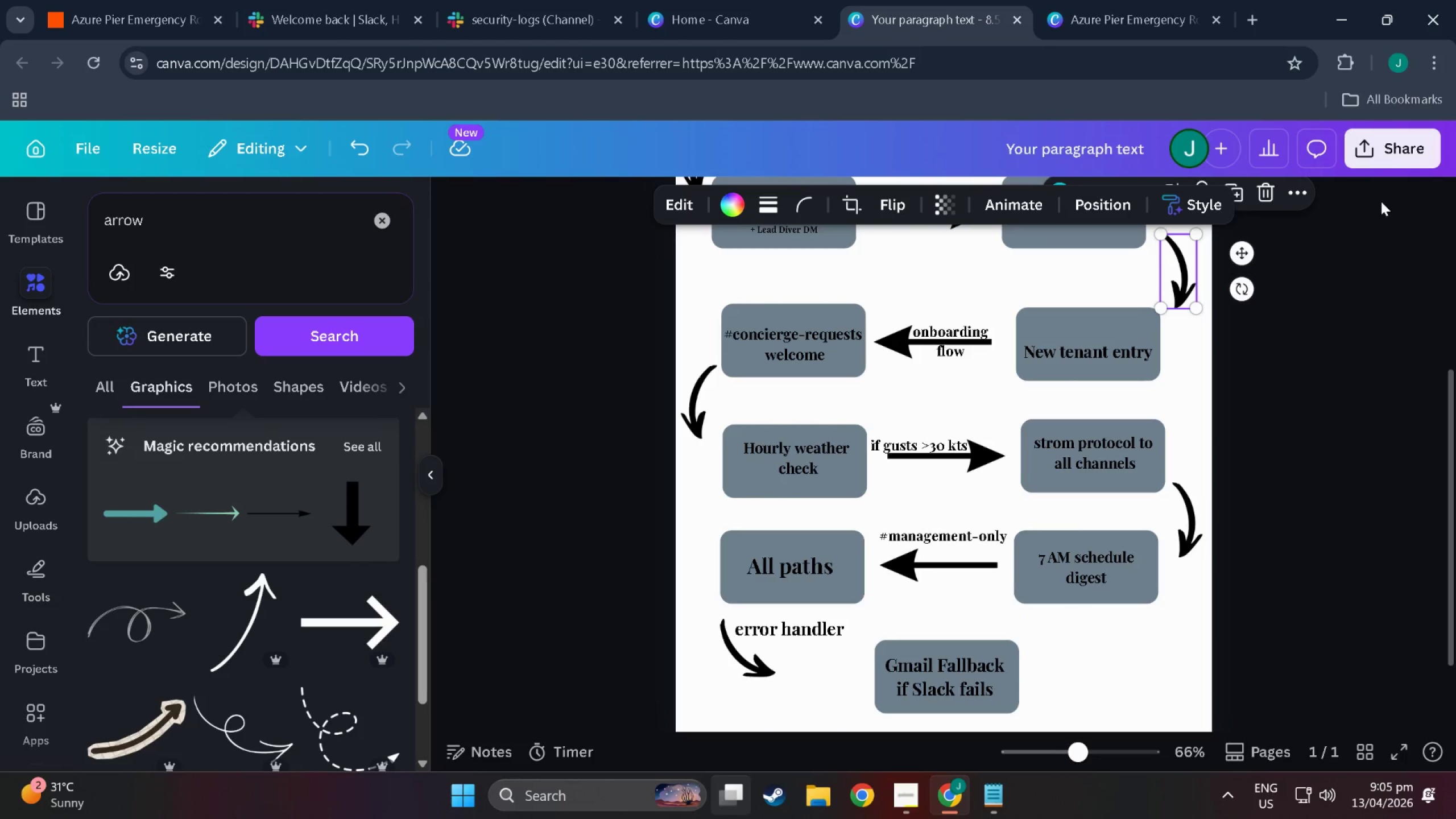 
mouse_move([1386, 150])
 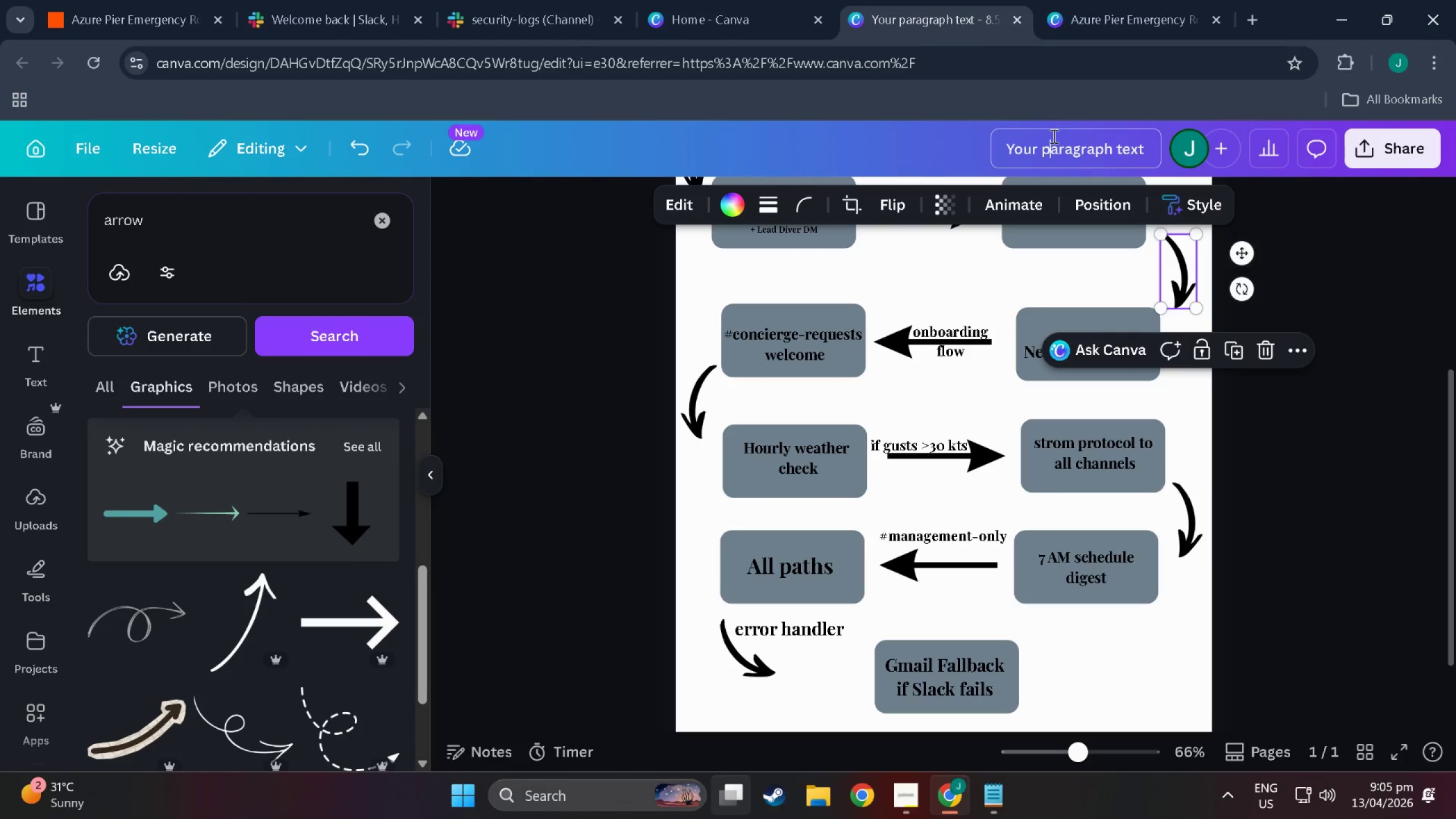 
double_click([1059, 136])
 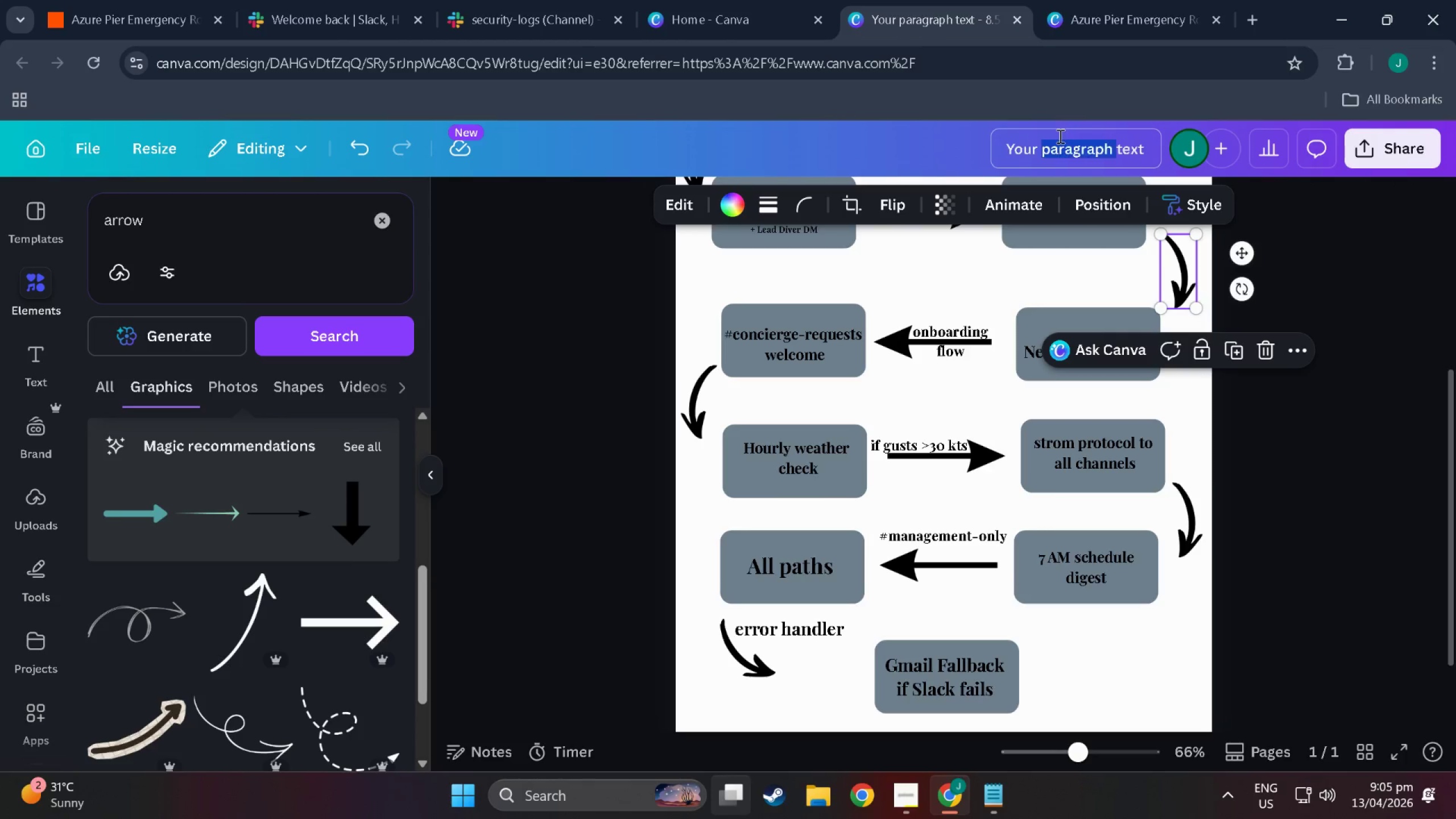 
triple_click([1059, 136])
 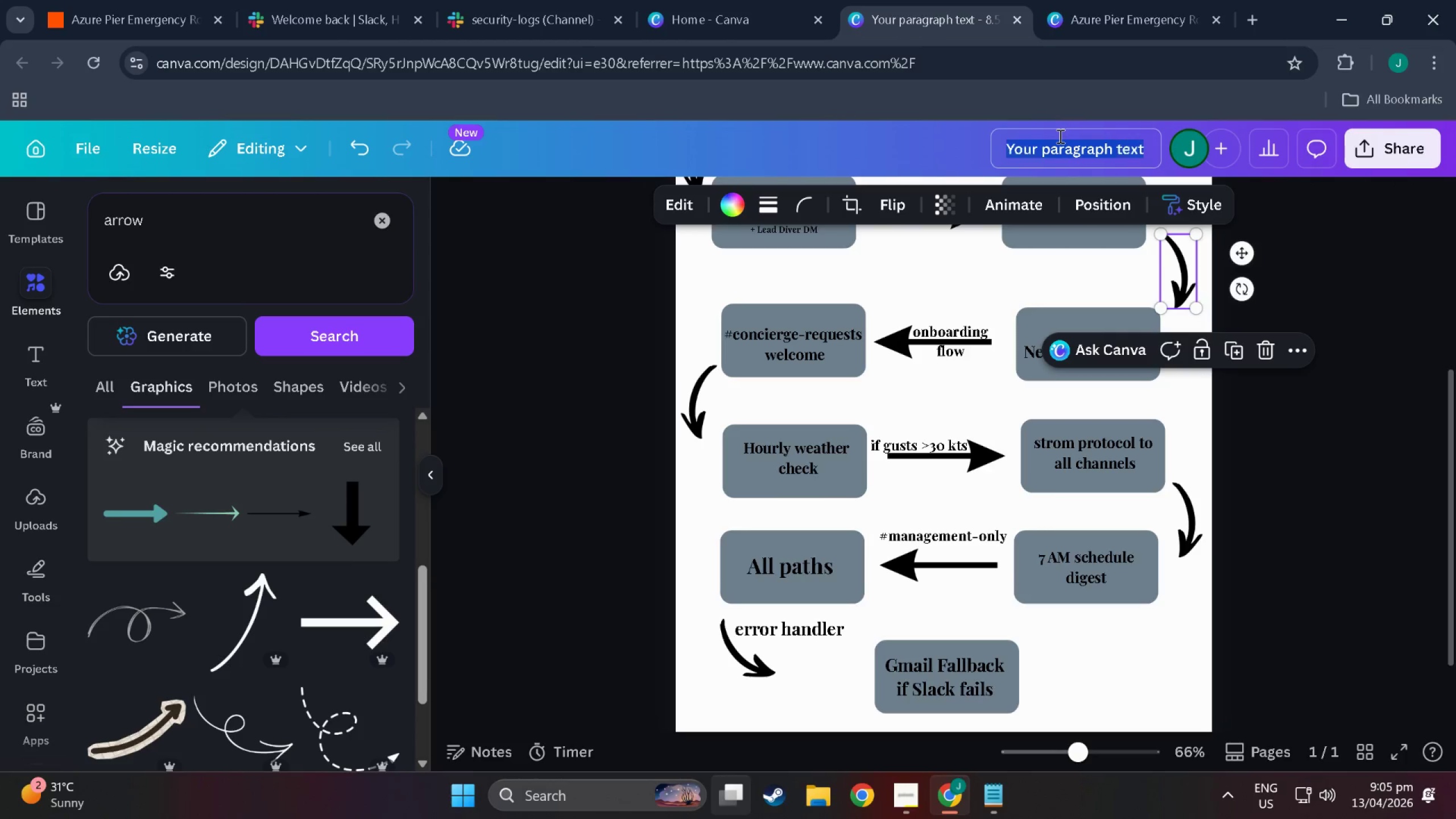 
triple_click([1059, 136])
 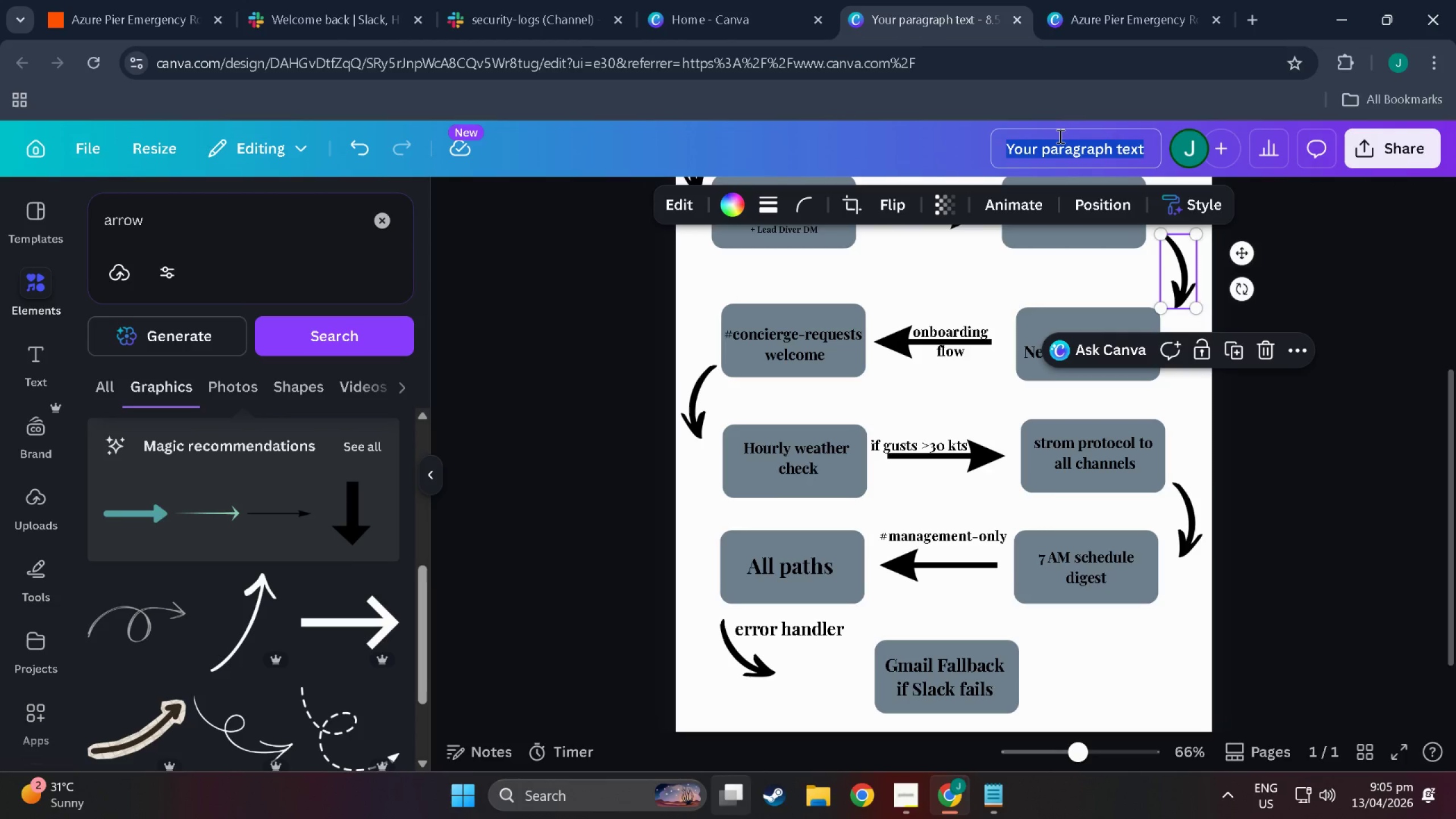 
type(Azure Pier pr)
key(Backspace)
key(Backspace)
type(Process Flow)
 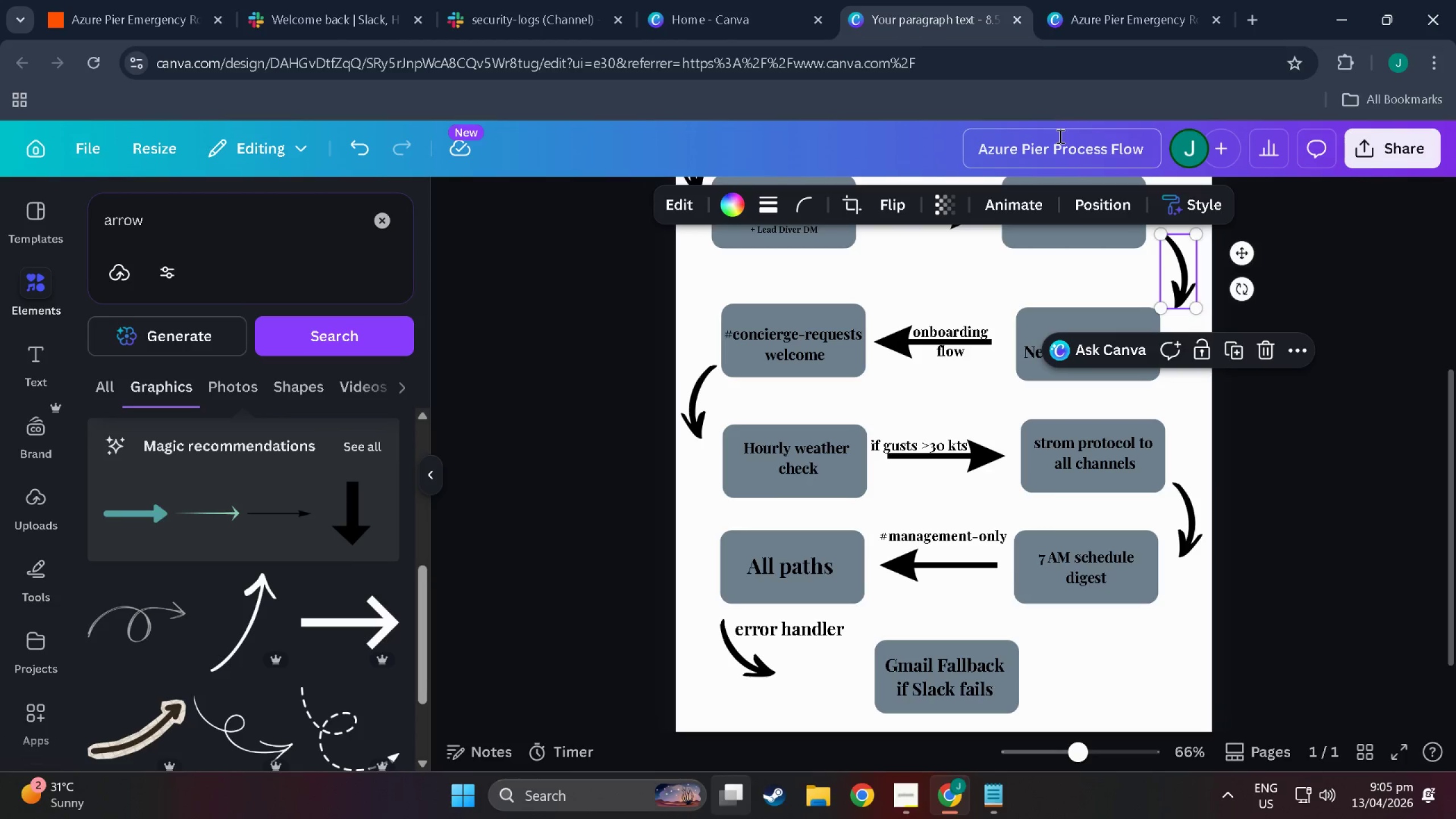 
left_click([1025, 145])
 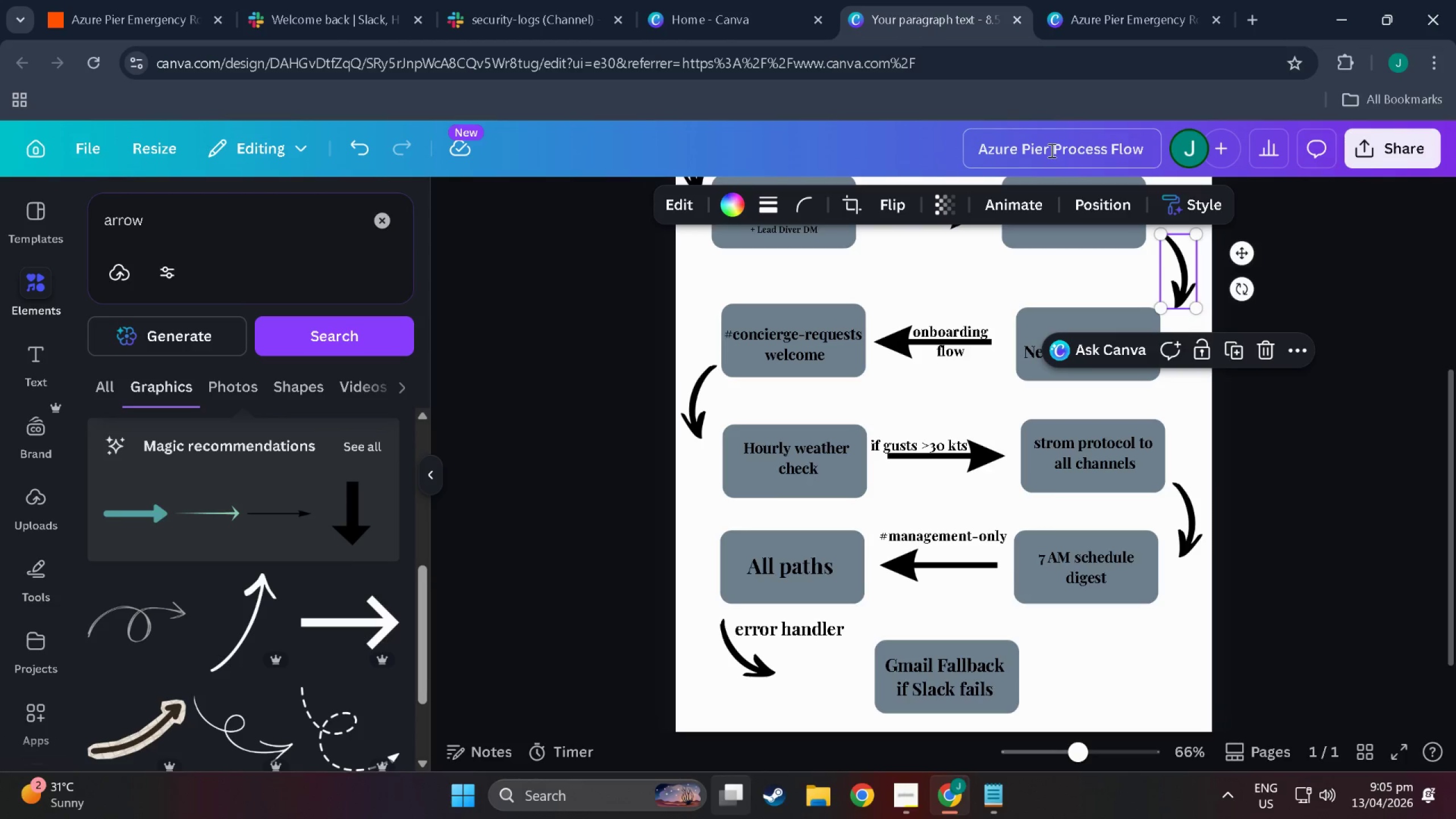 
key(Backspace)